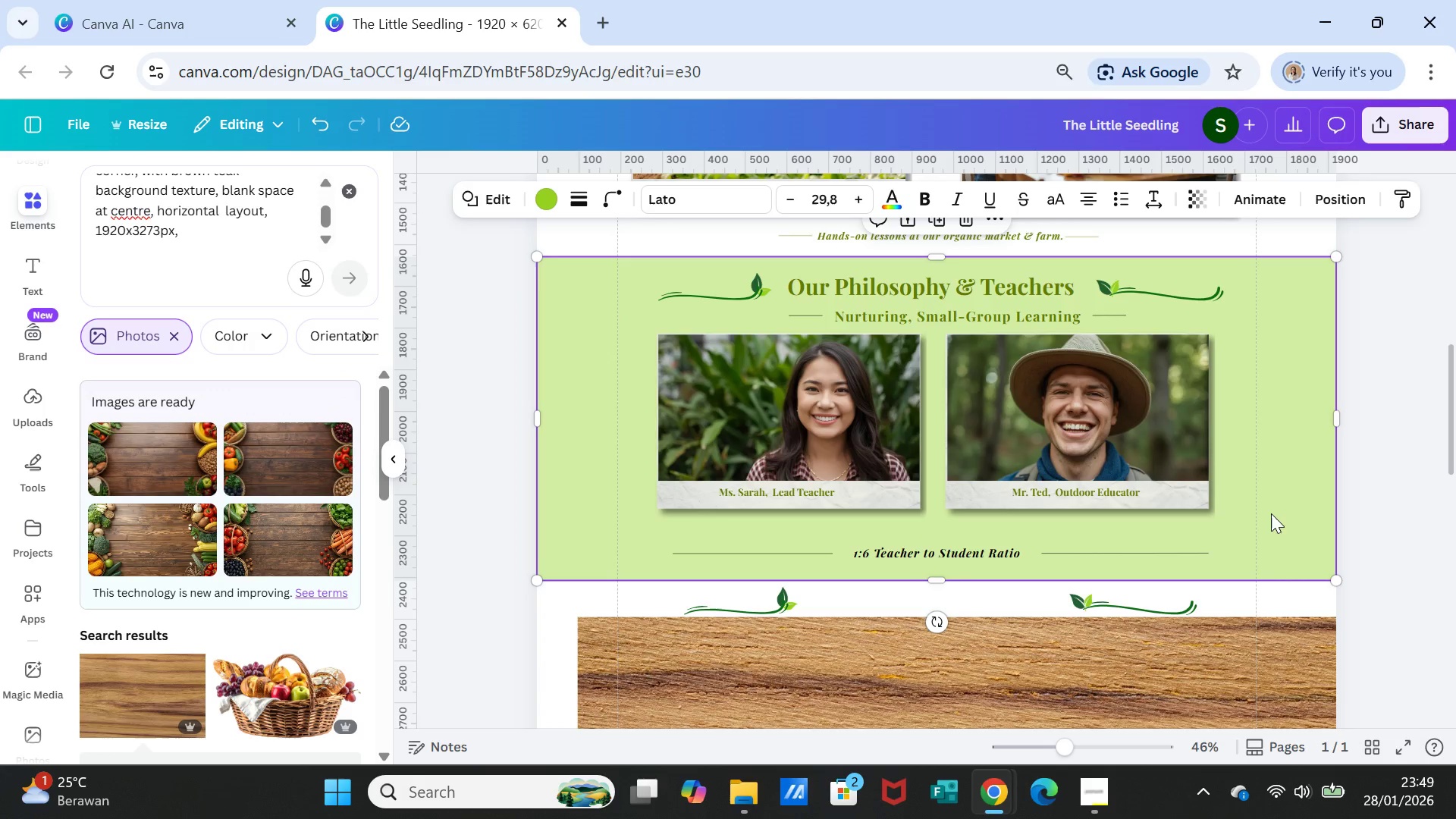 
left_click([1179, 551])
 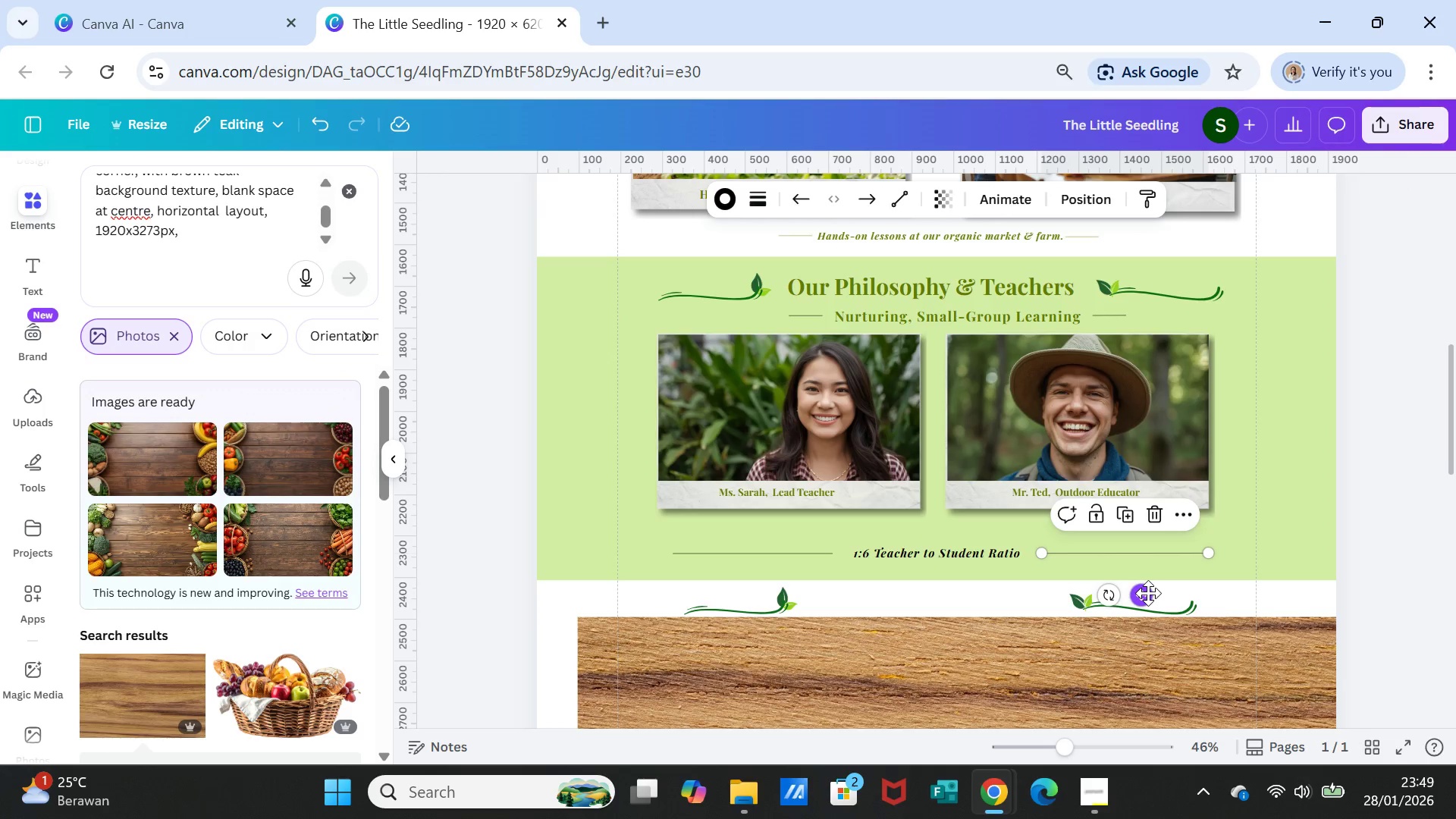 
left_click_drag(start_coordinate=[1148, 593], to_coordinate=[1143, 593])
 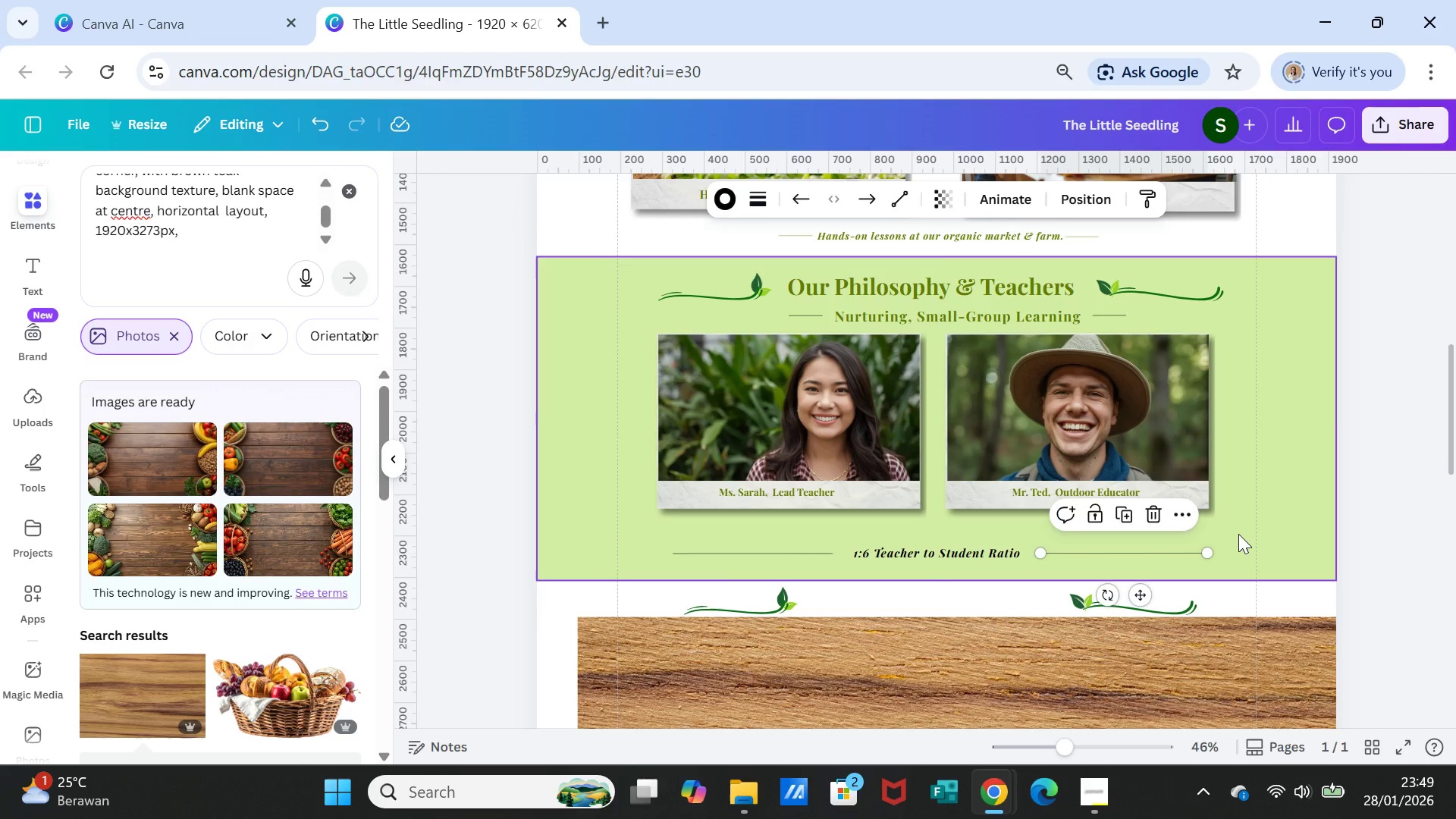 
left_click([1238, 534])
 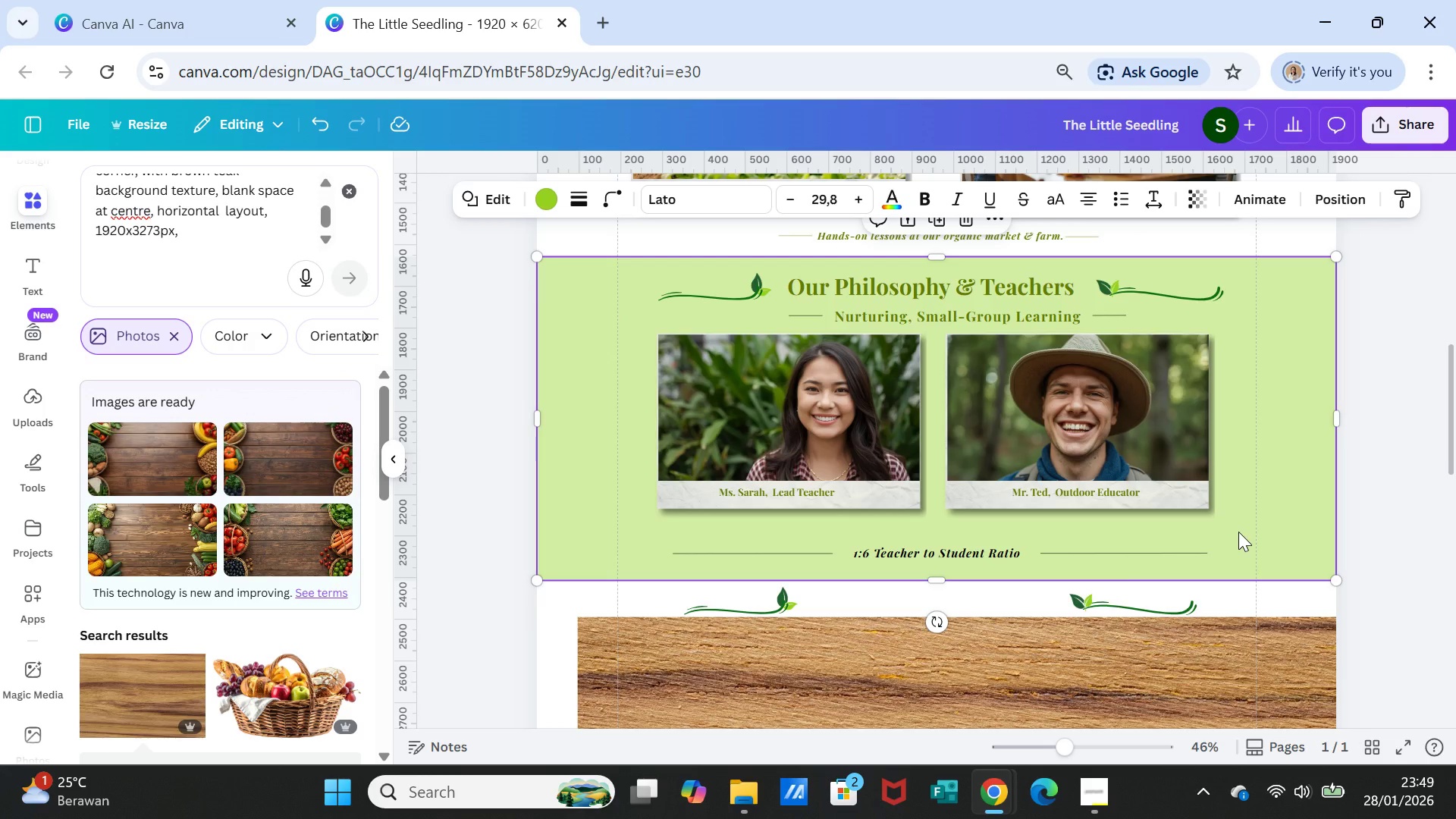 
left_click_drag(start_coordinate=[866, 432], to_coordinate=[865, 444])
 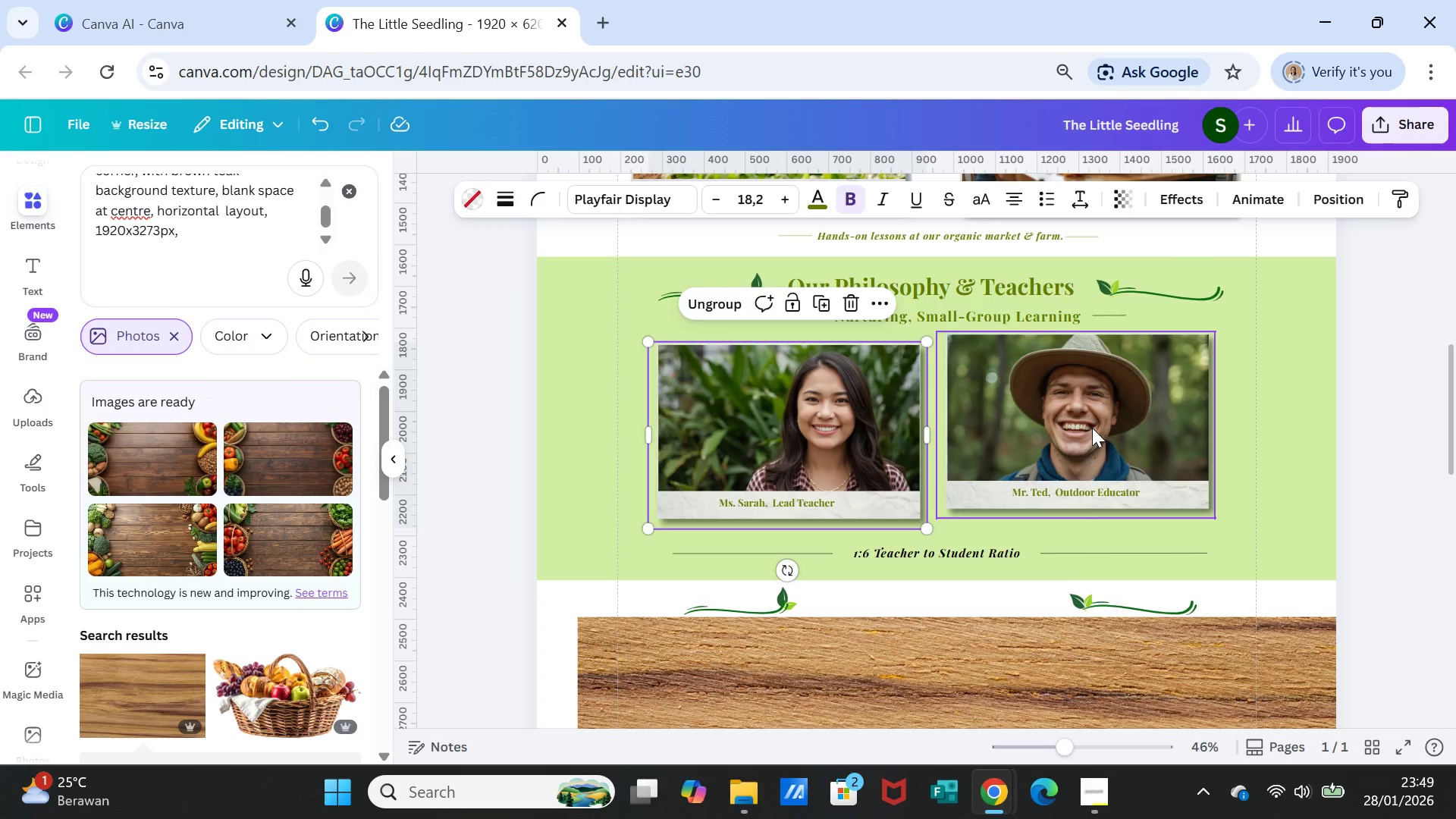 
left_click([1092, 428])
 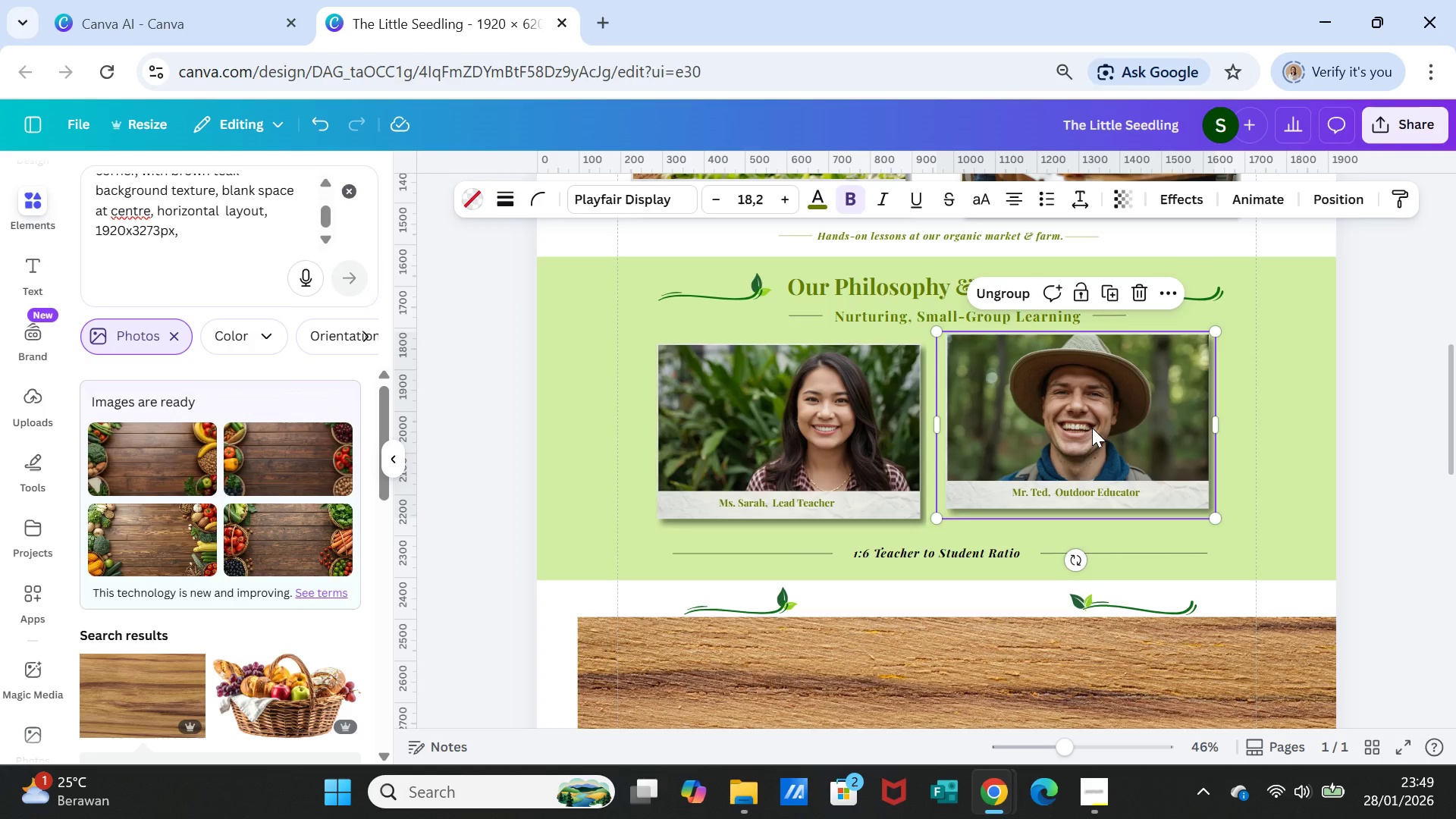 
left_click_drag(start_coordinate=[1092, 428], to_coordinate=[1097, 439])
 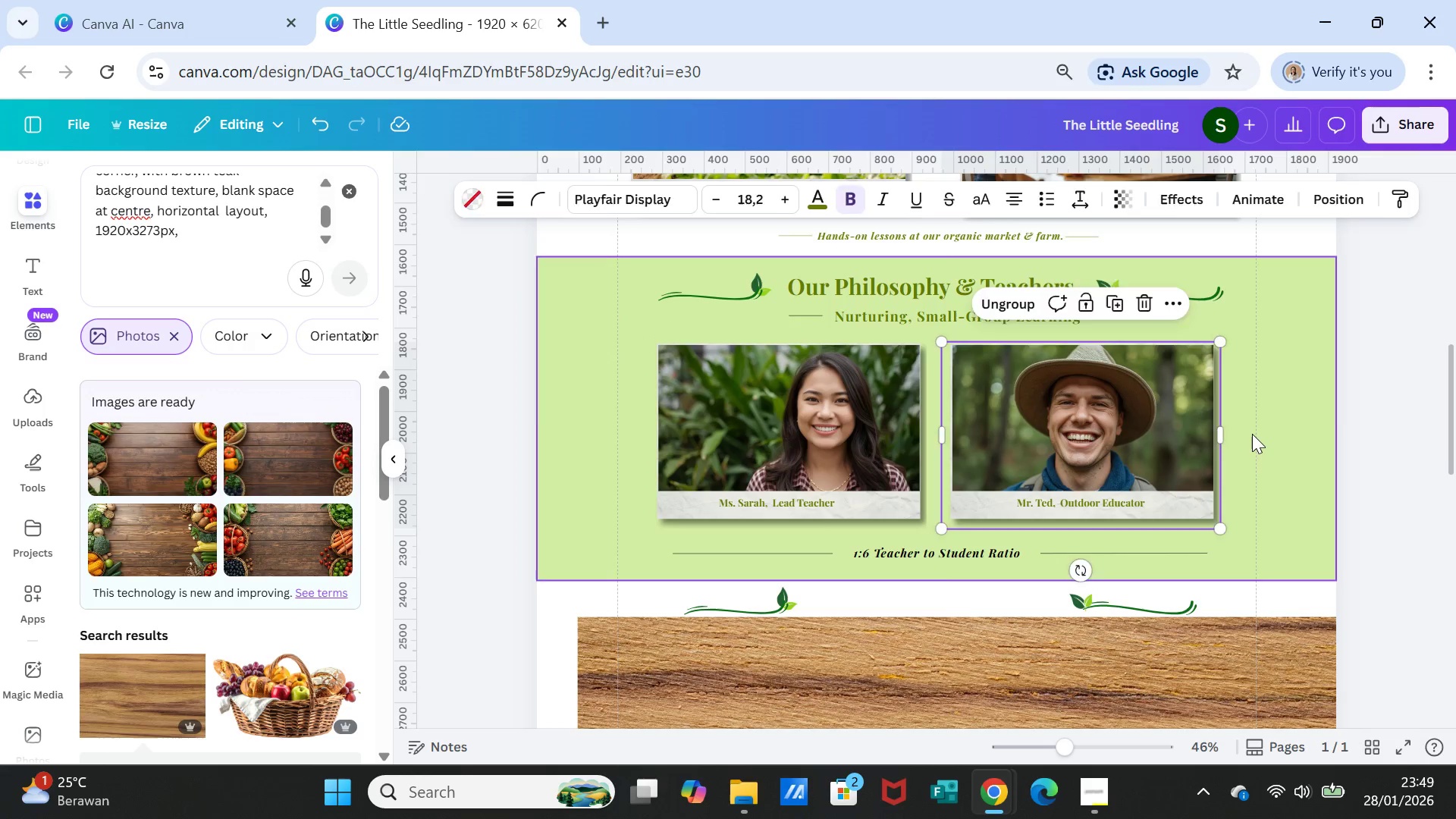 
left_click([1252, 434])
 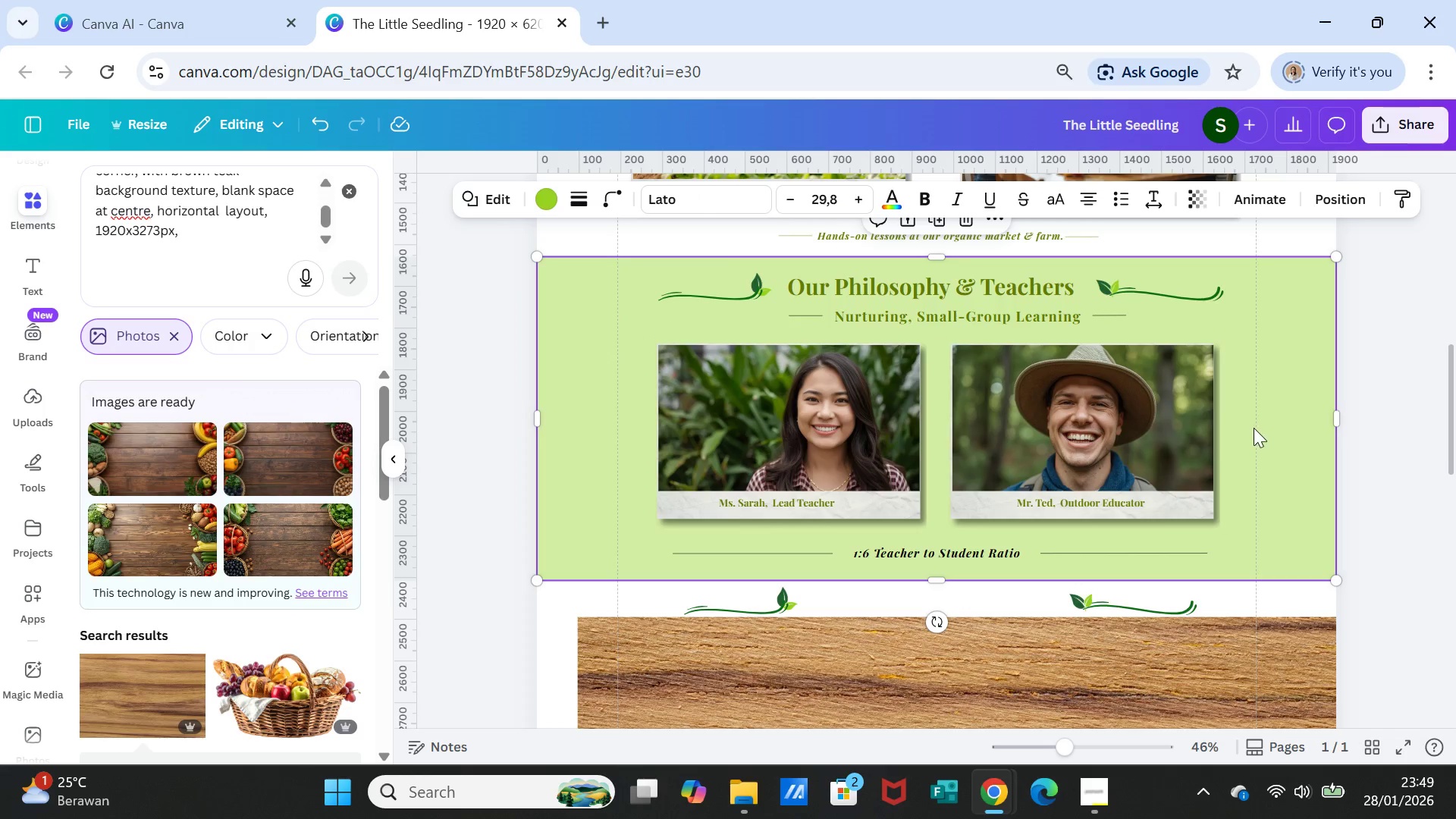 
scroll: coordinate [1275, 438], scroll_direction: up, amount: 4.0
 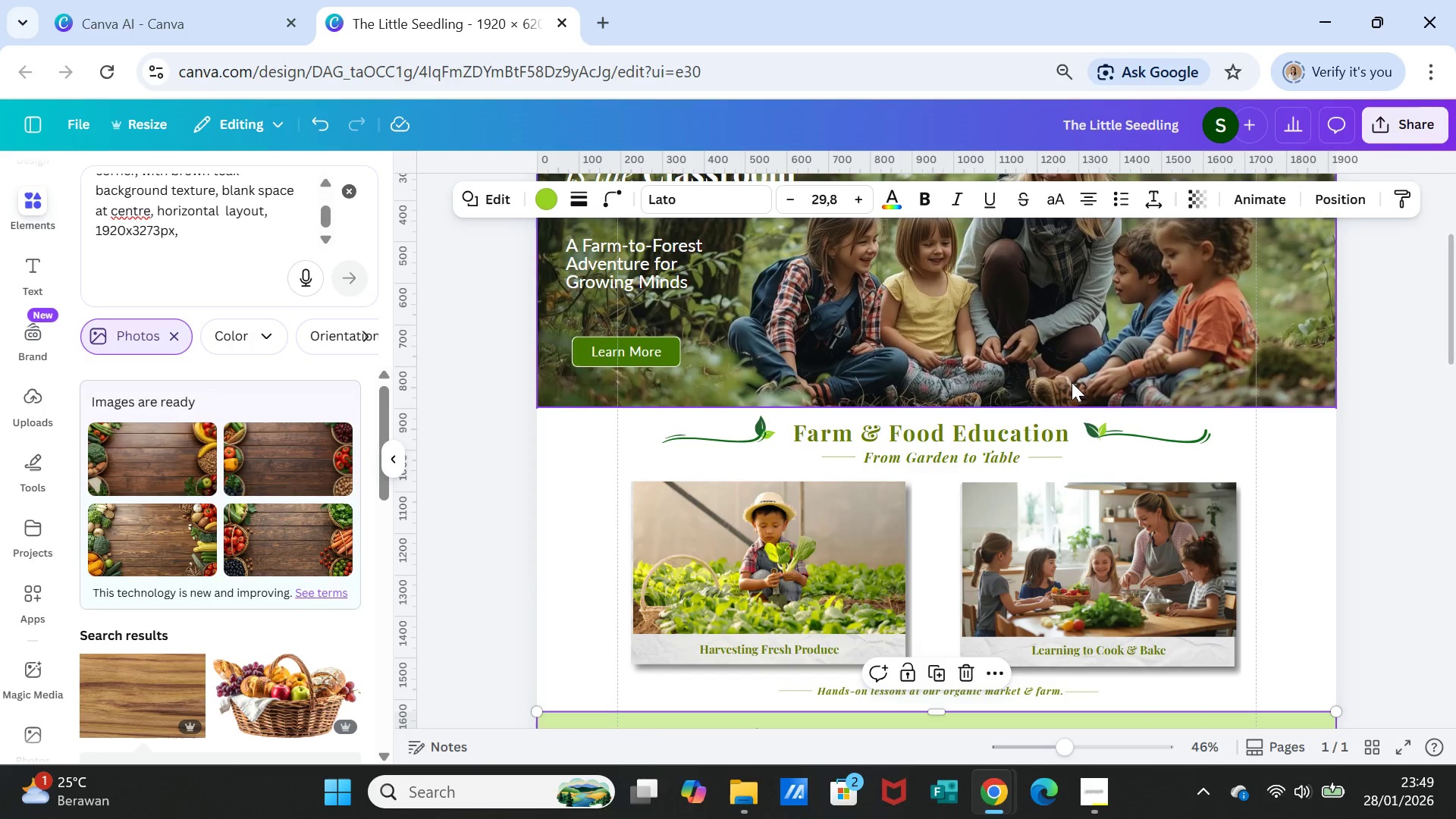 
left_click([1012, 426])
 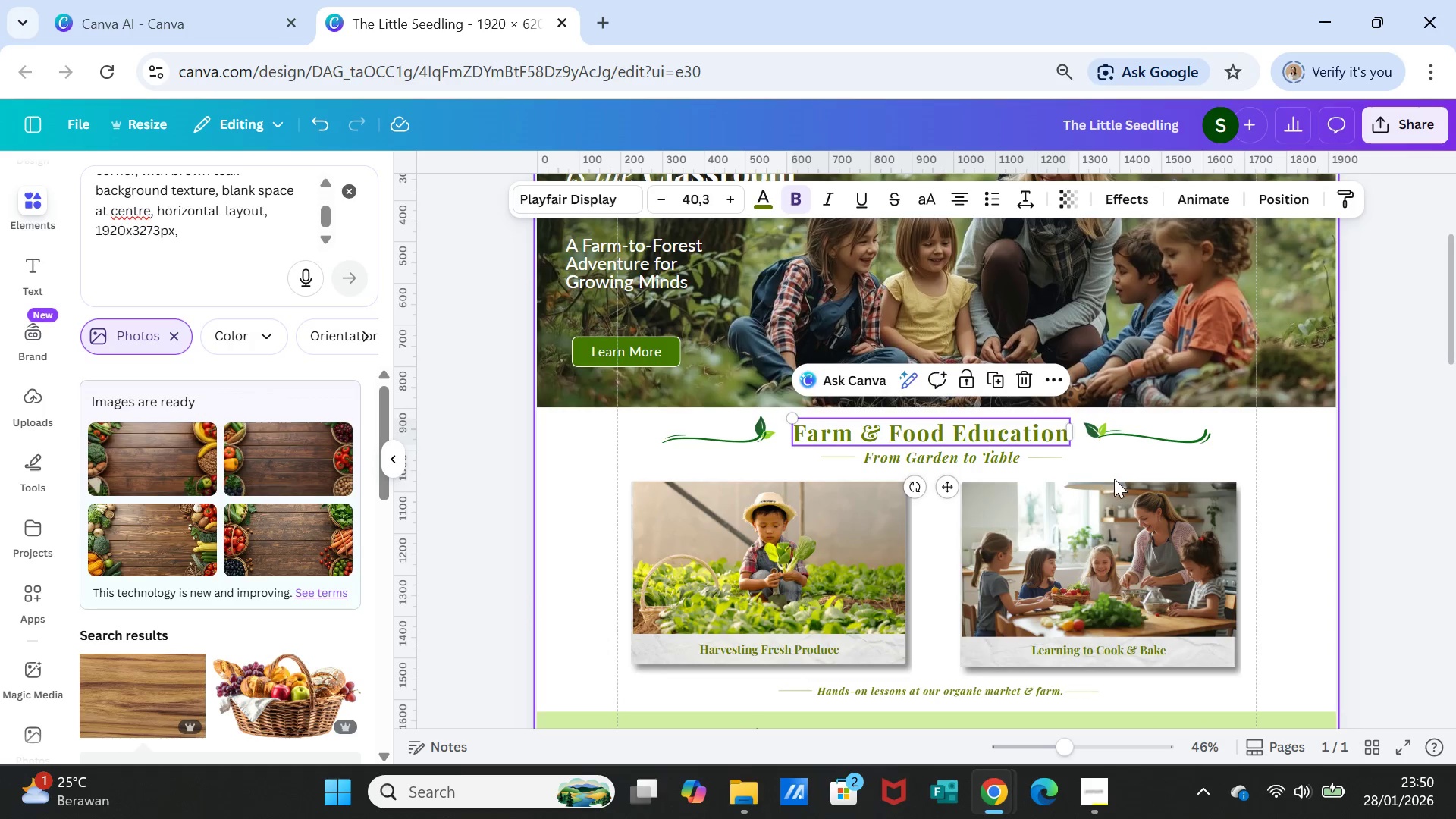 
scroll: coordinate [1117, 487], scroll_direction: down, amount: 2.0
 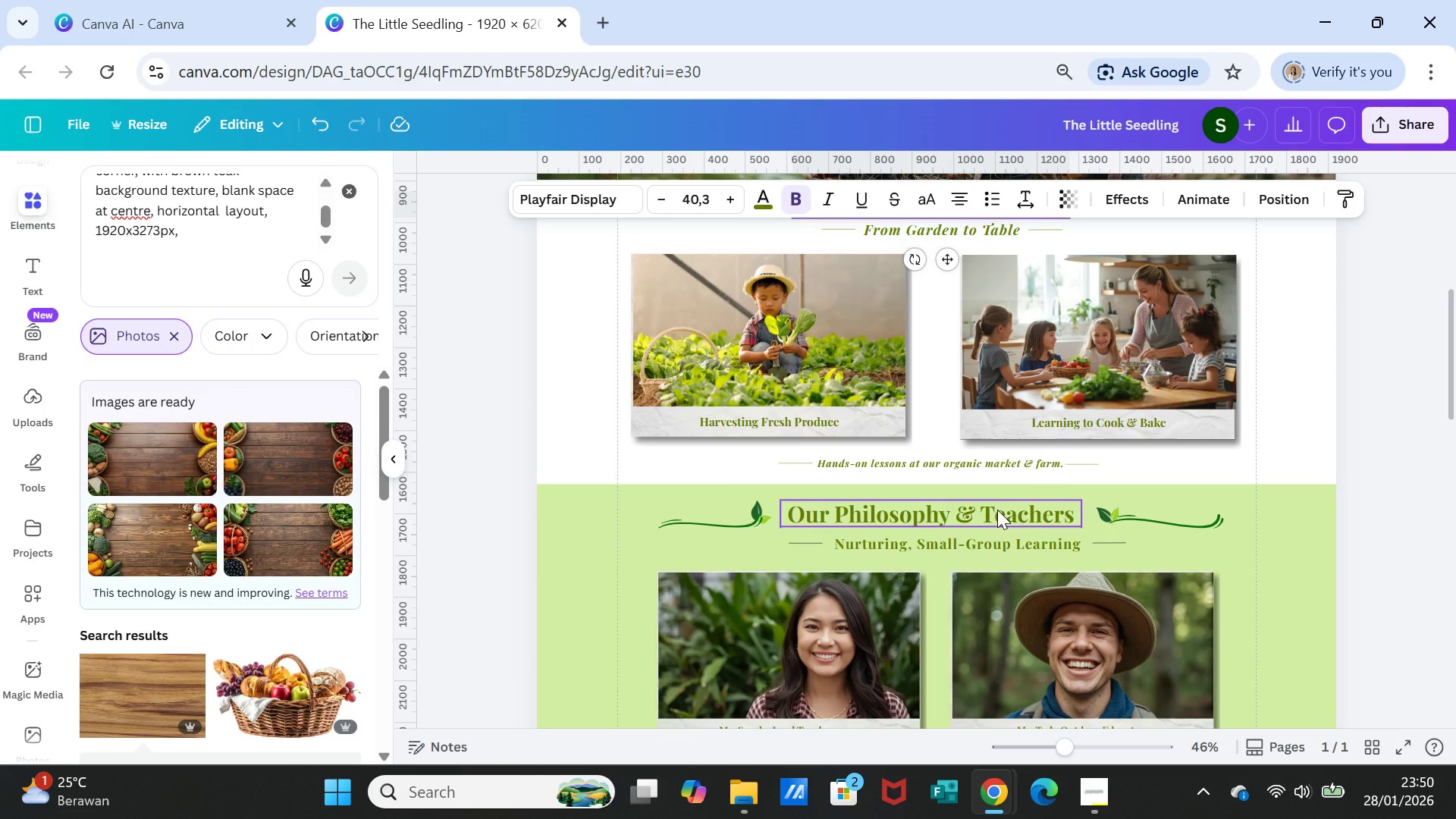 
left_click([997, 510])
 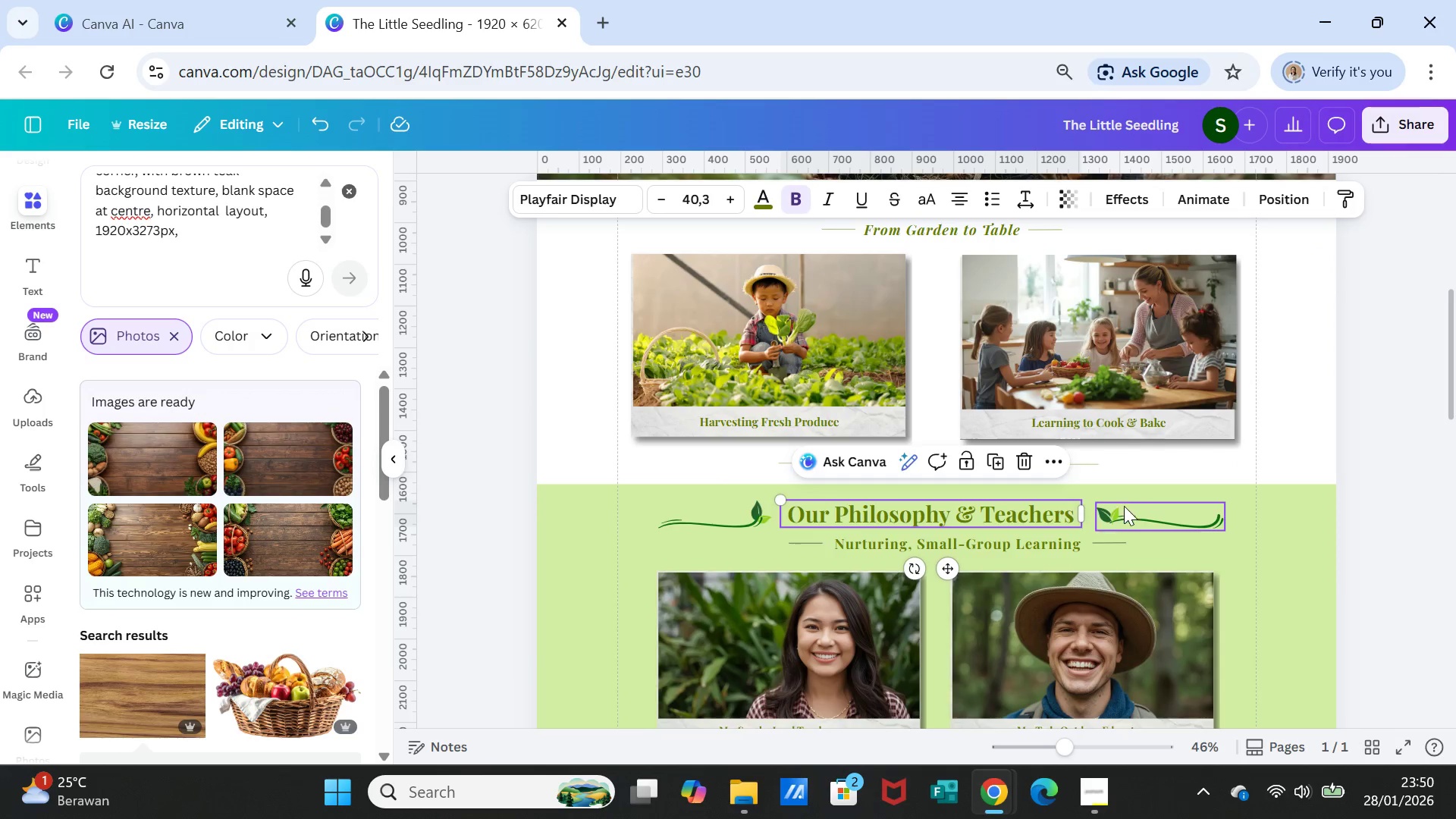 
scroll: coordinate [1125, 507], scroll_direction: down, amount: 1.0
 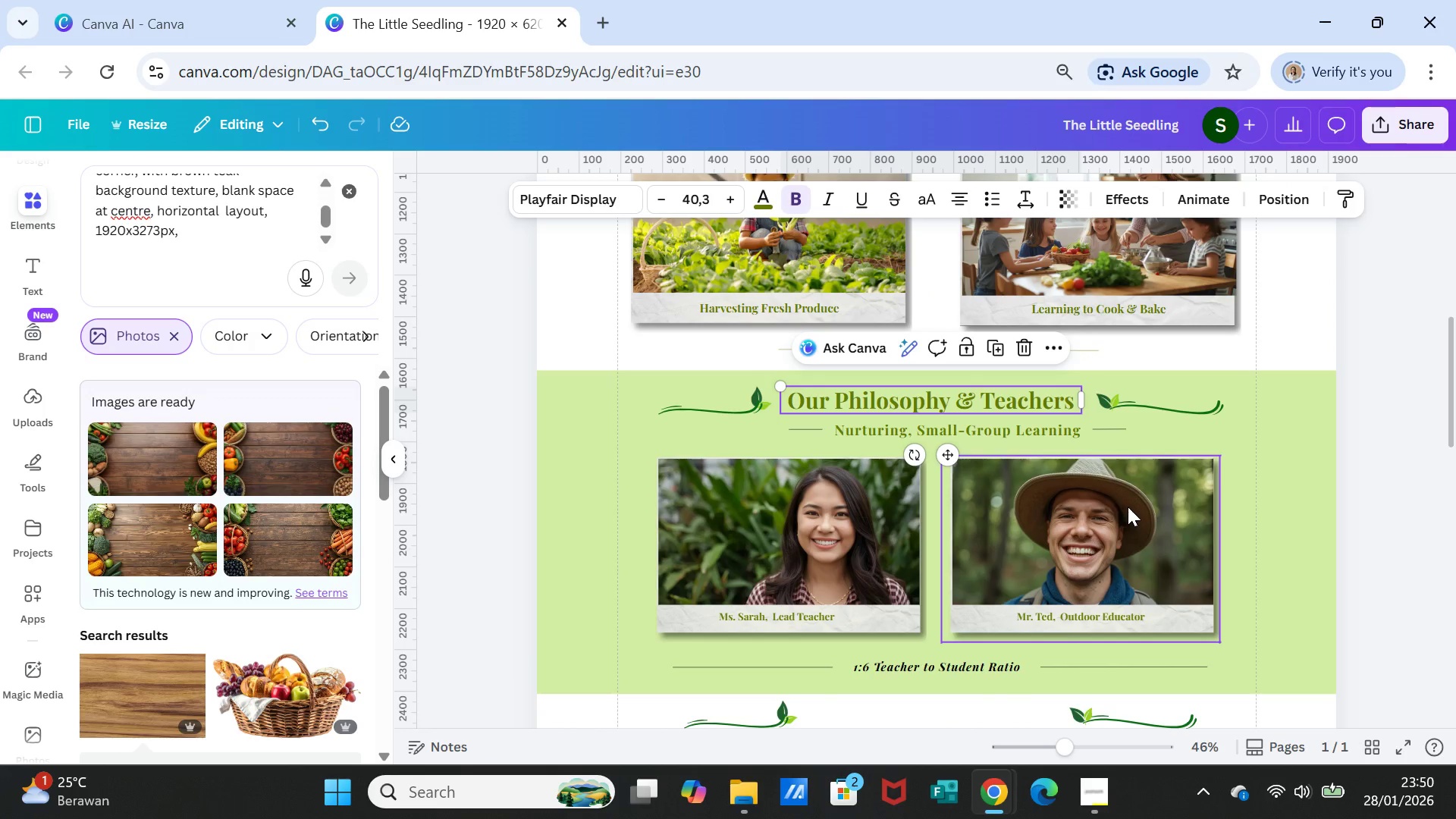 
scroll: coordinate [1128, 507], scroll_direction: up, amount: 4.0
 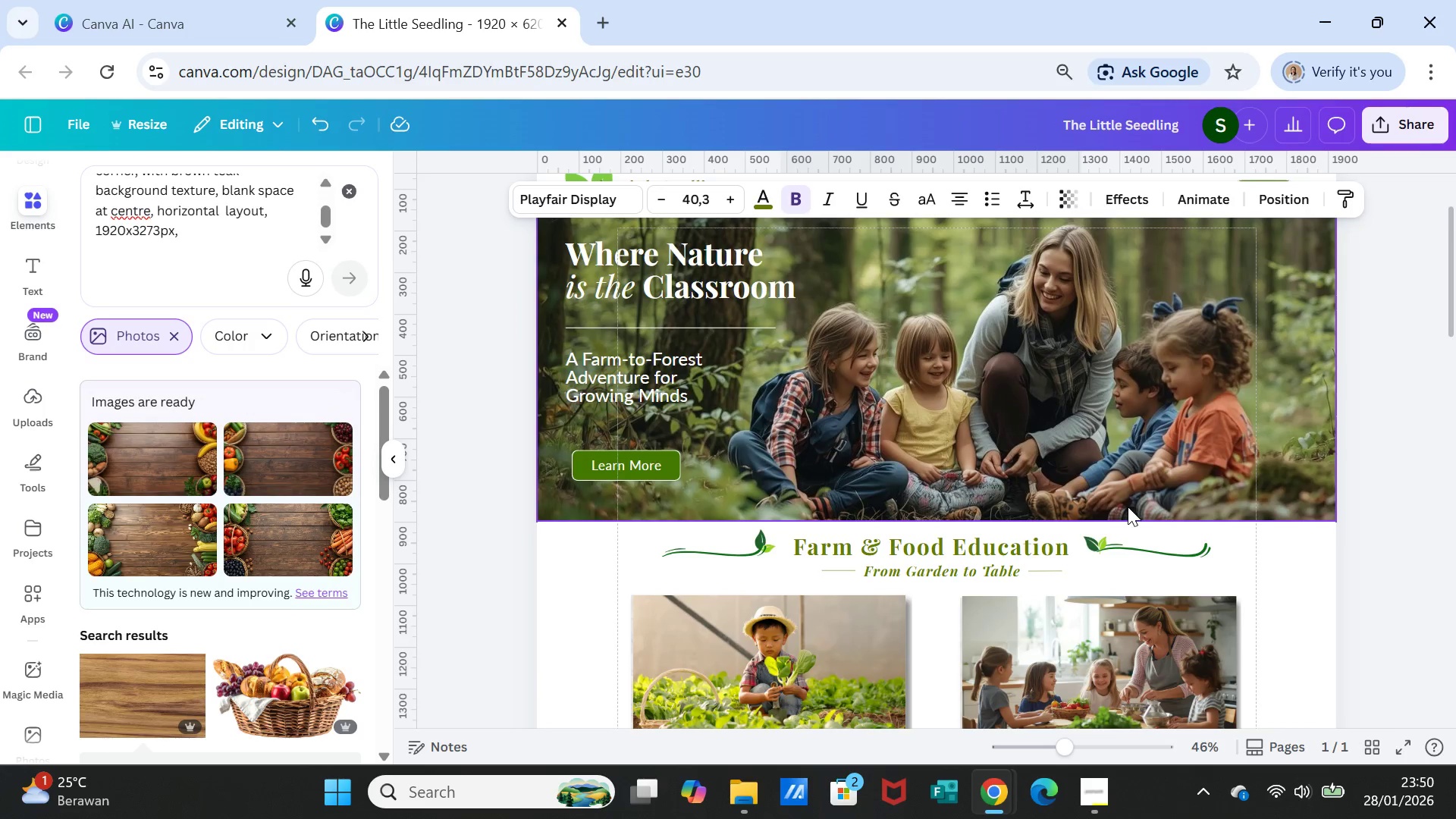 
scroll: coordinate [1128, 507], scroll_direction: down, amount: 1.0
 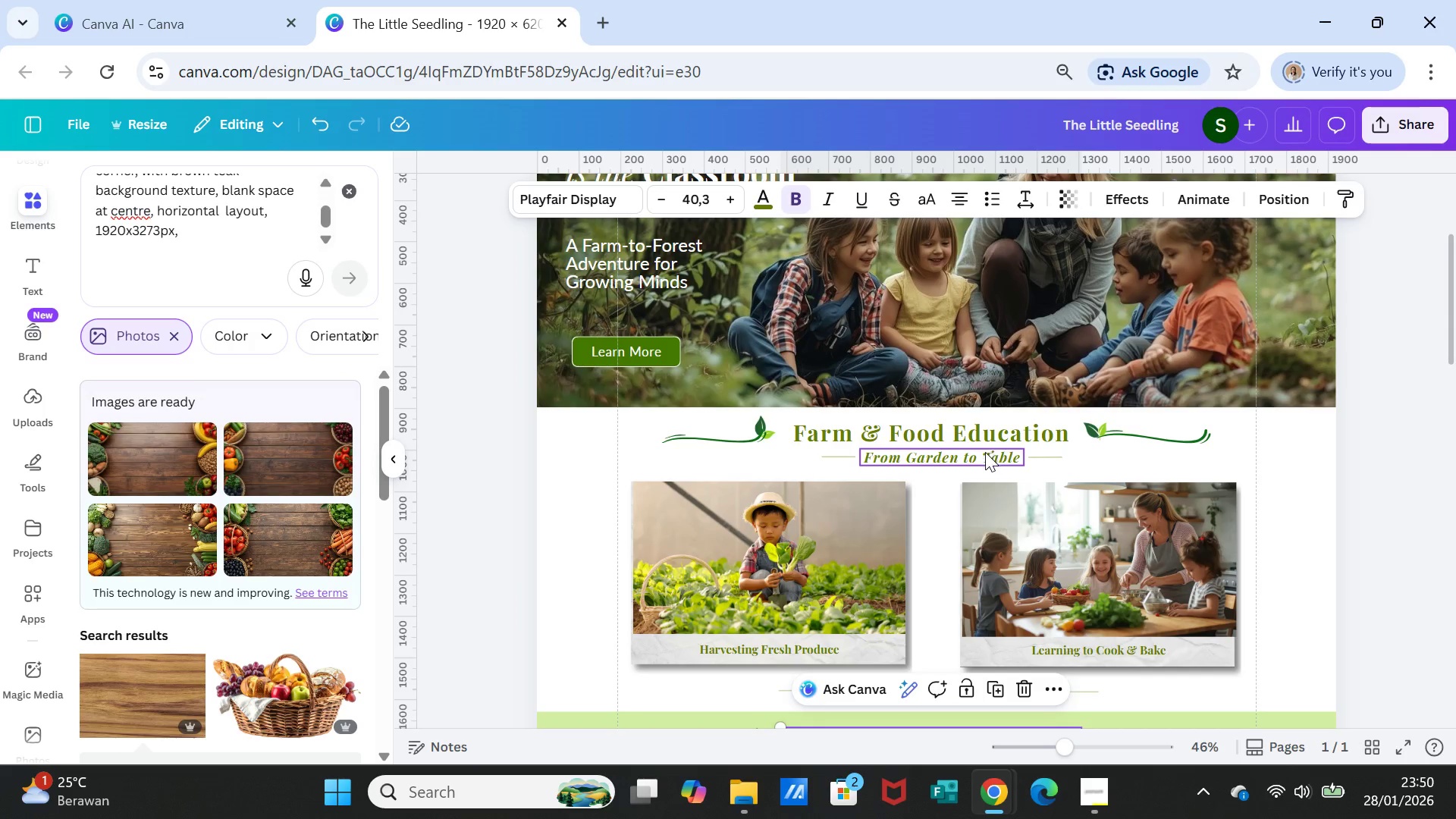 
left_click([984, 453])
 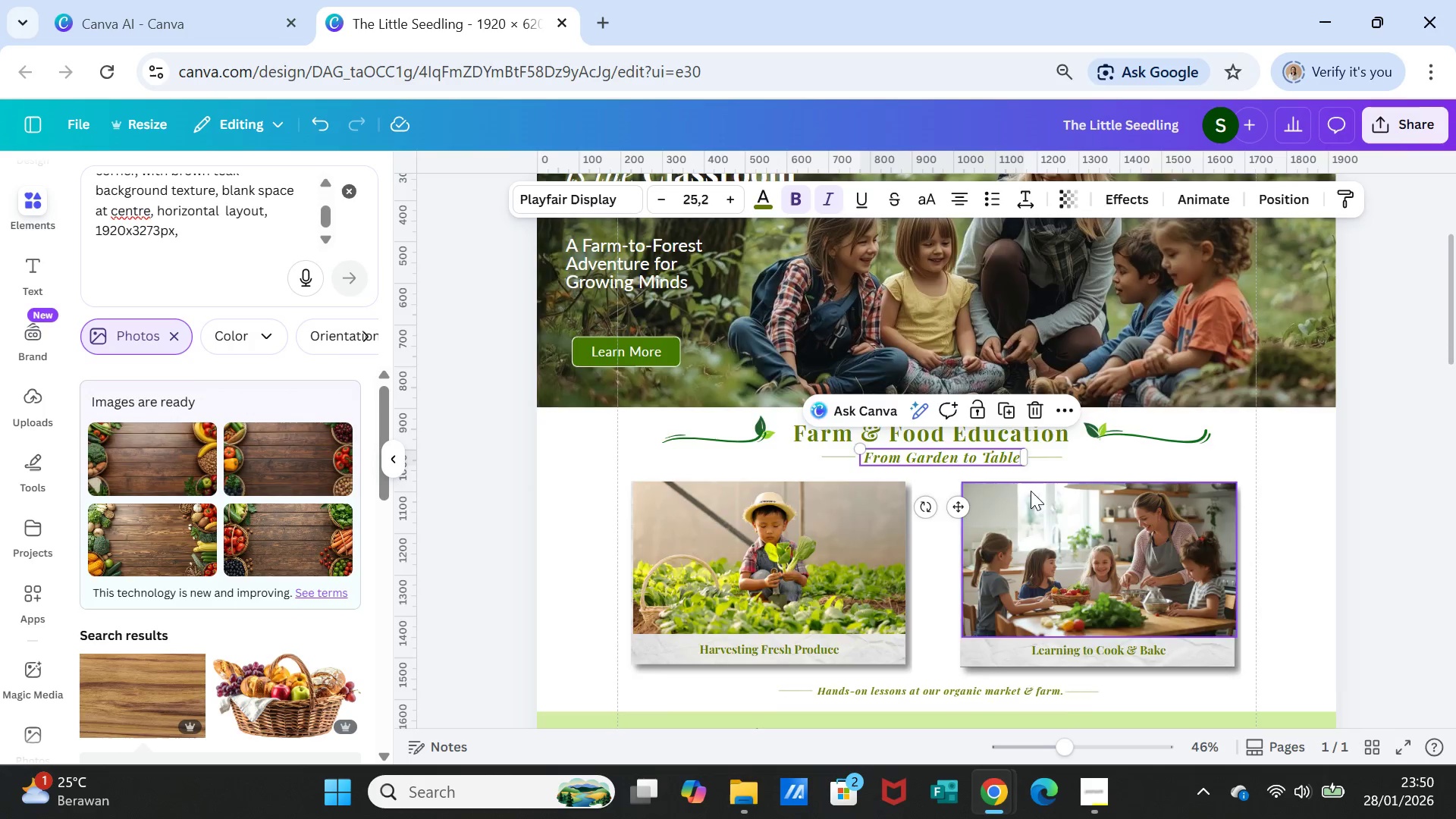 
scroll: coordinate [1040, 512], scroll_direction: down, amount: 4.0
 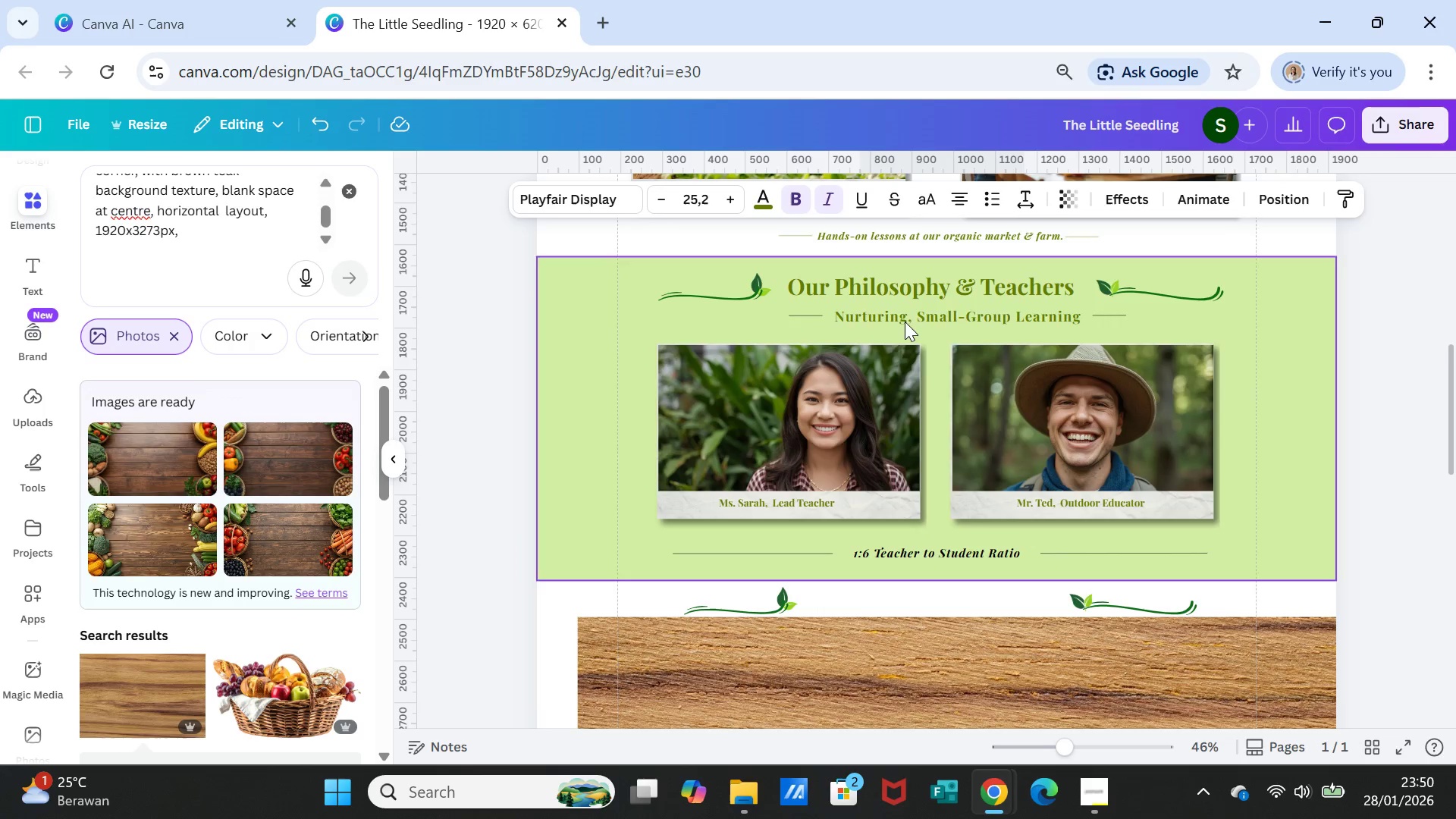 
left_click([905, 318])
 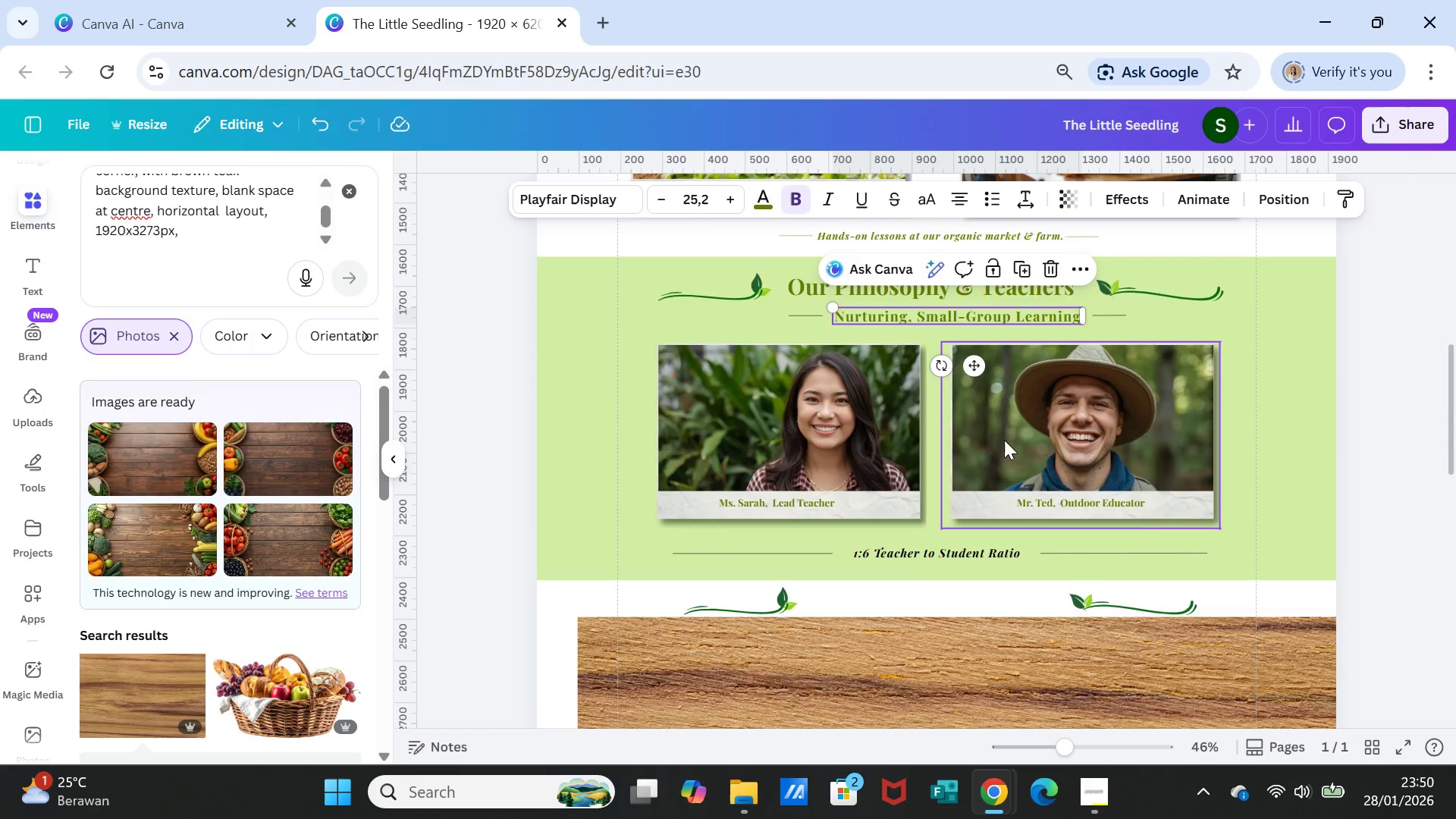 
scroll: coordinate [1006, 447], scroll_direction: down, amount: 1.0
 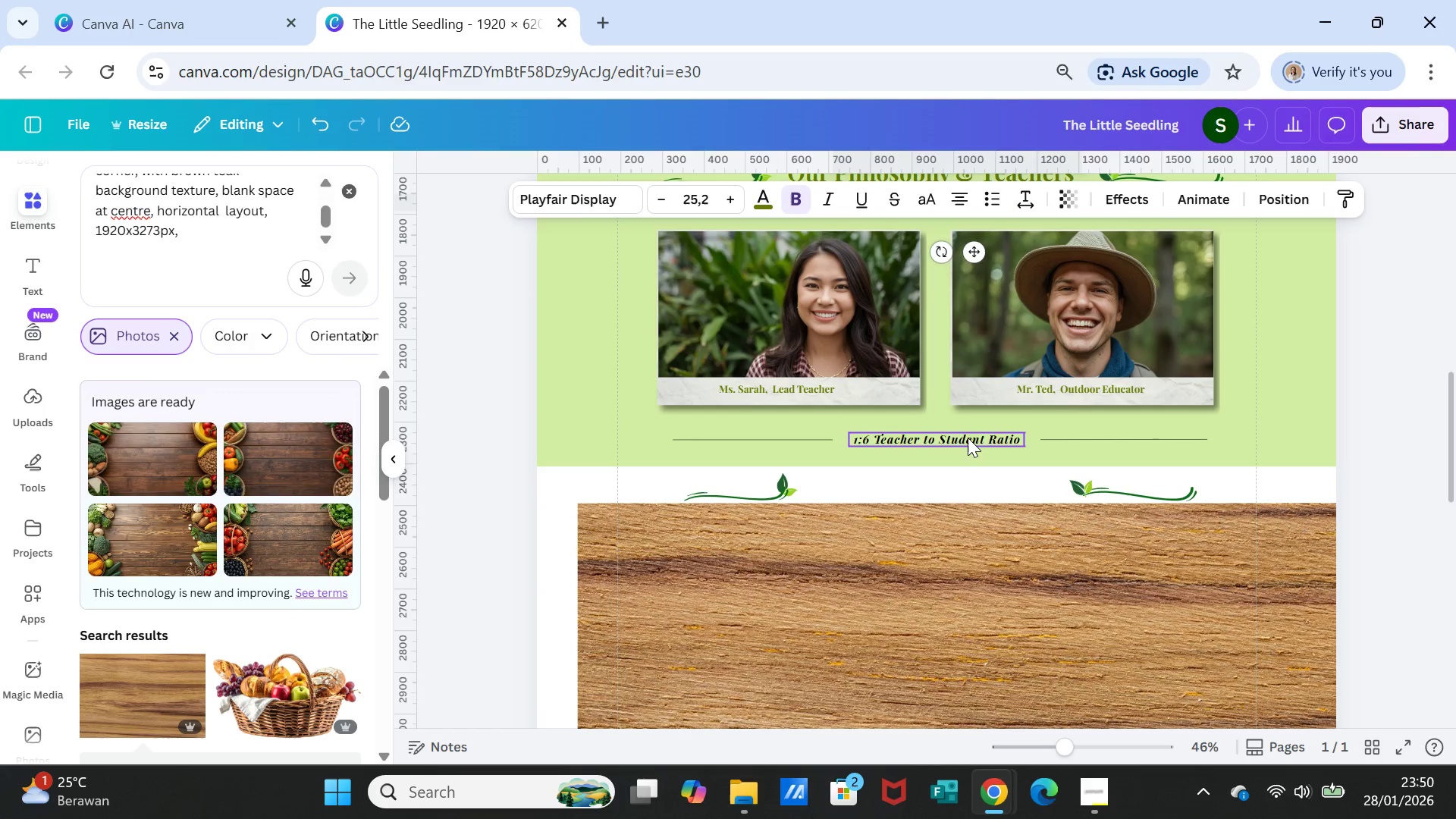 
left_click([968, 438])
 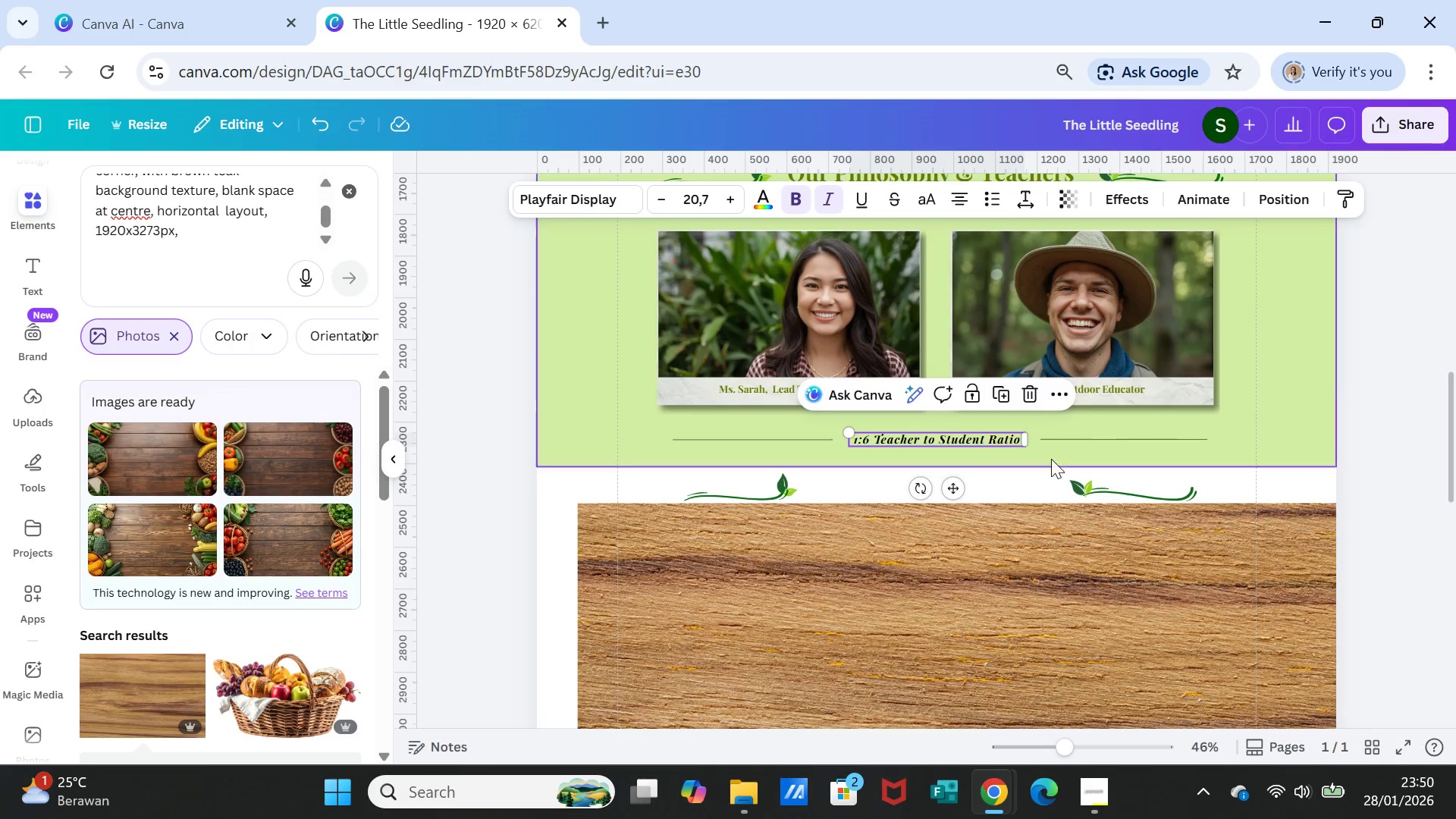 
scroll: coordinate [1051, 466], scroll_direction: down, amount: 1.0
 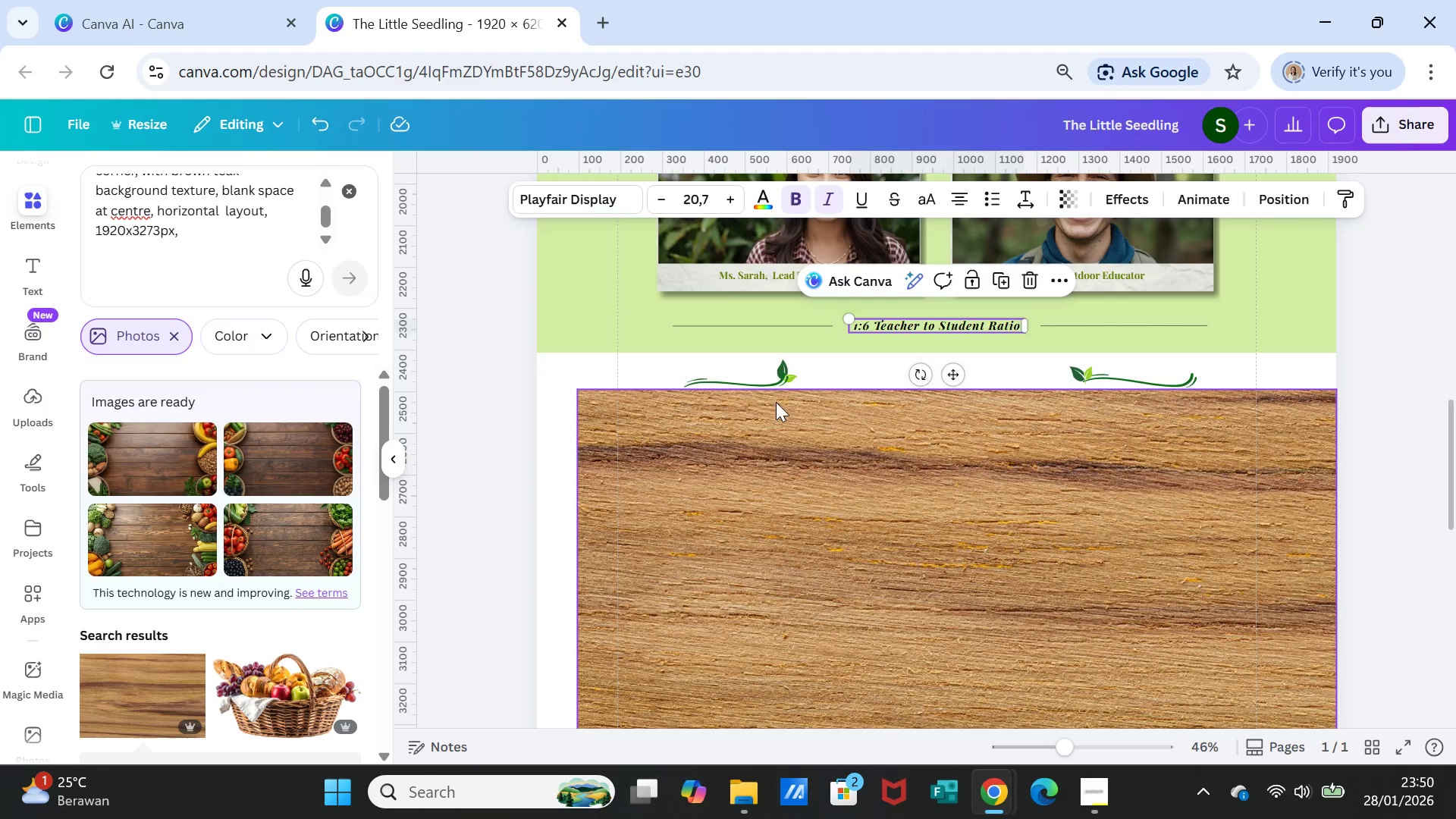 
left_click([769, 382])
 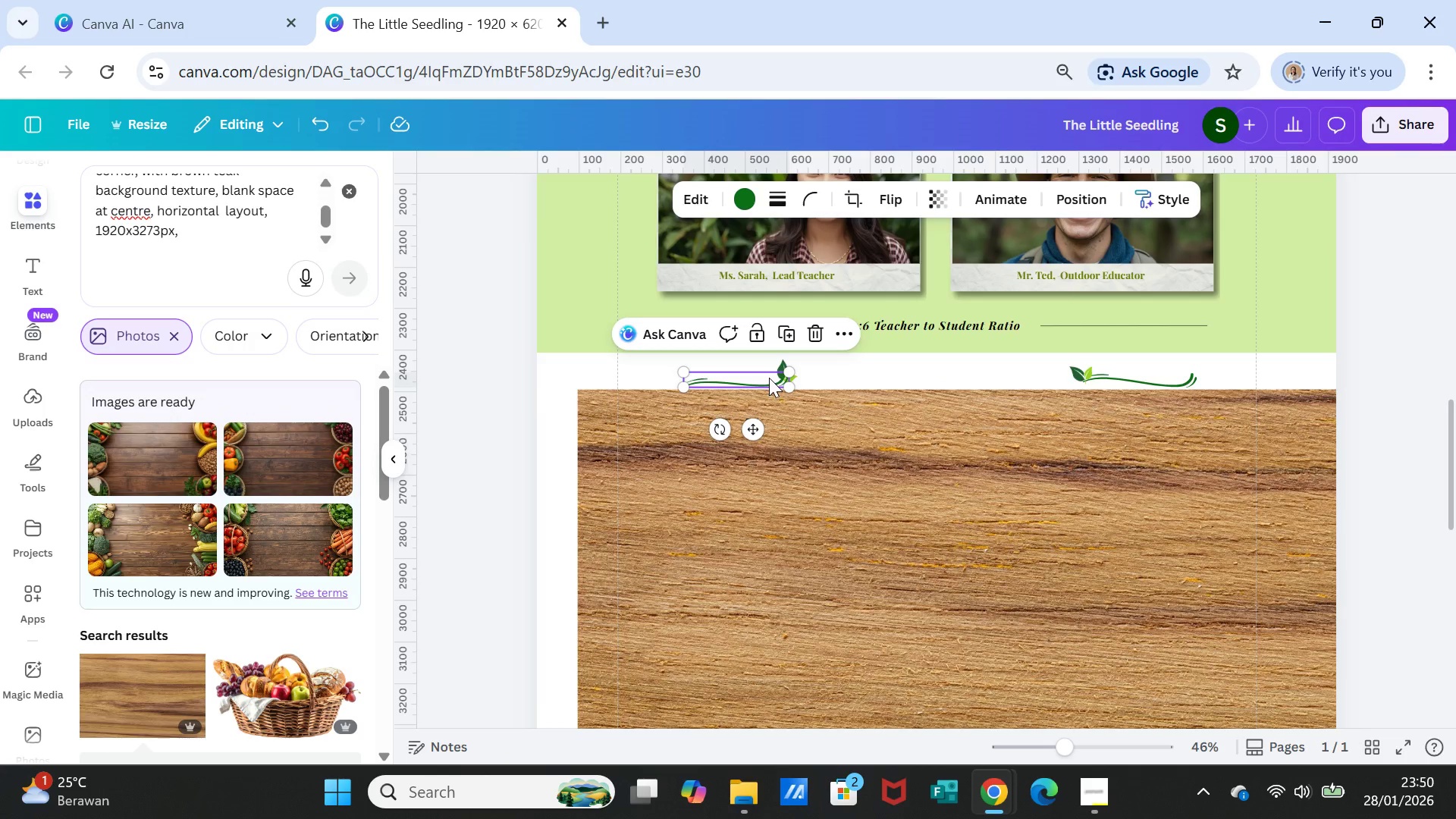 
left_click_drag(start_coordinate=[769, 378], to_coordinate=[789, 419])
 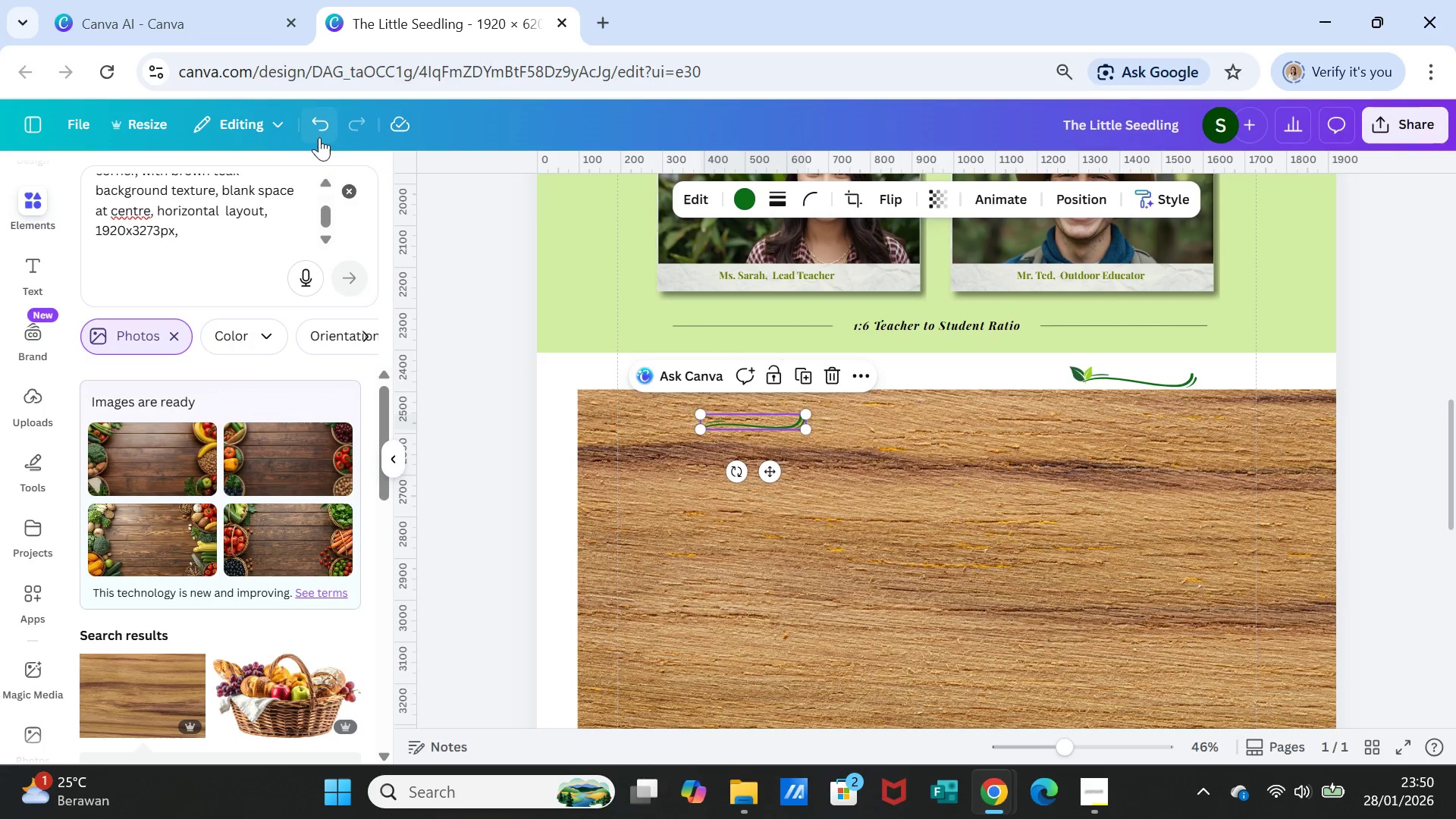 
left_click([319, 127])
 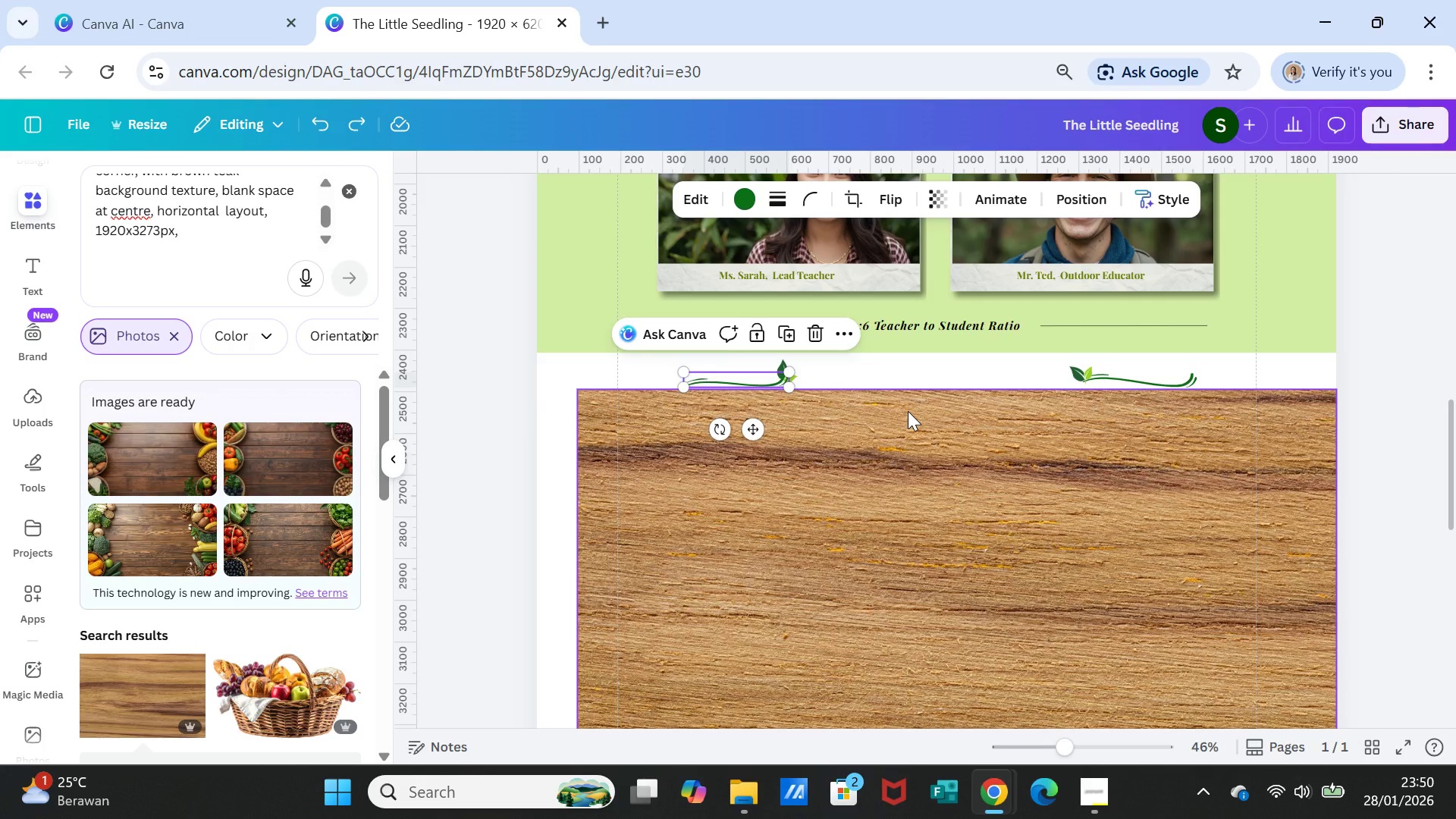 
left_click([921, 443])
 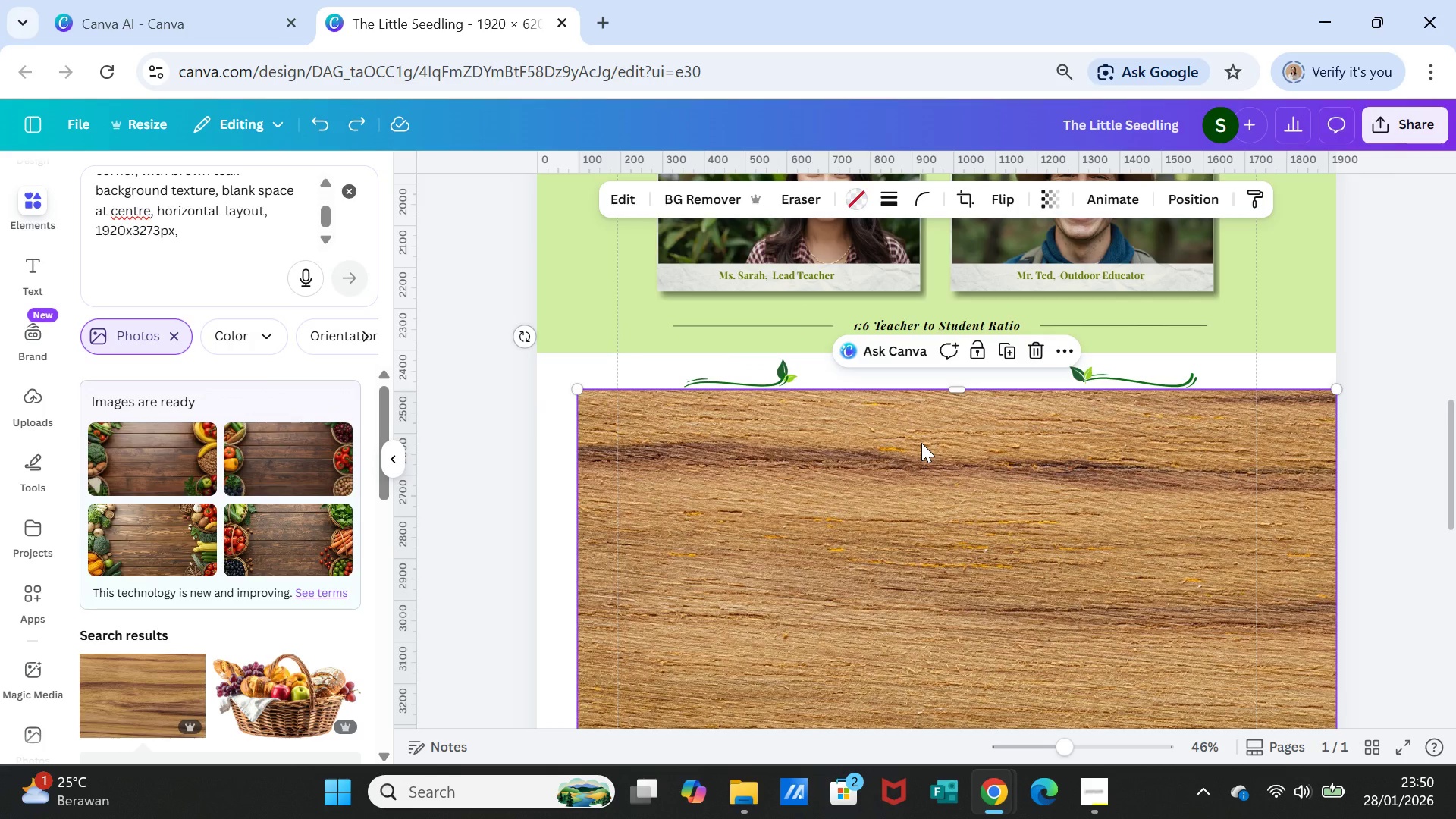 
key(Delete)
 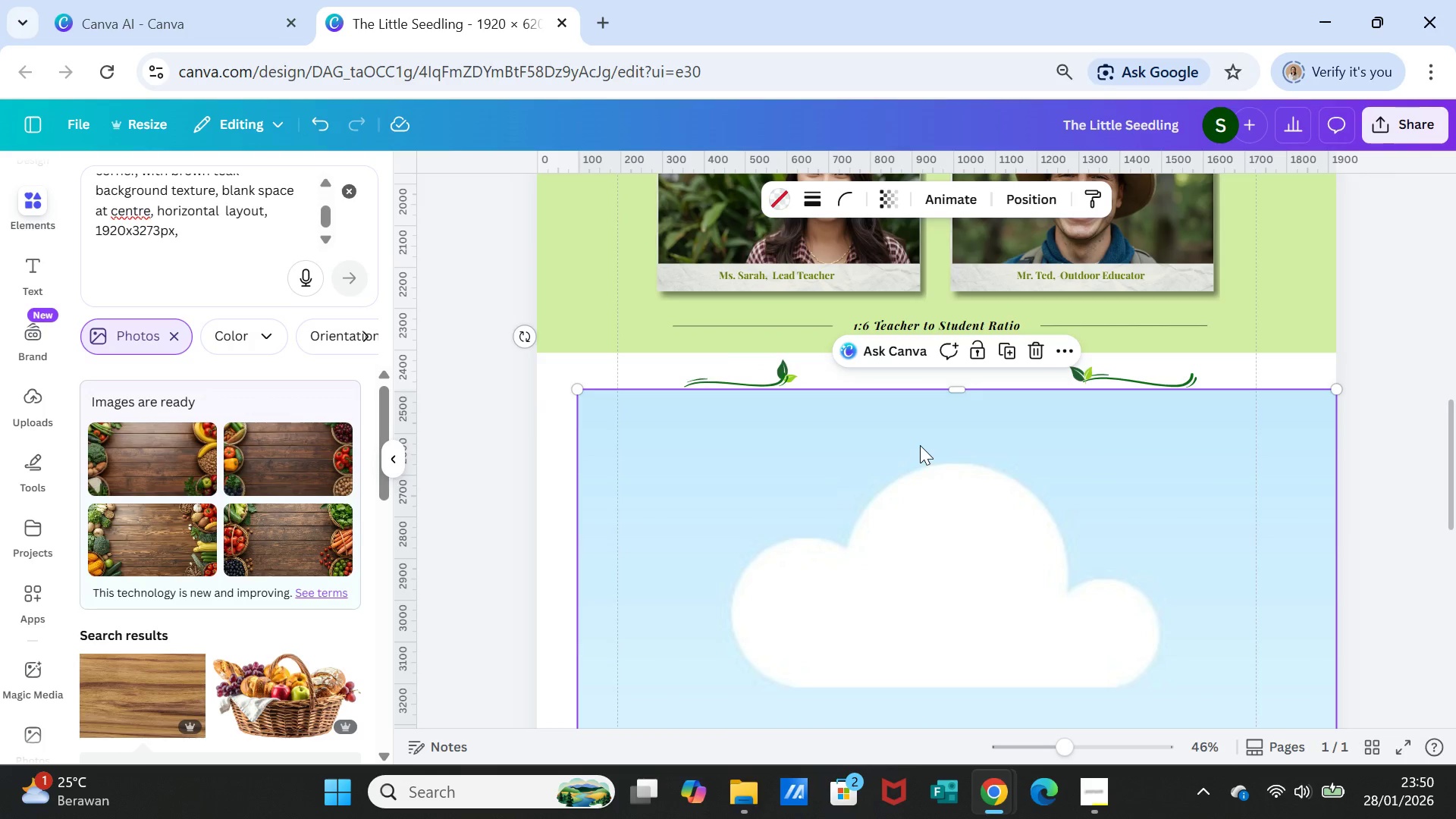 
key(Delete)
 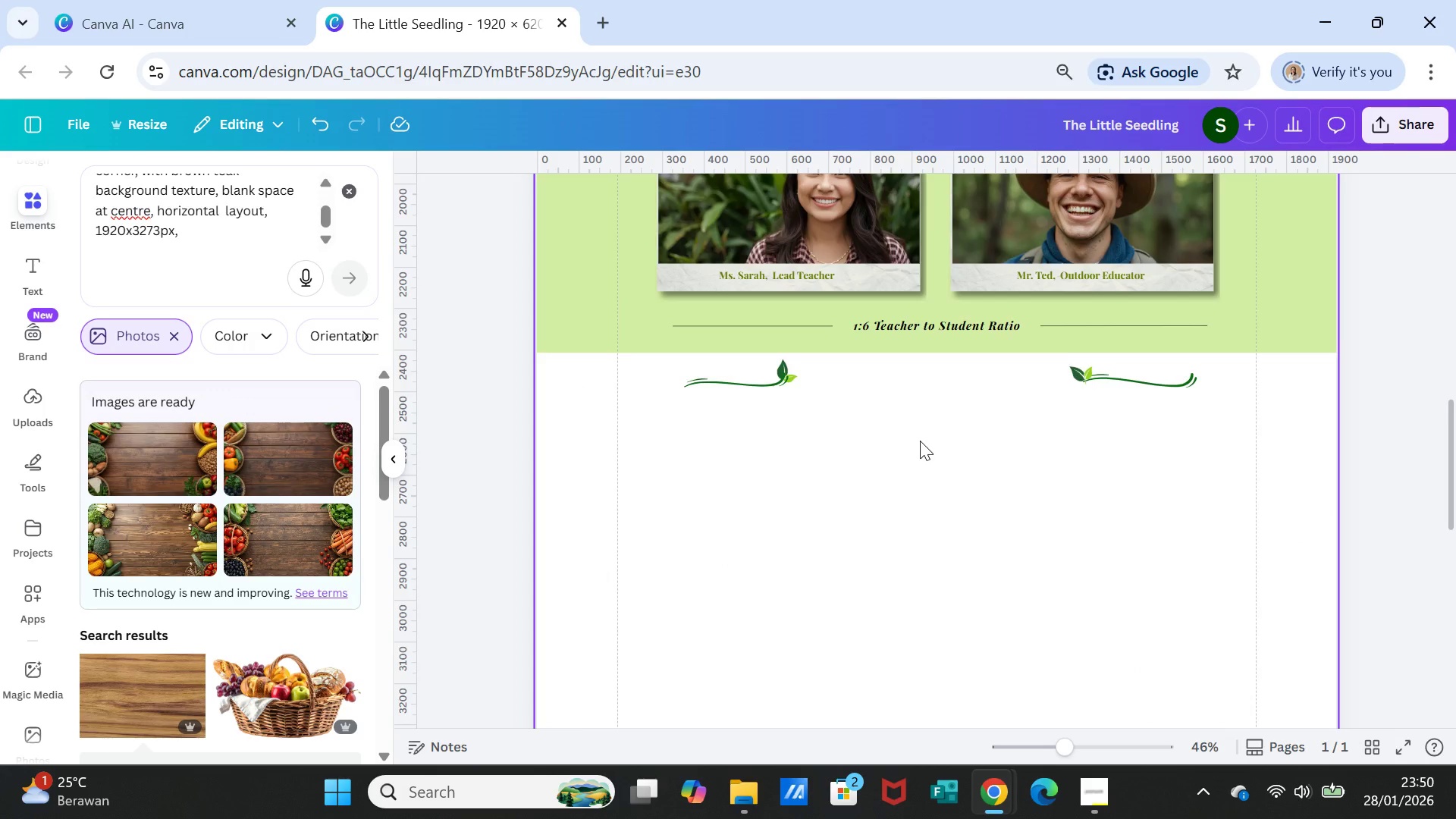 
scroll: coordinate [922, 447], scroll_direction: up, amount: 1.0
 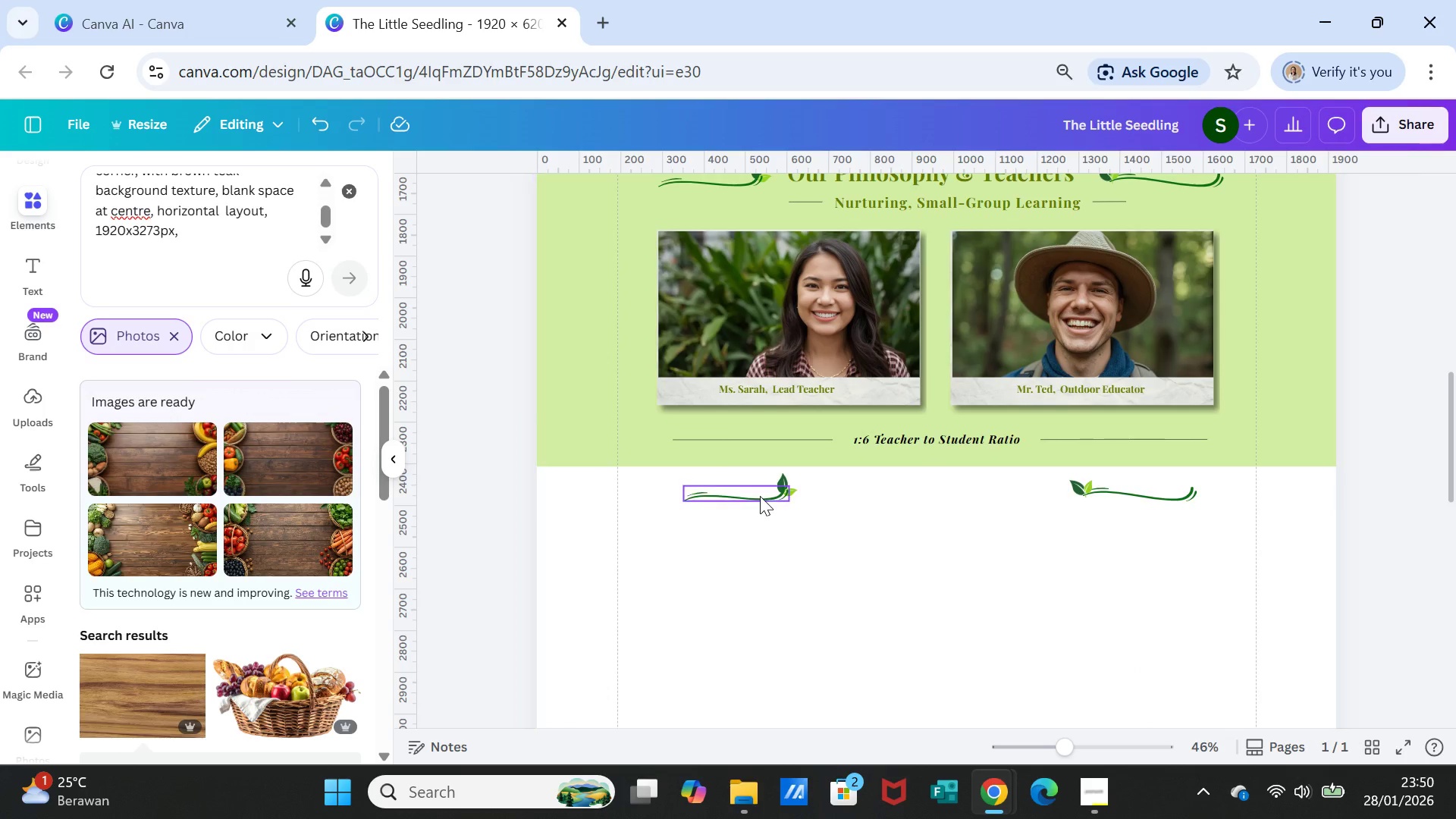 
left_click([759, 496])
 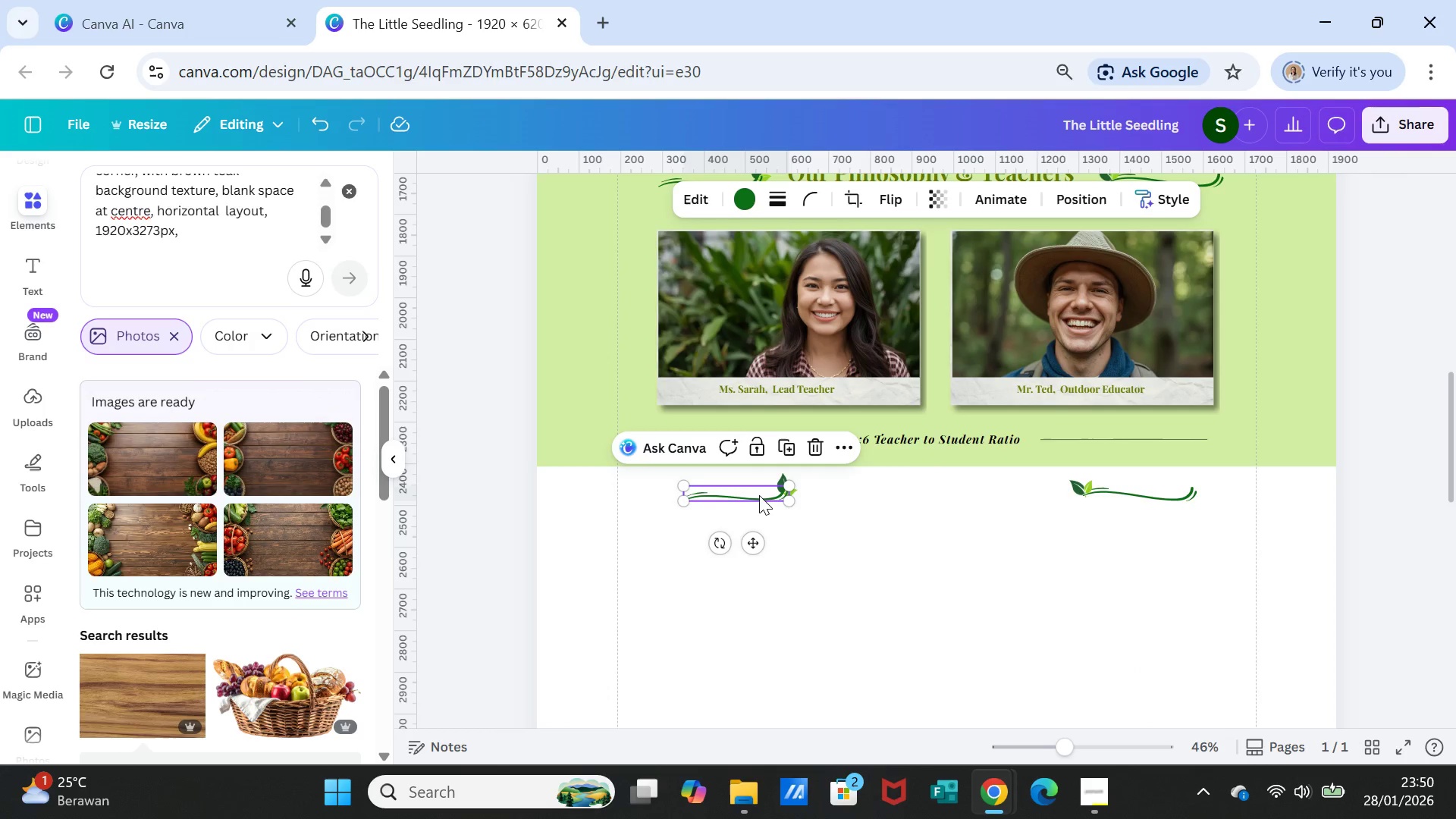 
hold_key(key=ShiftLeft, duration=4.24)
left_click([796, 488])
 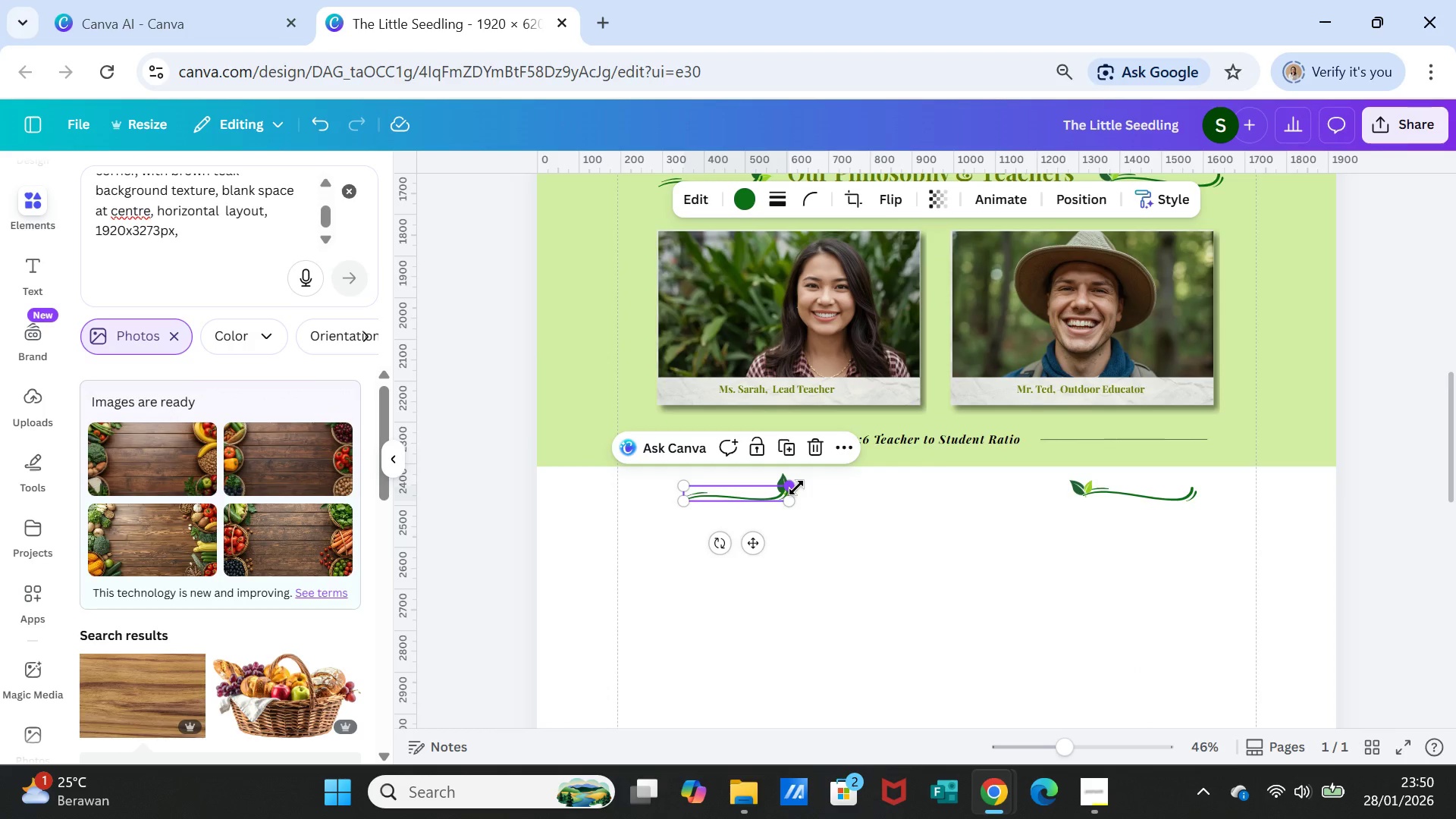 
hold_key(key=ShiftLeft, duration=4.12)
left_click([781, 475])
 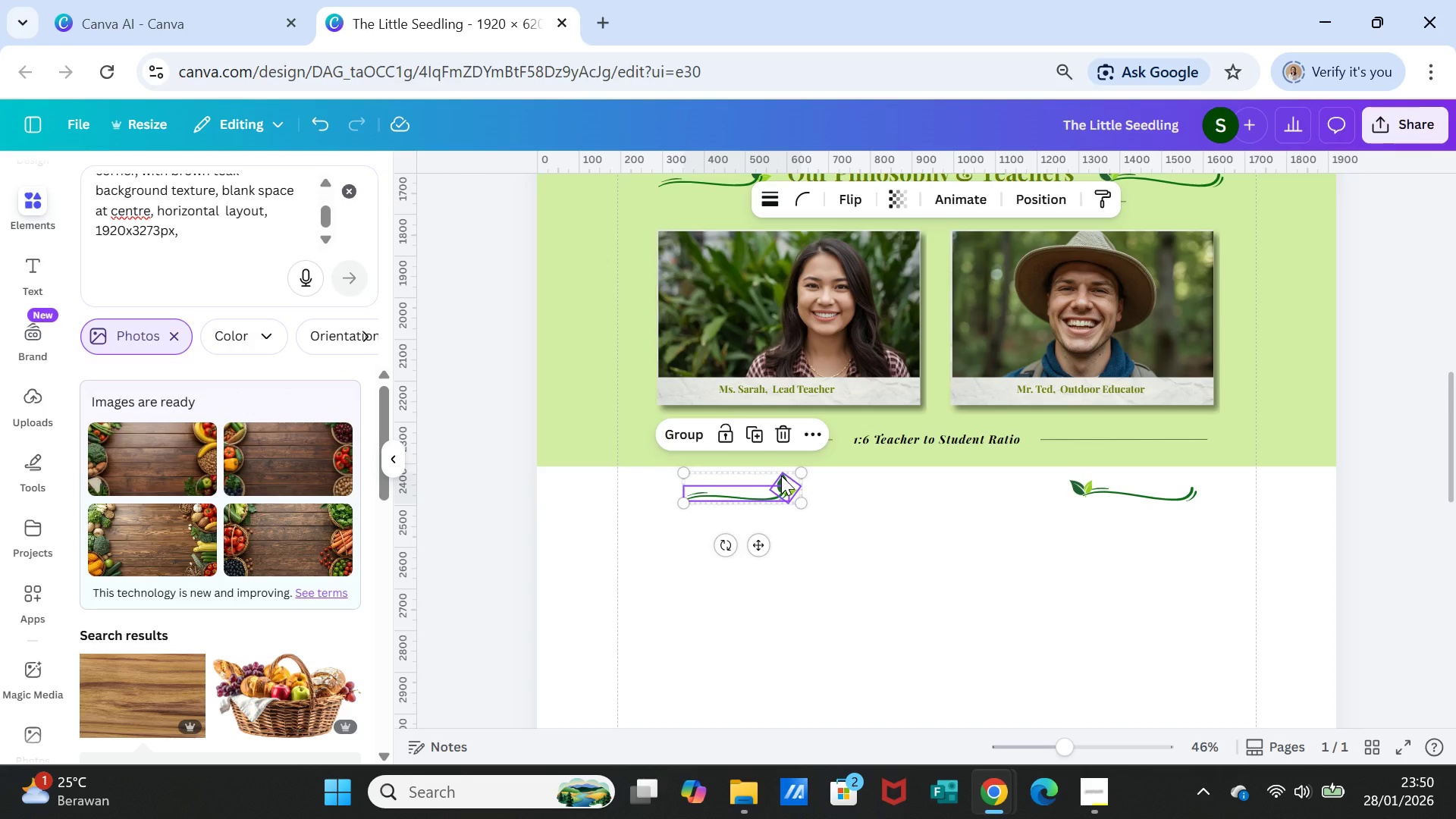 
right_click([781, 475])
 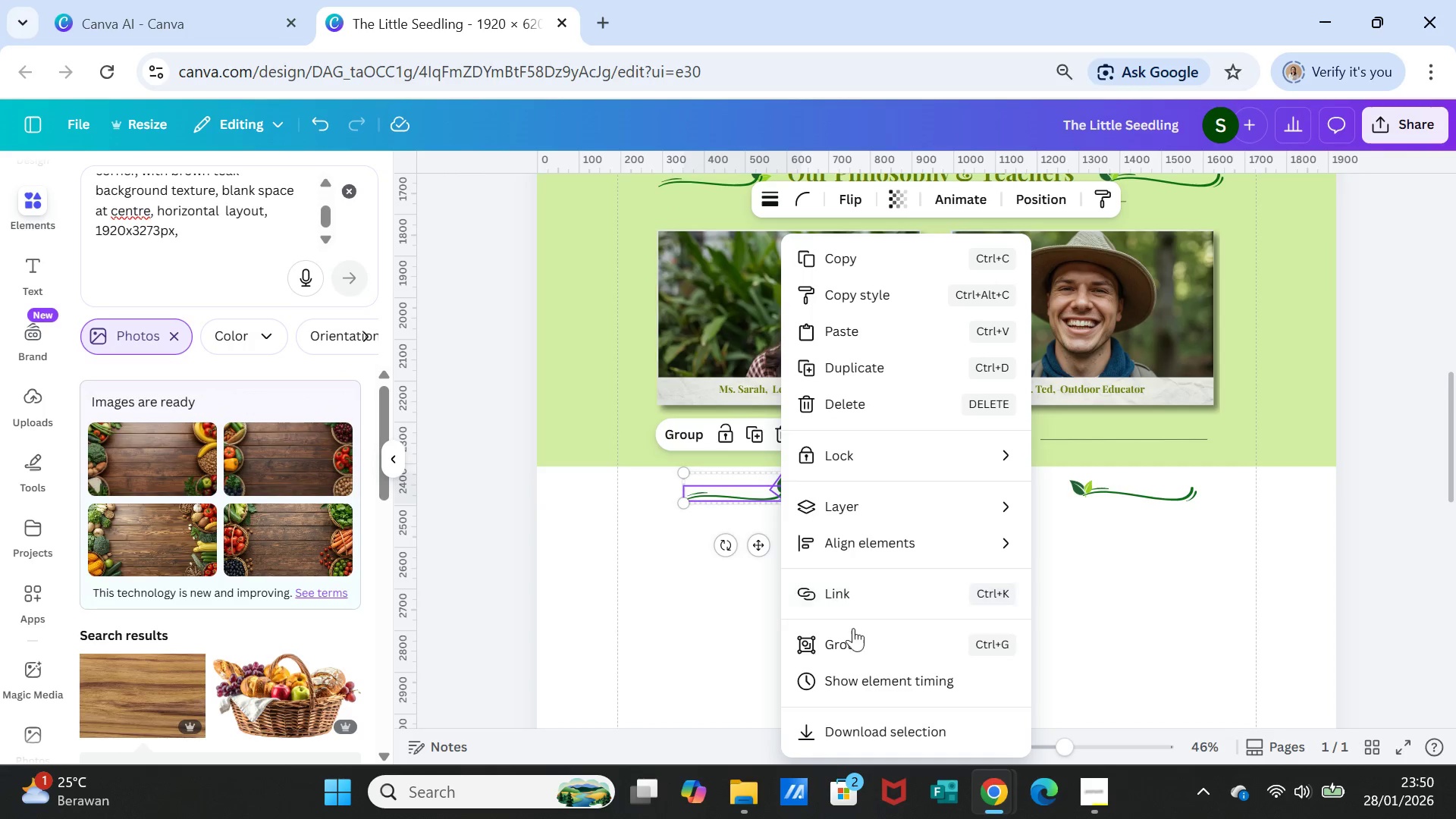 
left_click([852, 635])
 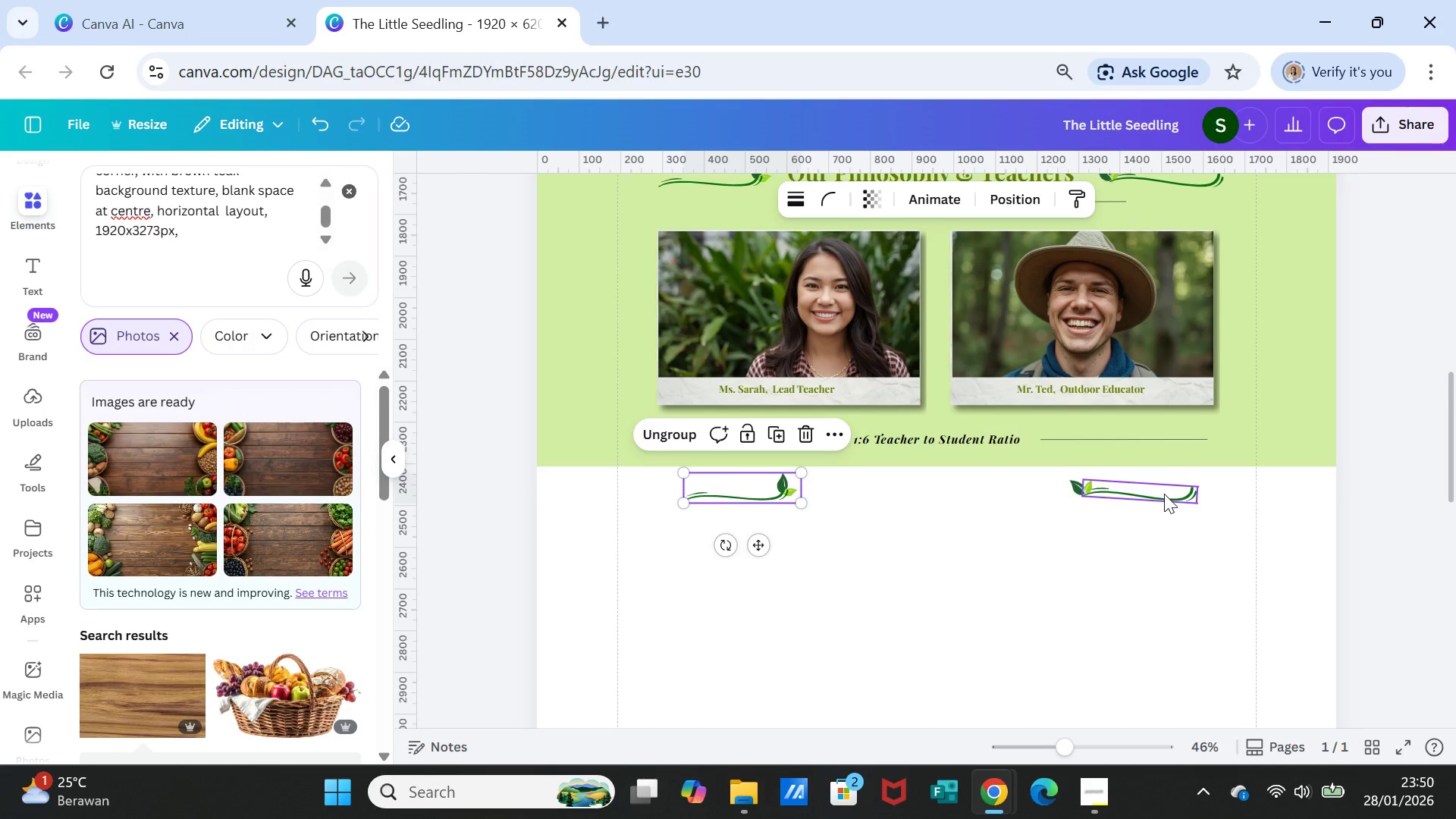 
left_click([1164, 494])
 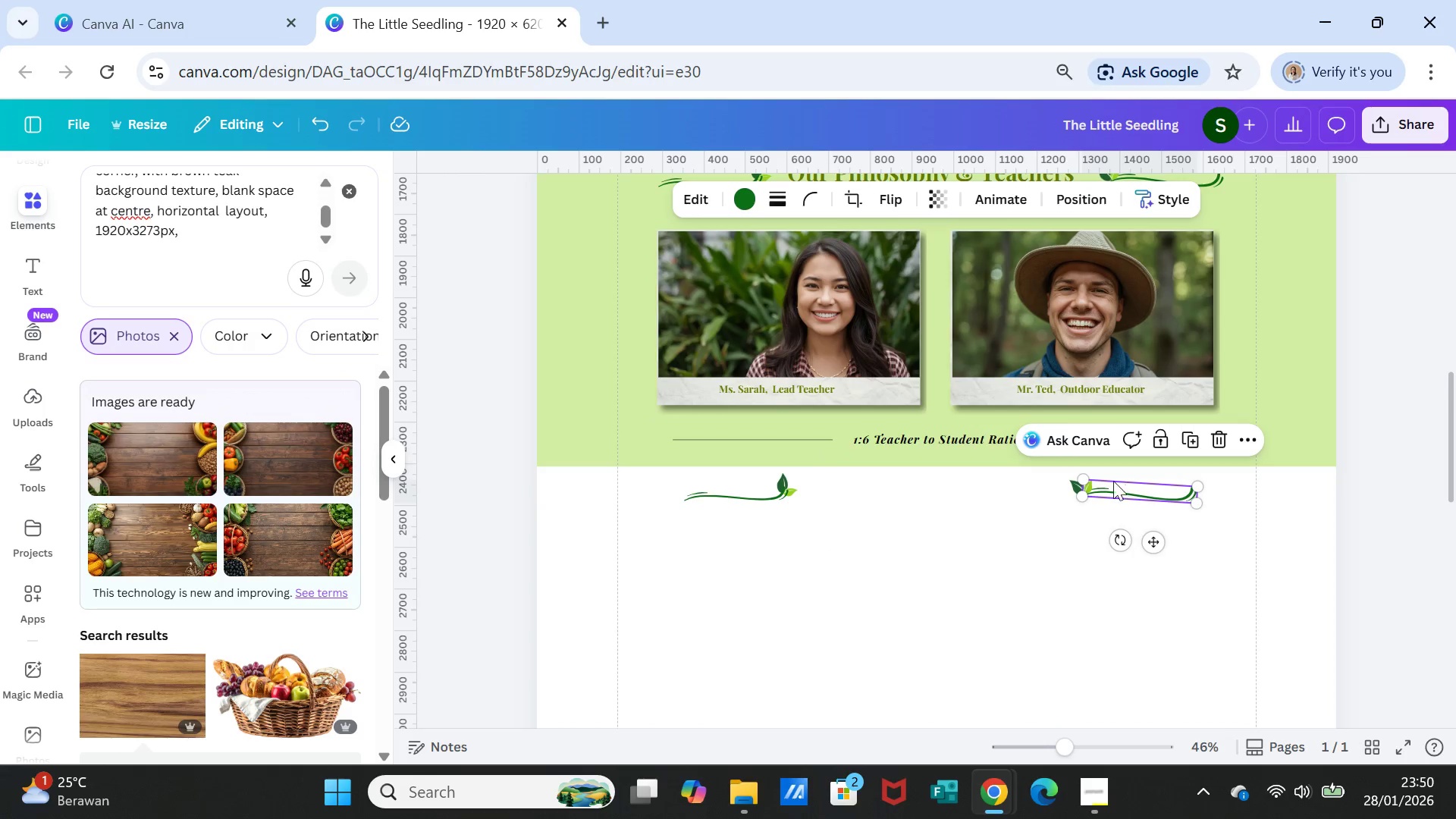 
hold_key(key=ShiftLeft, duration=1.88)
left_click([1074, 482])
 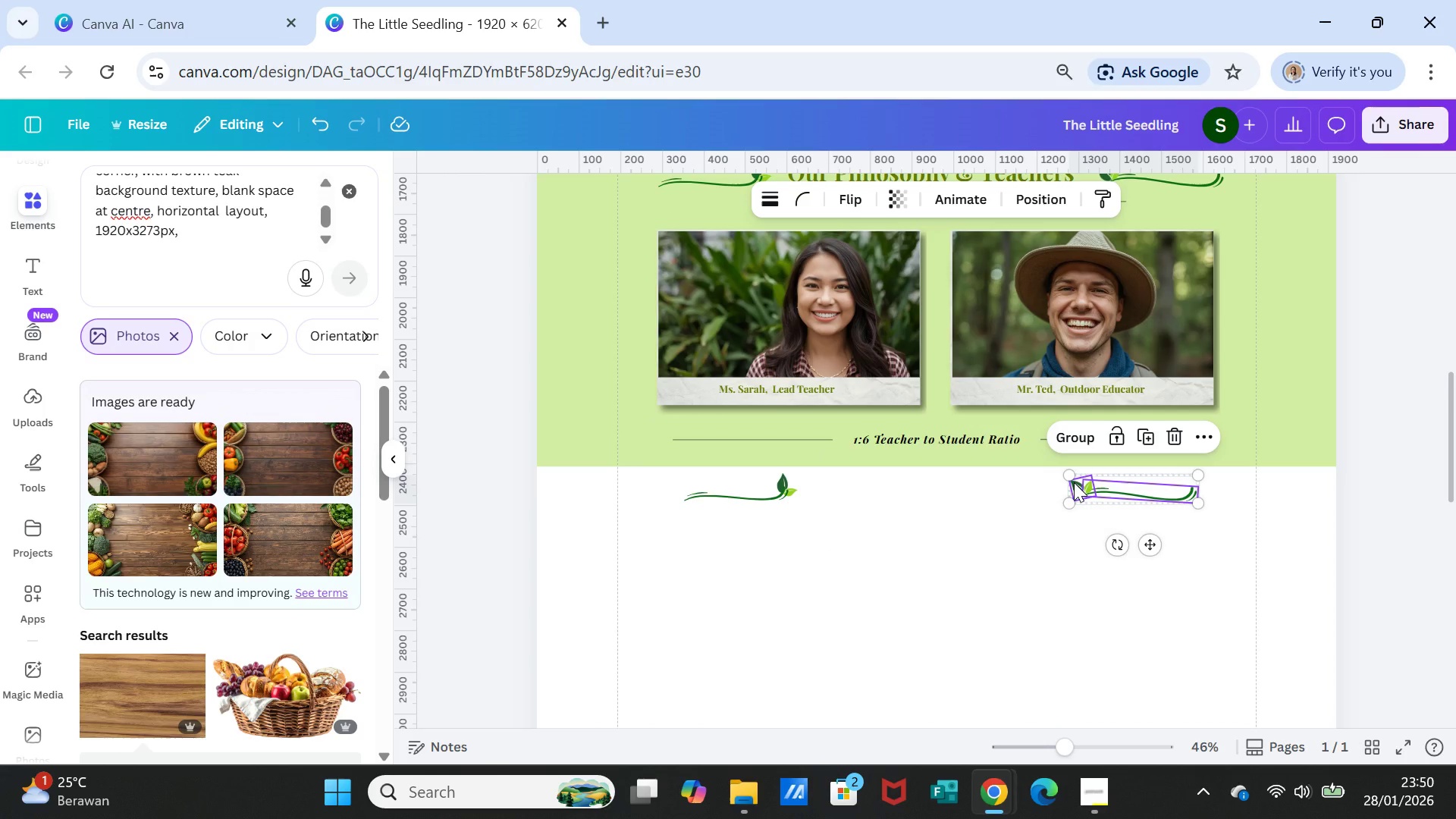 
right_click([1074, 482])
 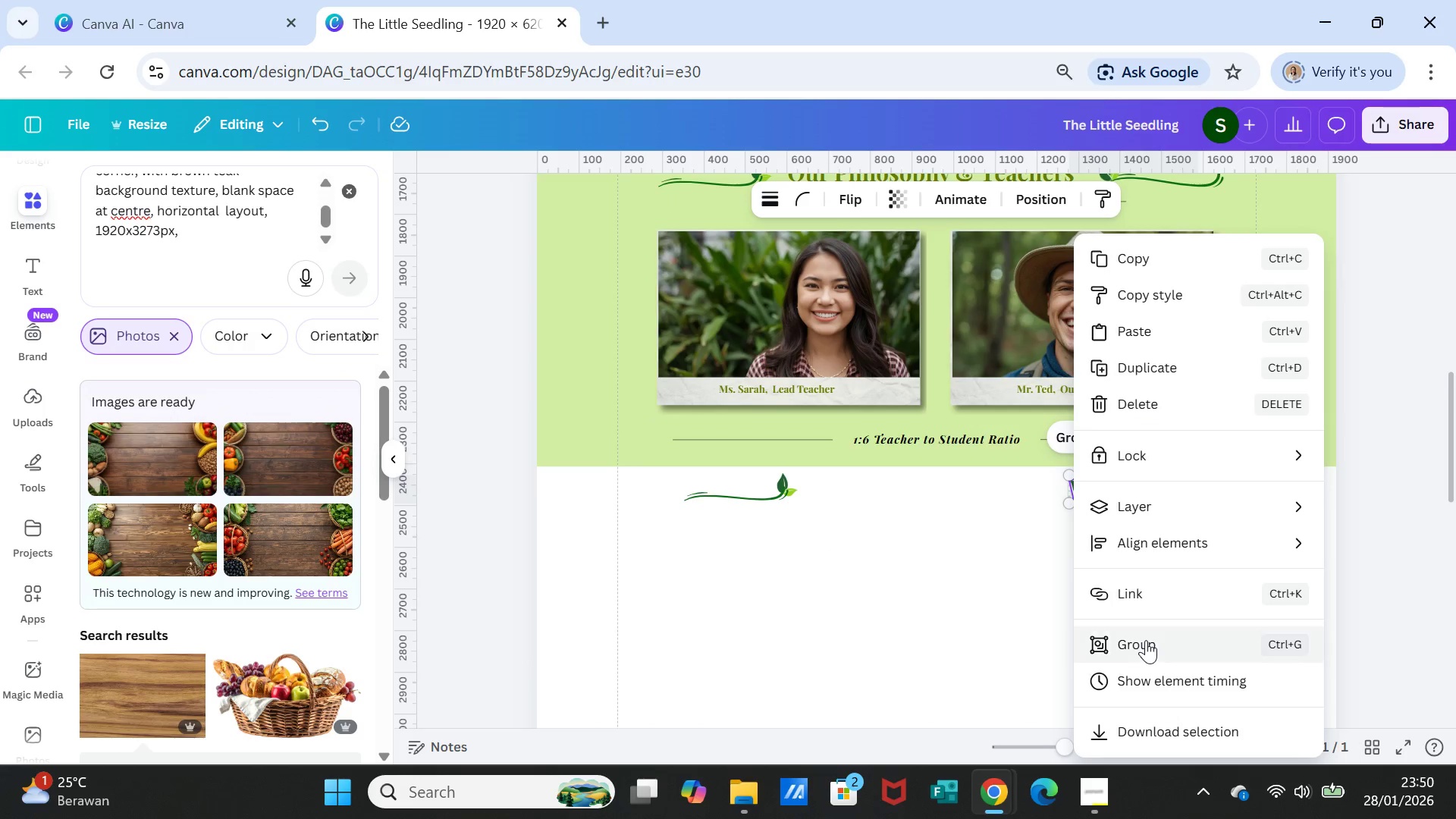 
left_click([1144, 643])
 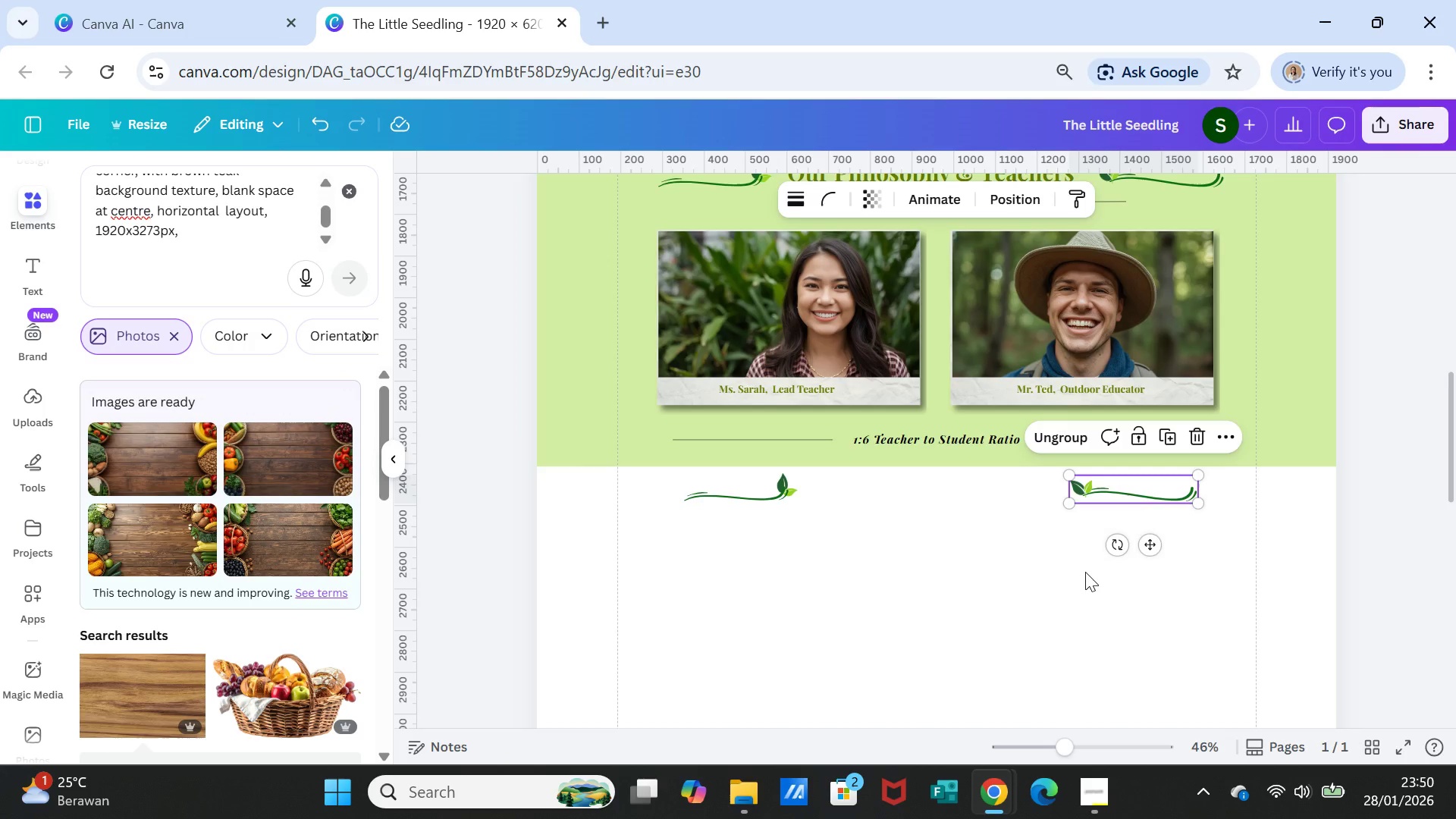 
left_click([1085, 572])
 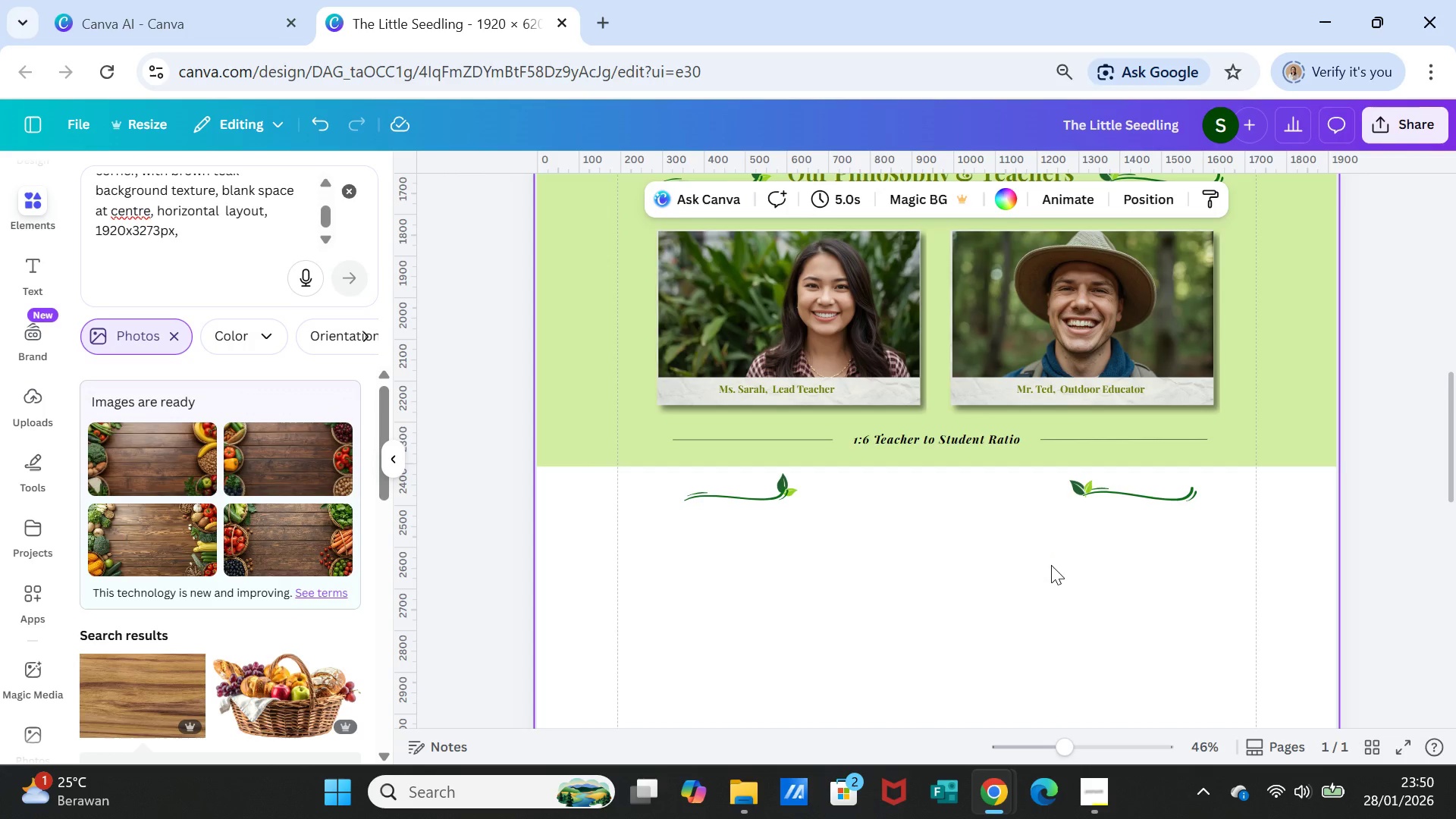 
scroll: coordinate [1051, 565], scroll_direction: down, amount: 2.0
 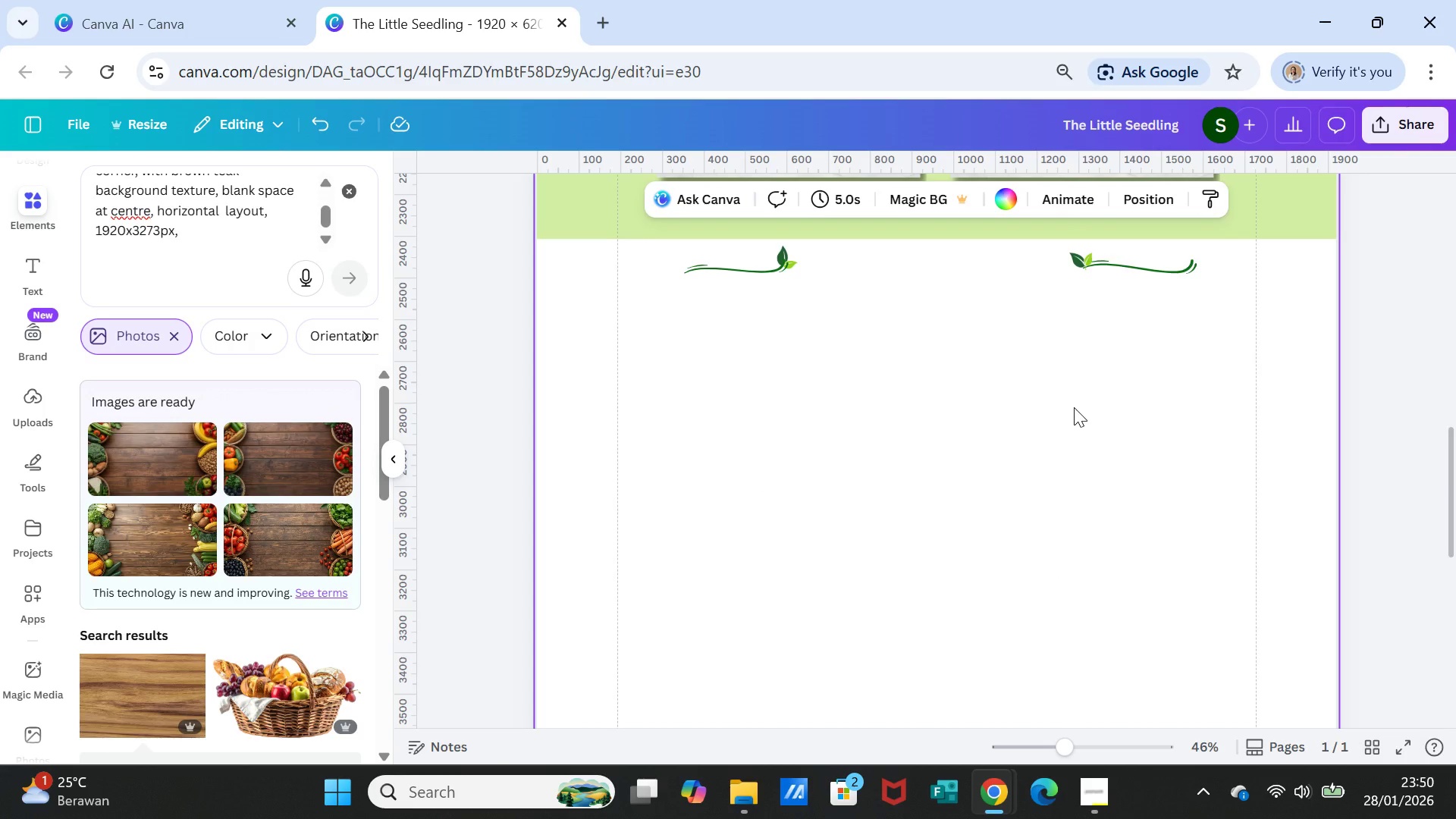 
wait(6.95)
 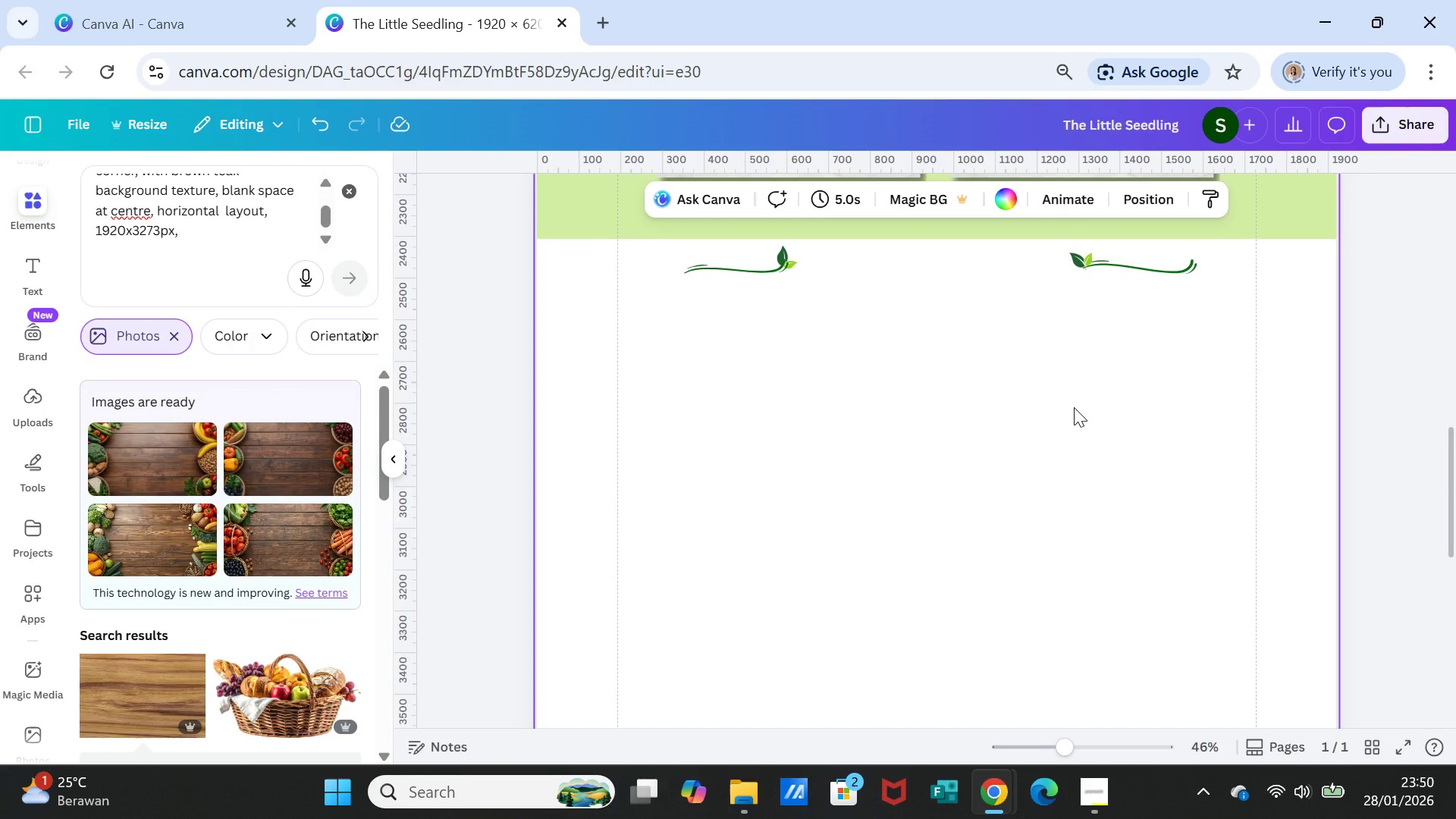 
scroll: coordinate [1018, 401], scroll_direction: up, amount: 2.0
 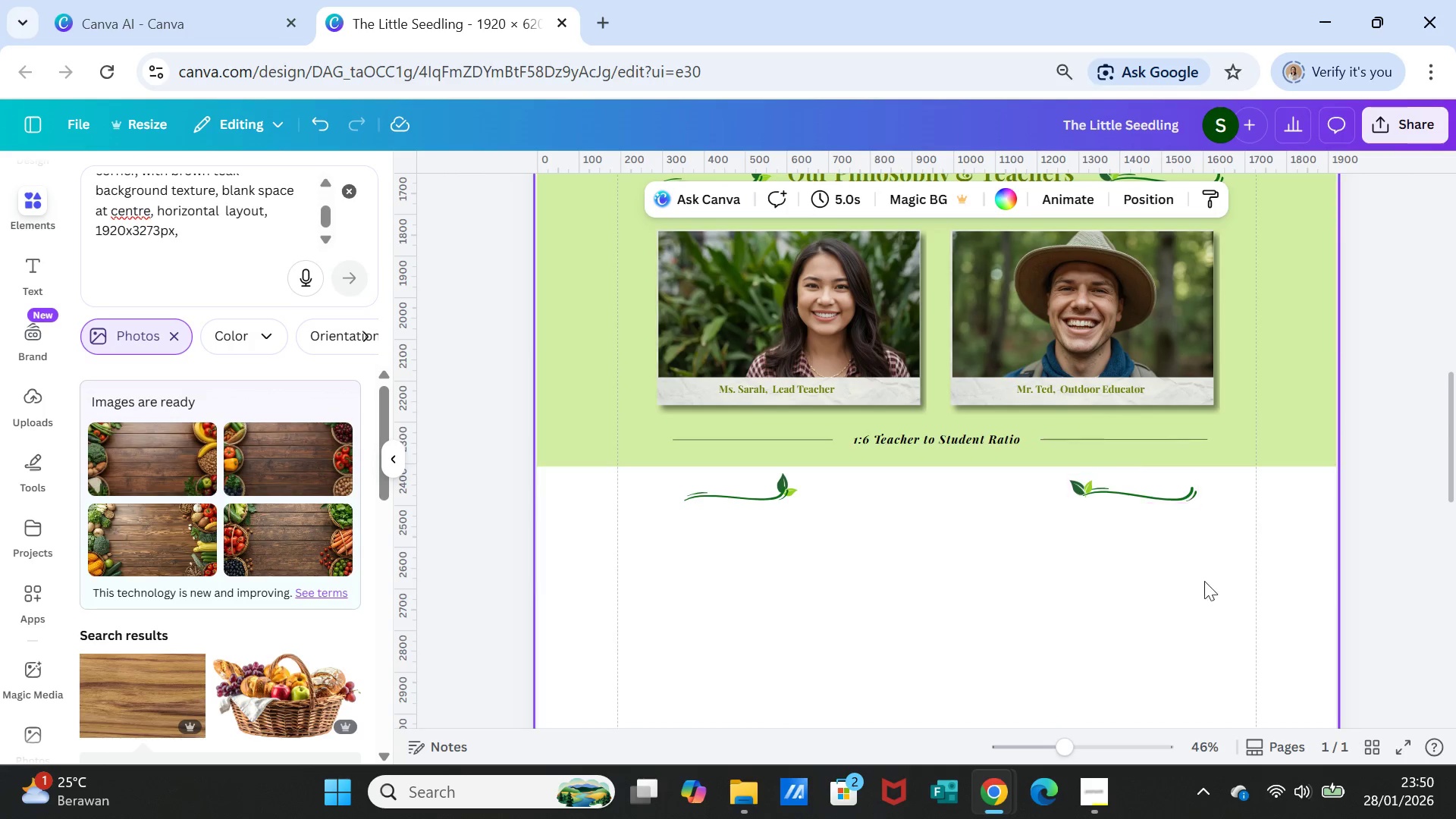 
scroll: coordinate [1207, 585], scroll_direction: down, amount: 10.0
 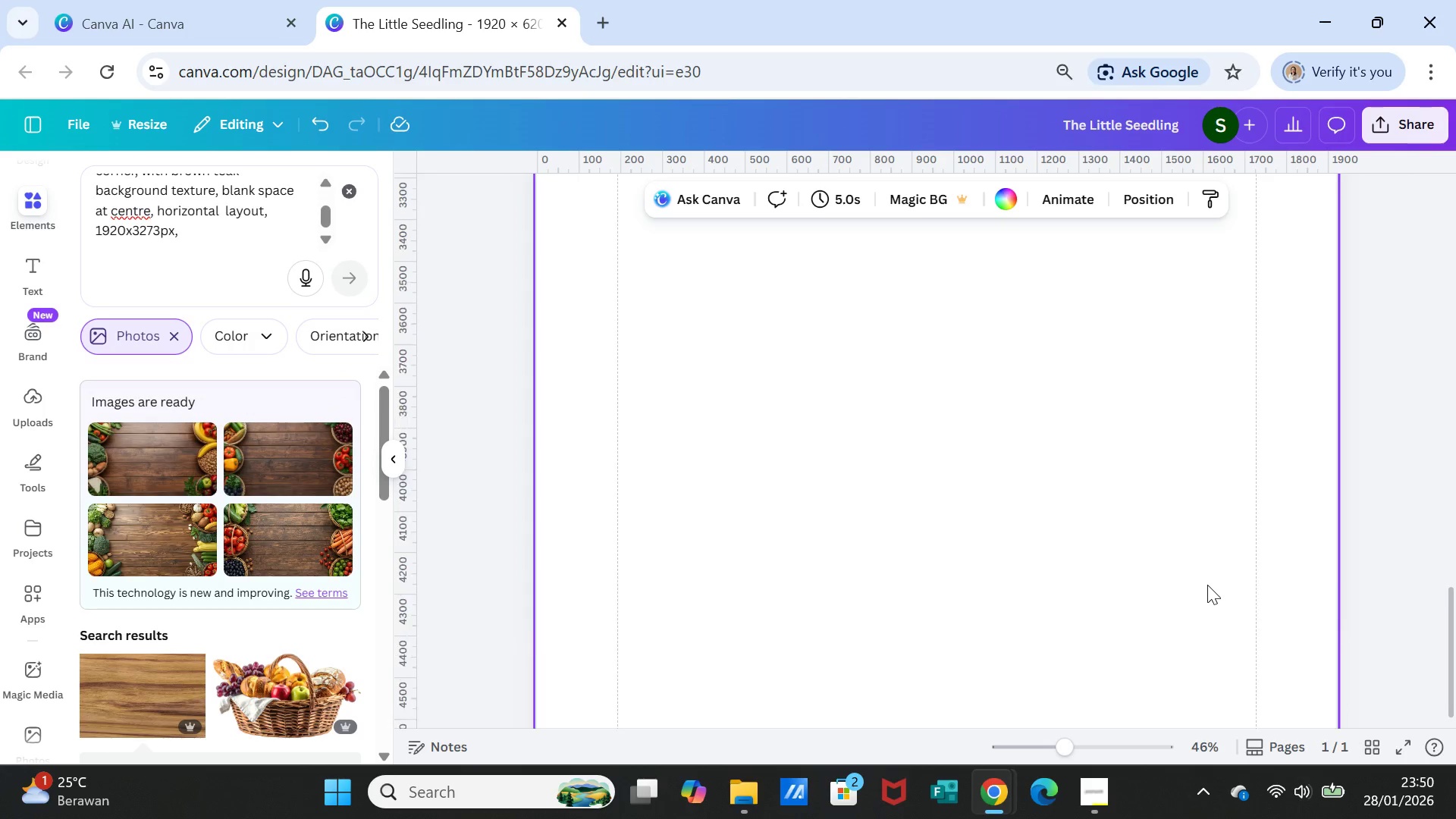 
scroll: coordinate [1207, 582], scroll_direction: up, amount: 11.0
 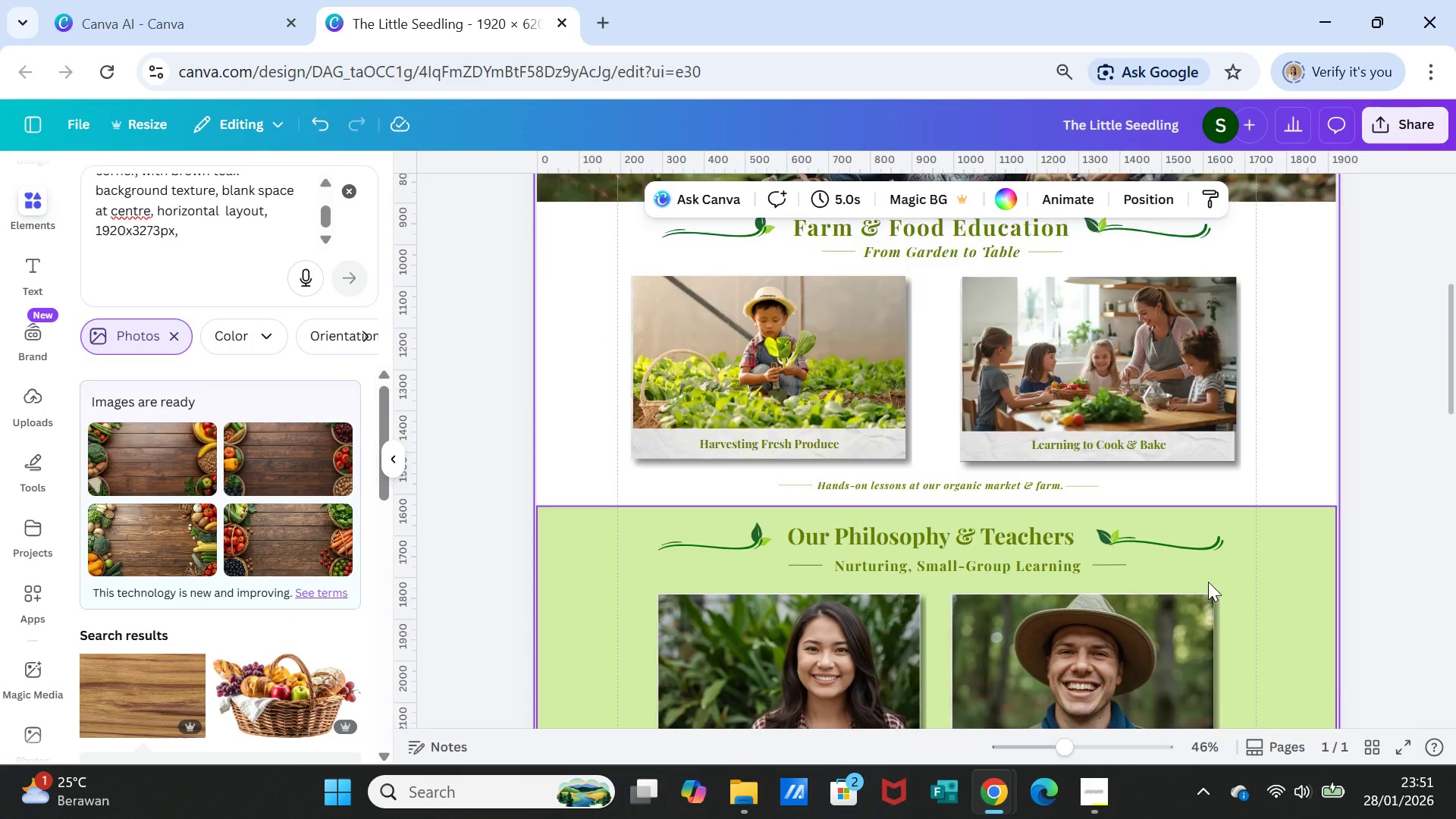 
scroll: coordinate [1209, 581], scroll_direction: down, amount: 2.0
 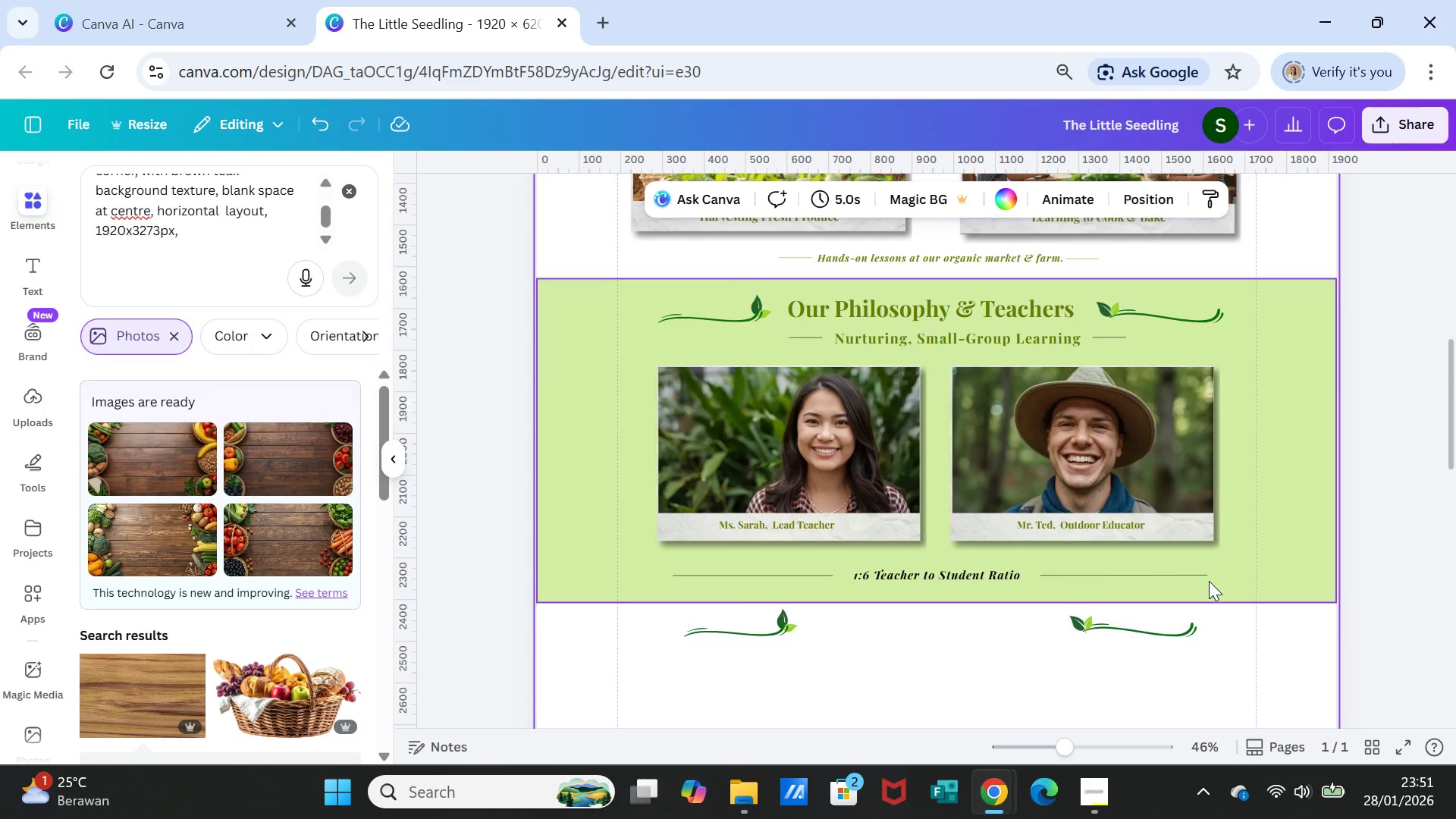 
scroll: coordinate [1209, 581], scroll_direction: up, amount: 1.0
 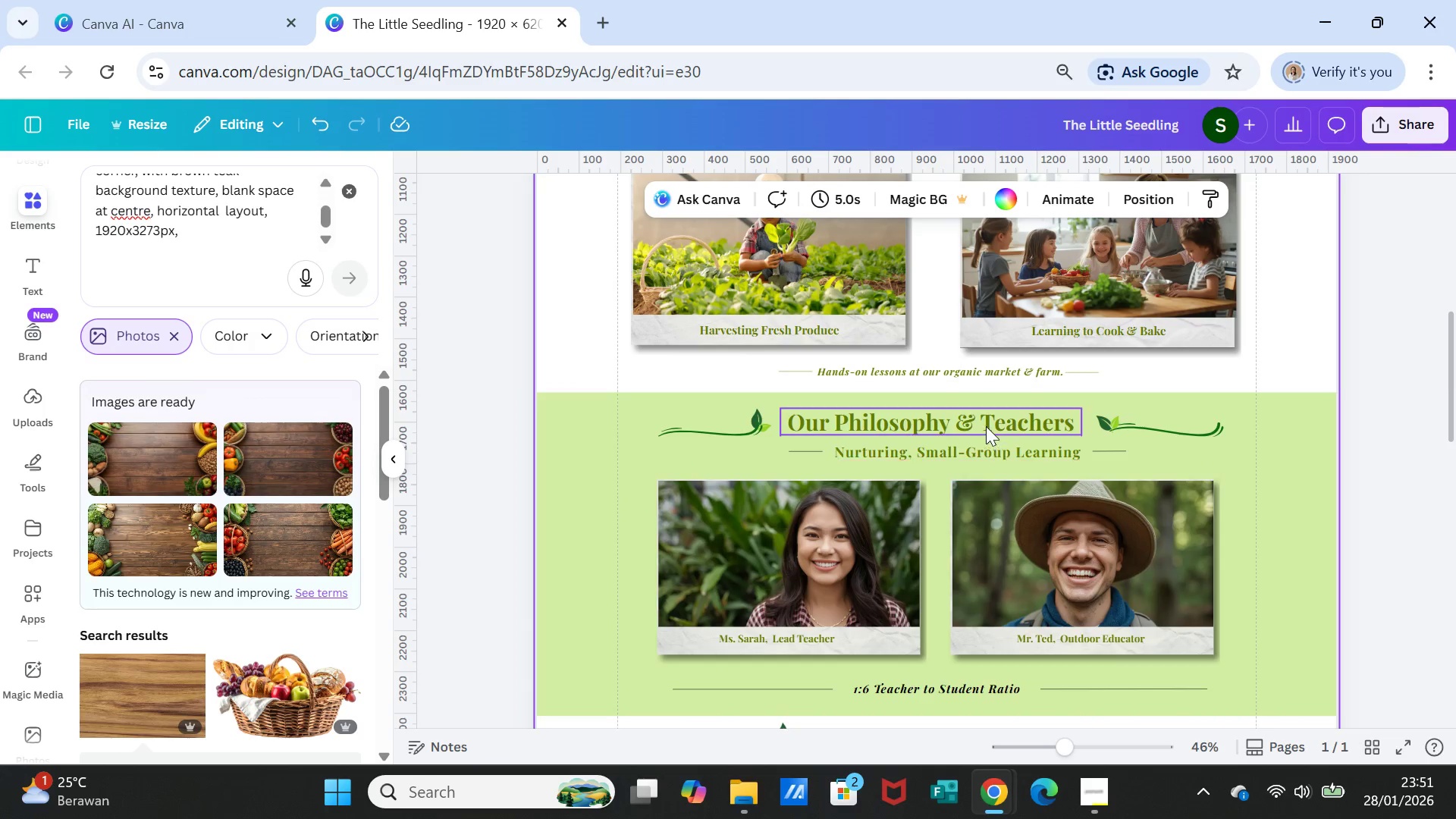 
left_click([984, 423])
 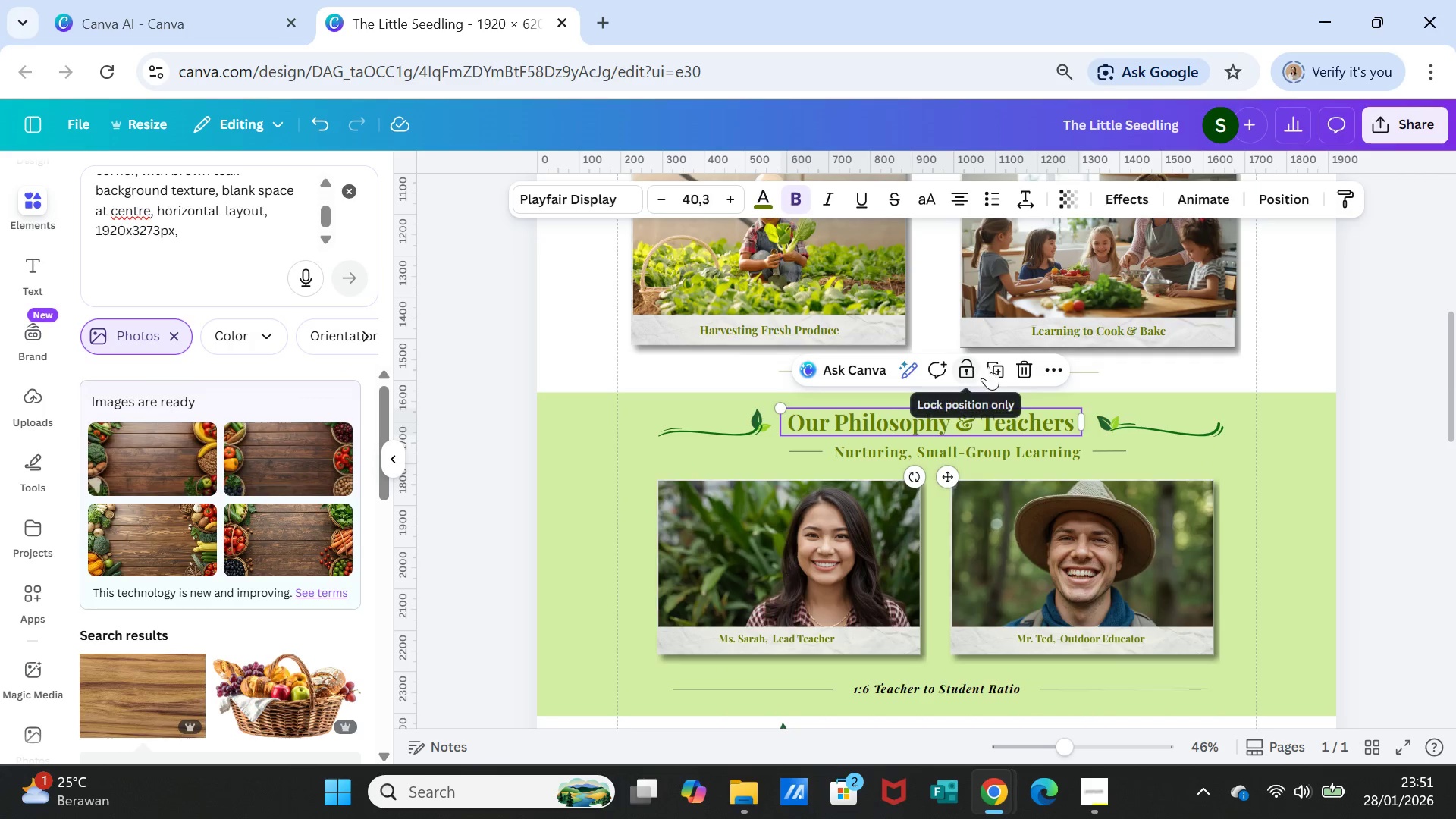 
left_click([1001, 364])
 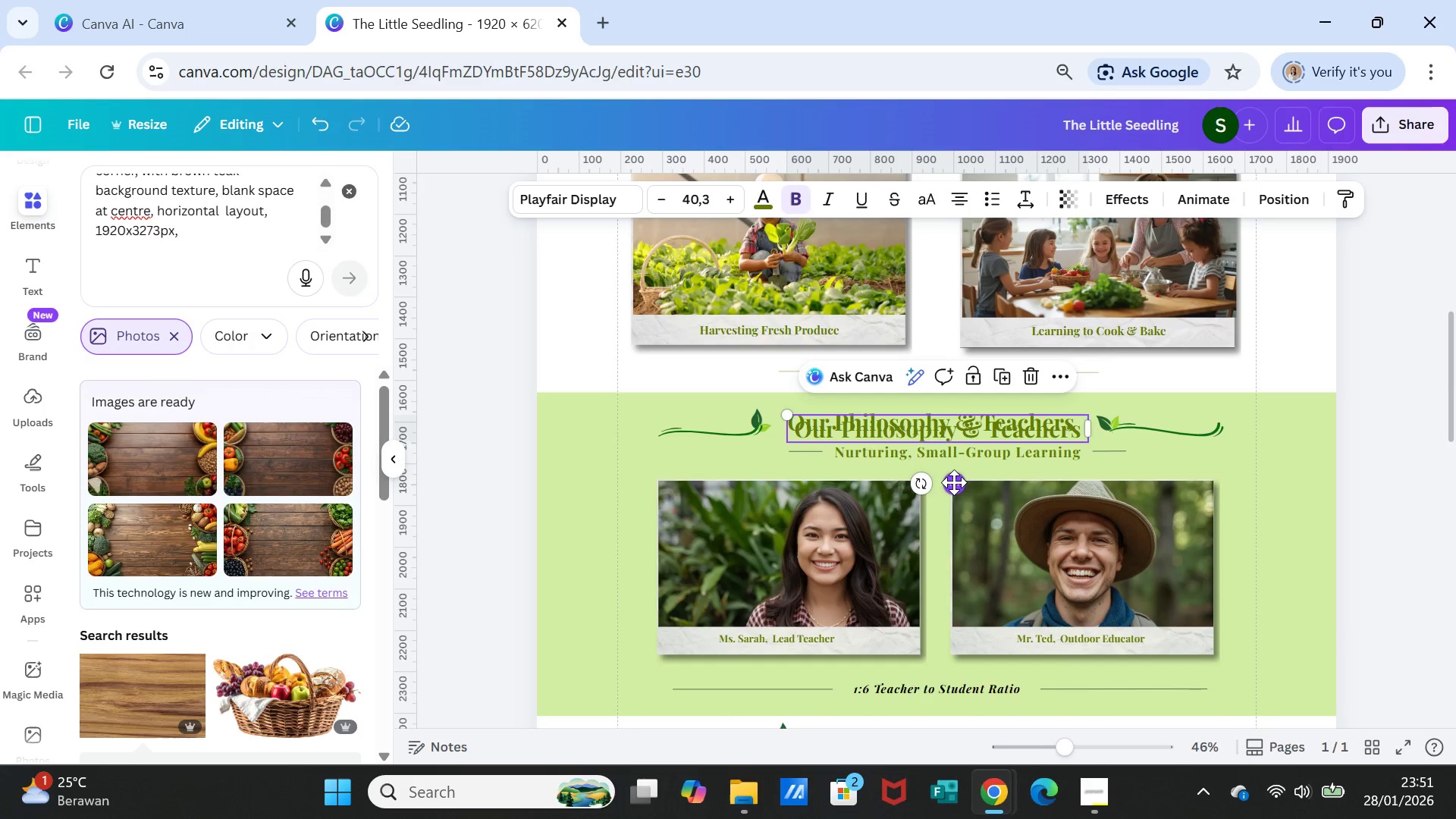 
left_click_drag(start_coordinate=[954, 482], to_coordinate=[967, 761])
 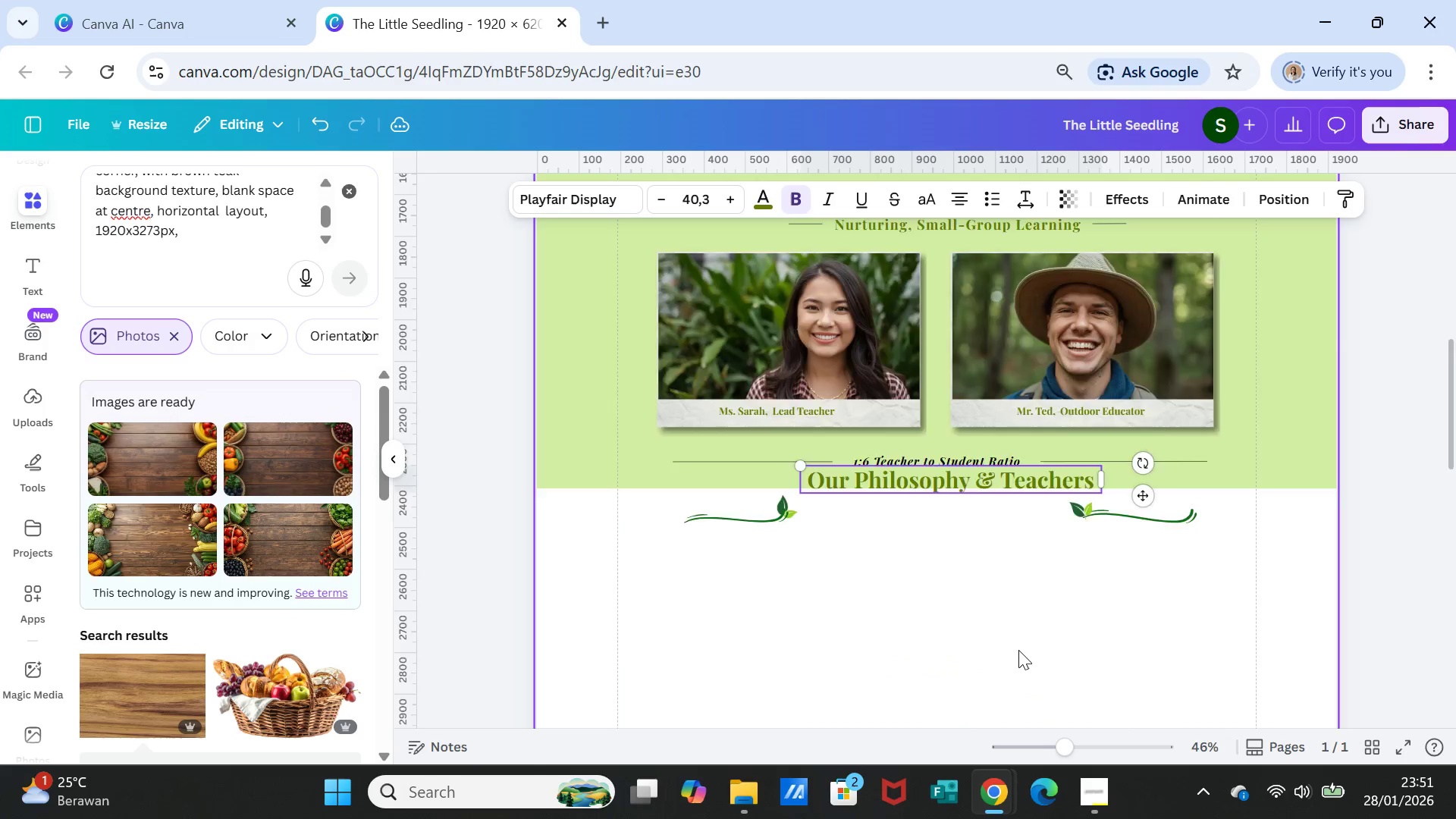 
scroll: coordinate [1018, 650], scroll_direction: down, amount: 2.0
 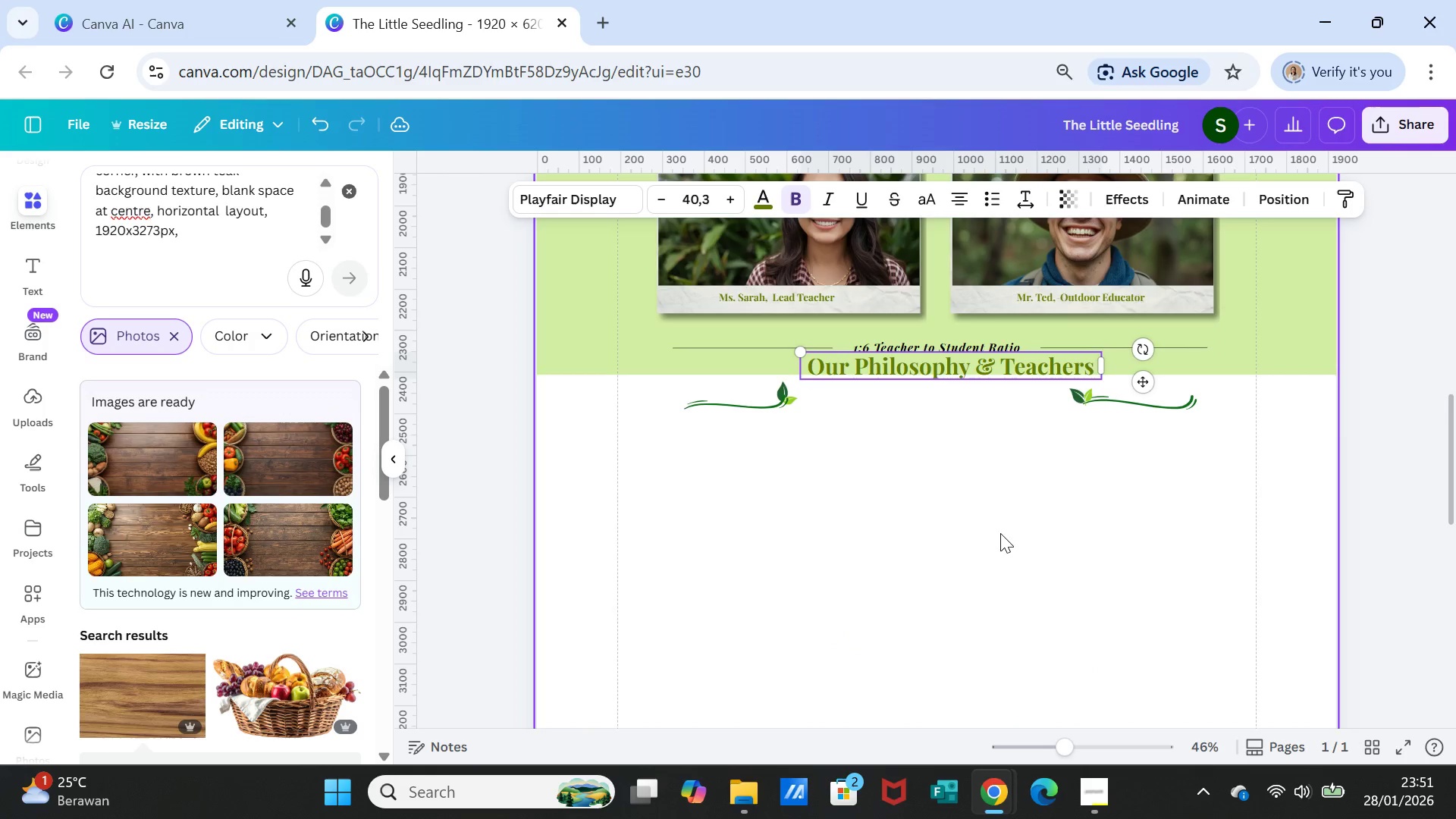 
scroll: coordinate [1000, 533], scroll_direction: up, amount: 1.0
 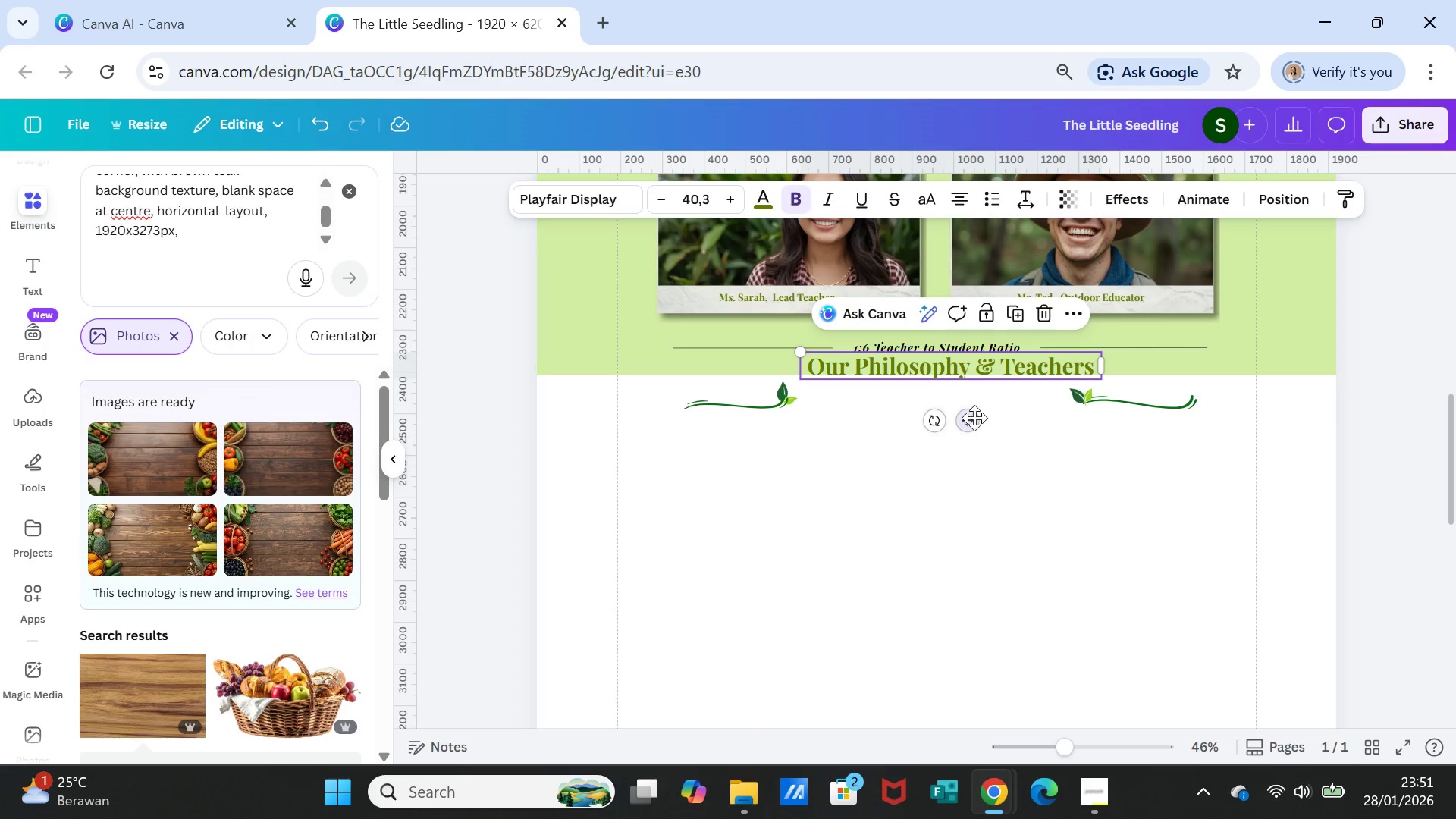 
left_click_drag(start_coordinate=[969, 418], to_coordinate=[963, 444])
 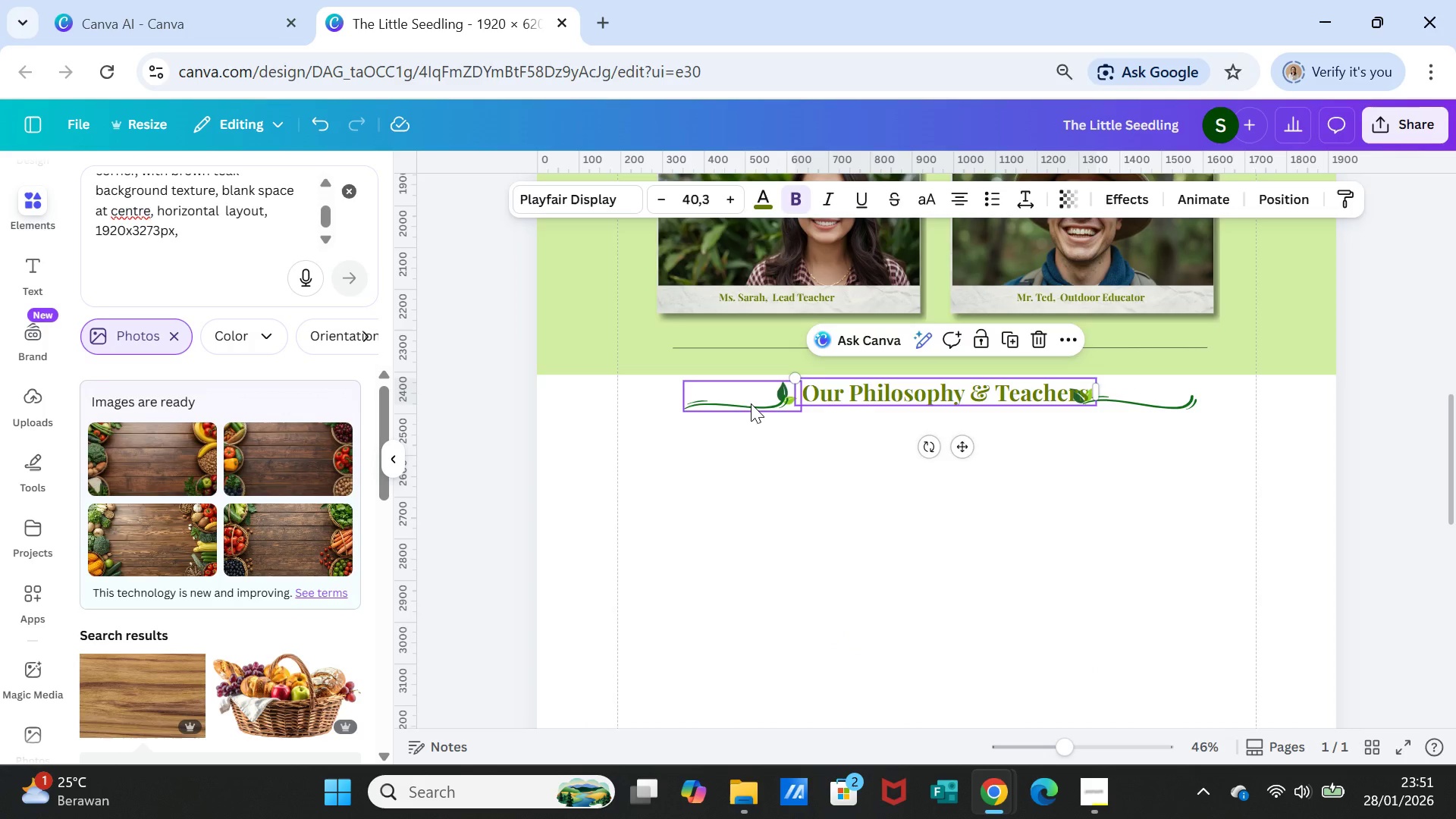 
left_click_drag(start_coordinate=[751, 403], to_coordinate=[739, 403])
 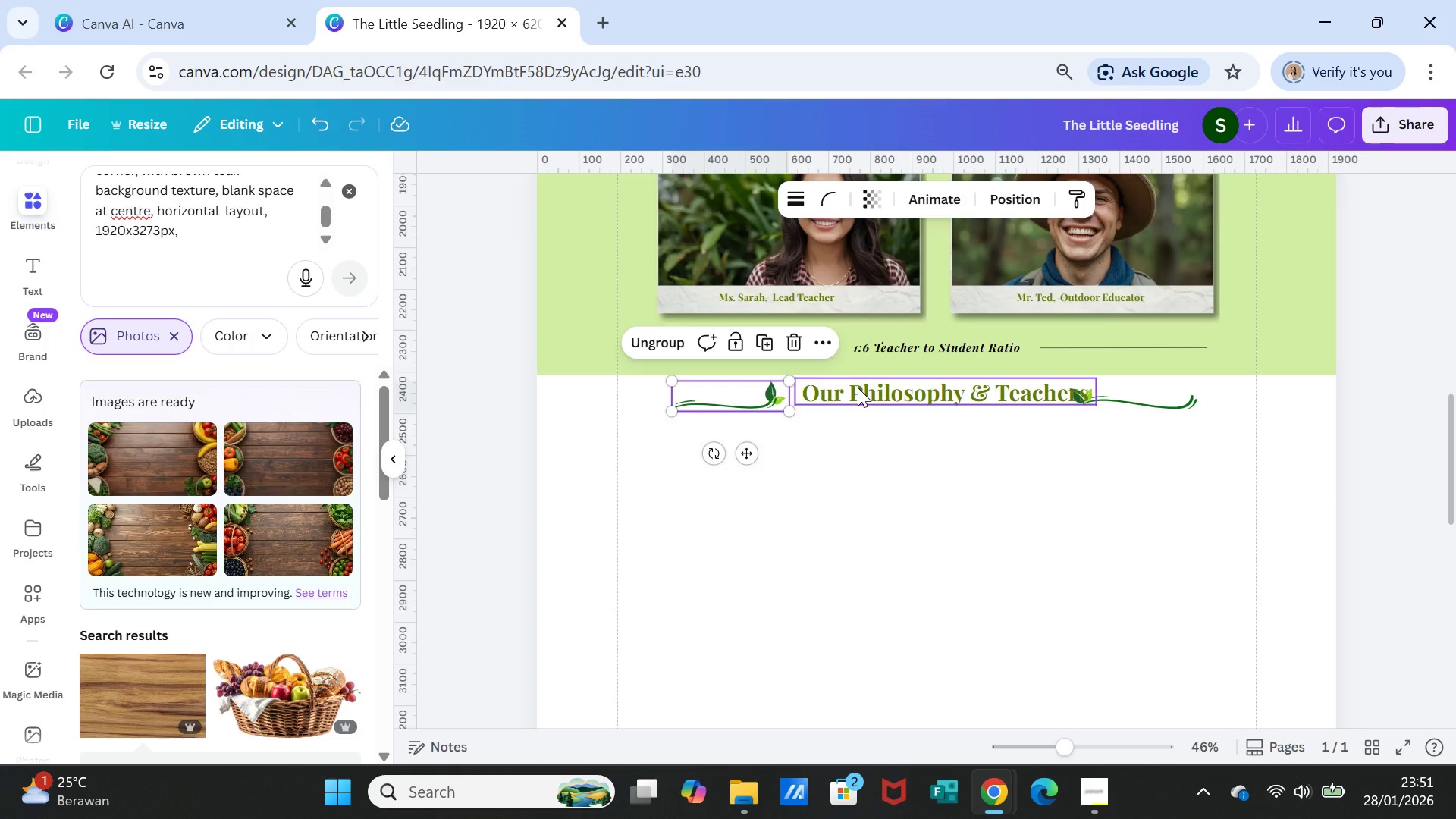 
left_click([858, 388])
 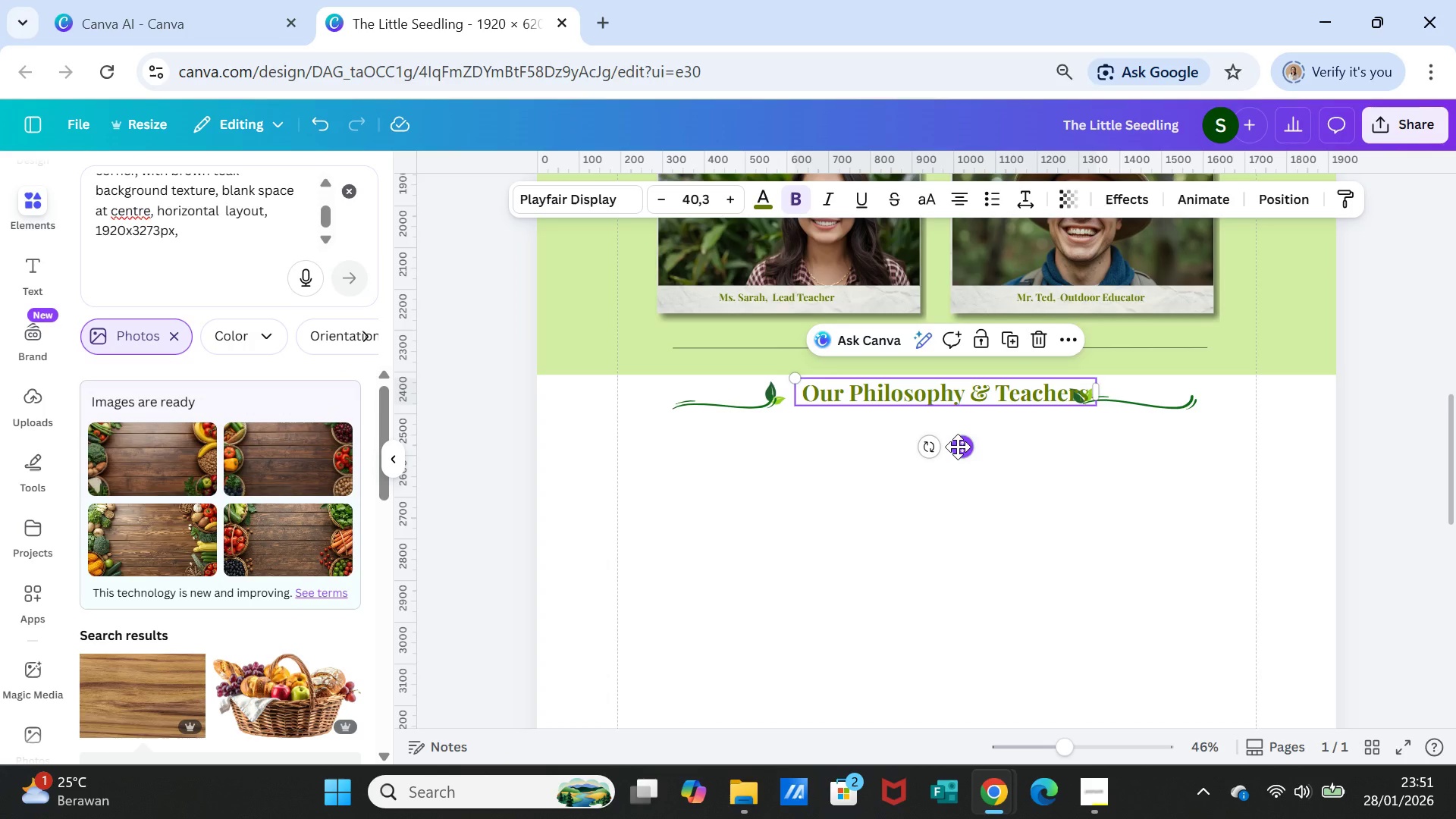 
left_click_drag(start_coordinate=[958, 447], to_coordinate=[950, 450])
 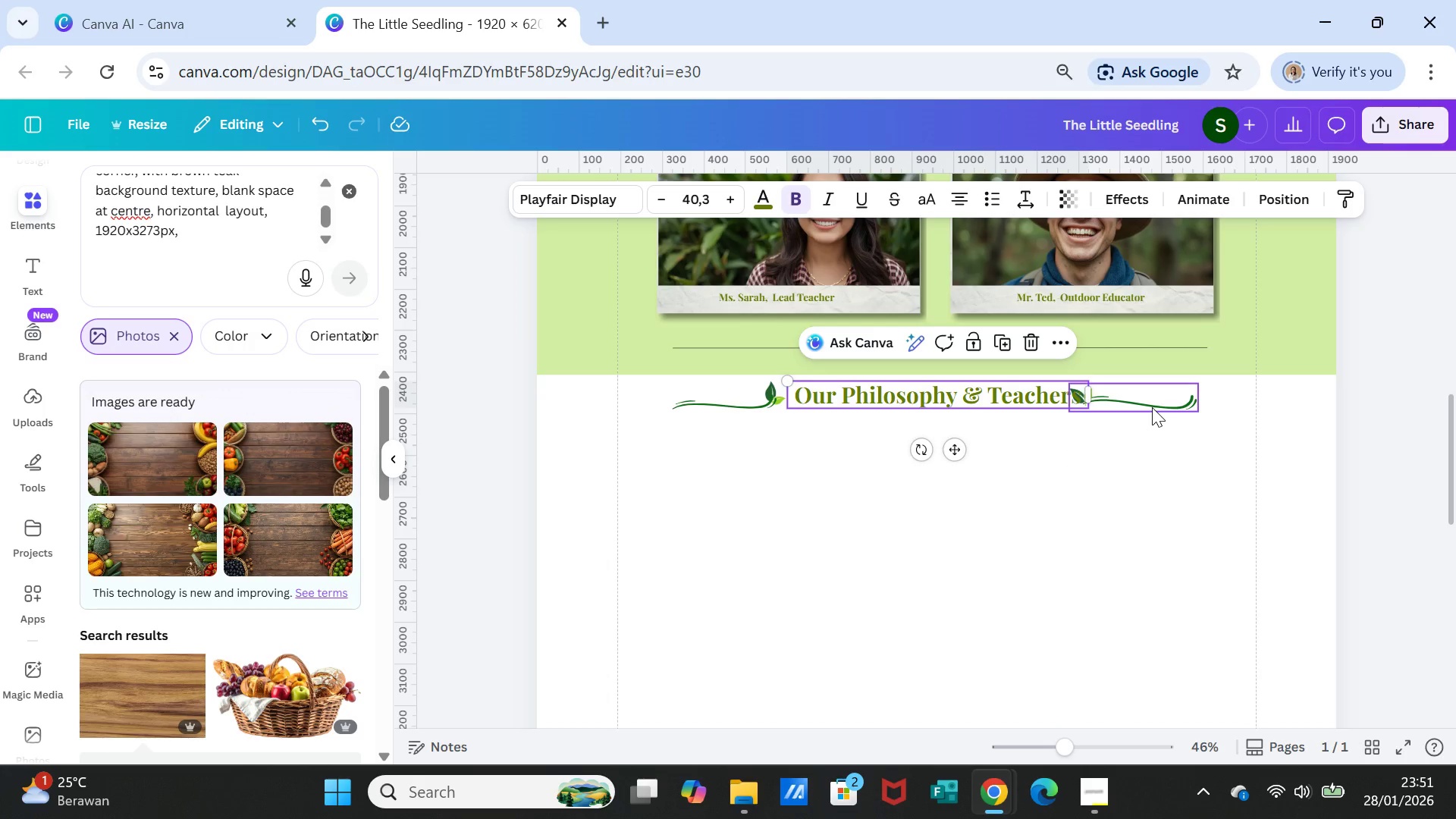 
left_click([1152, 407])
 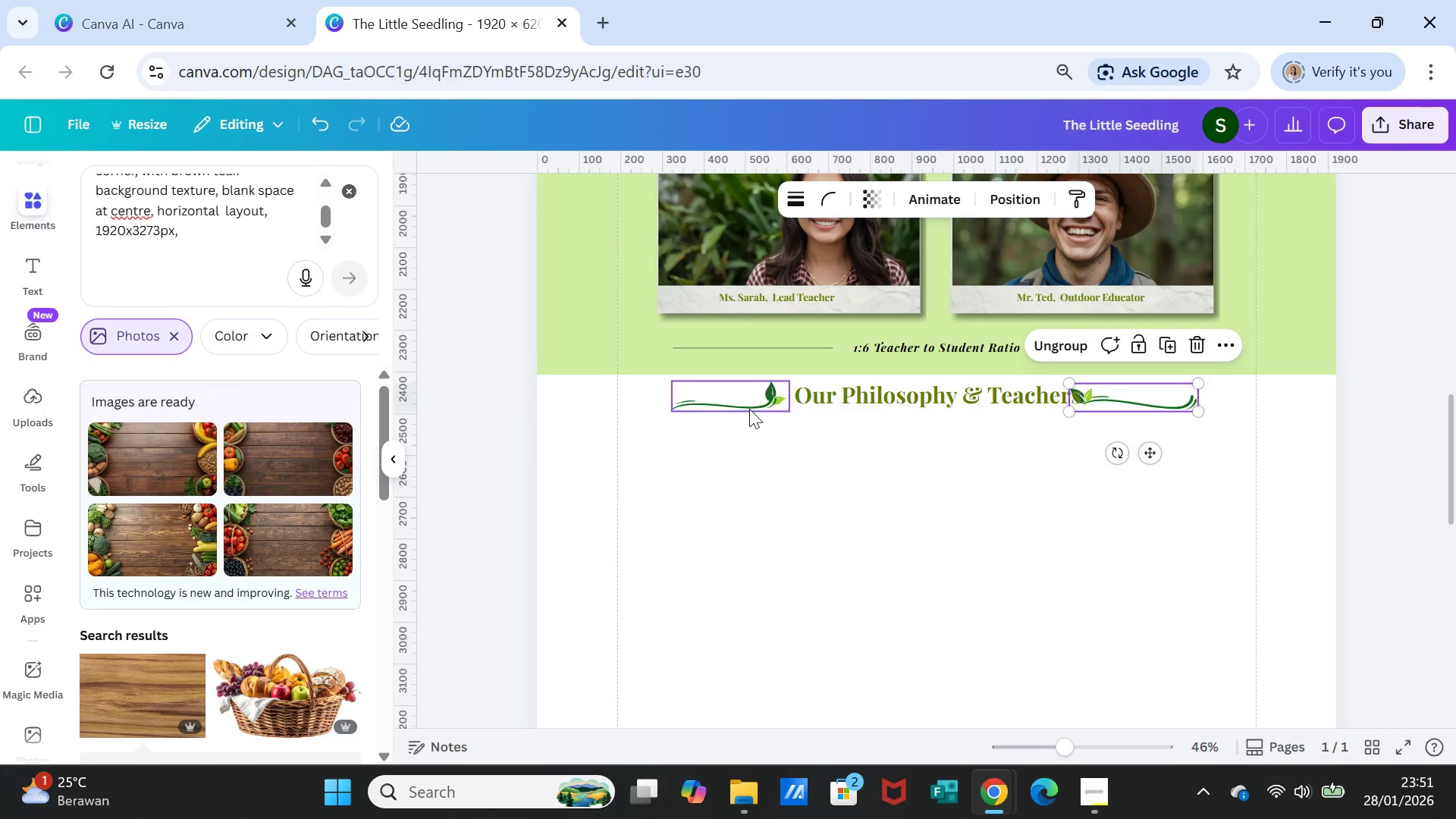 
left_click_drag(start_coordinate=[749, 409], to_coordinate=[733, 407])
 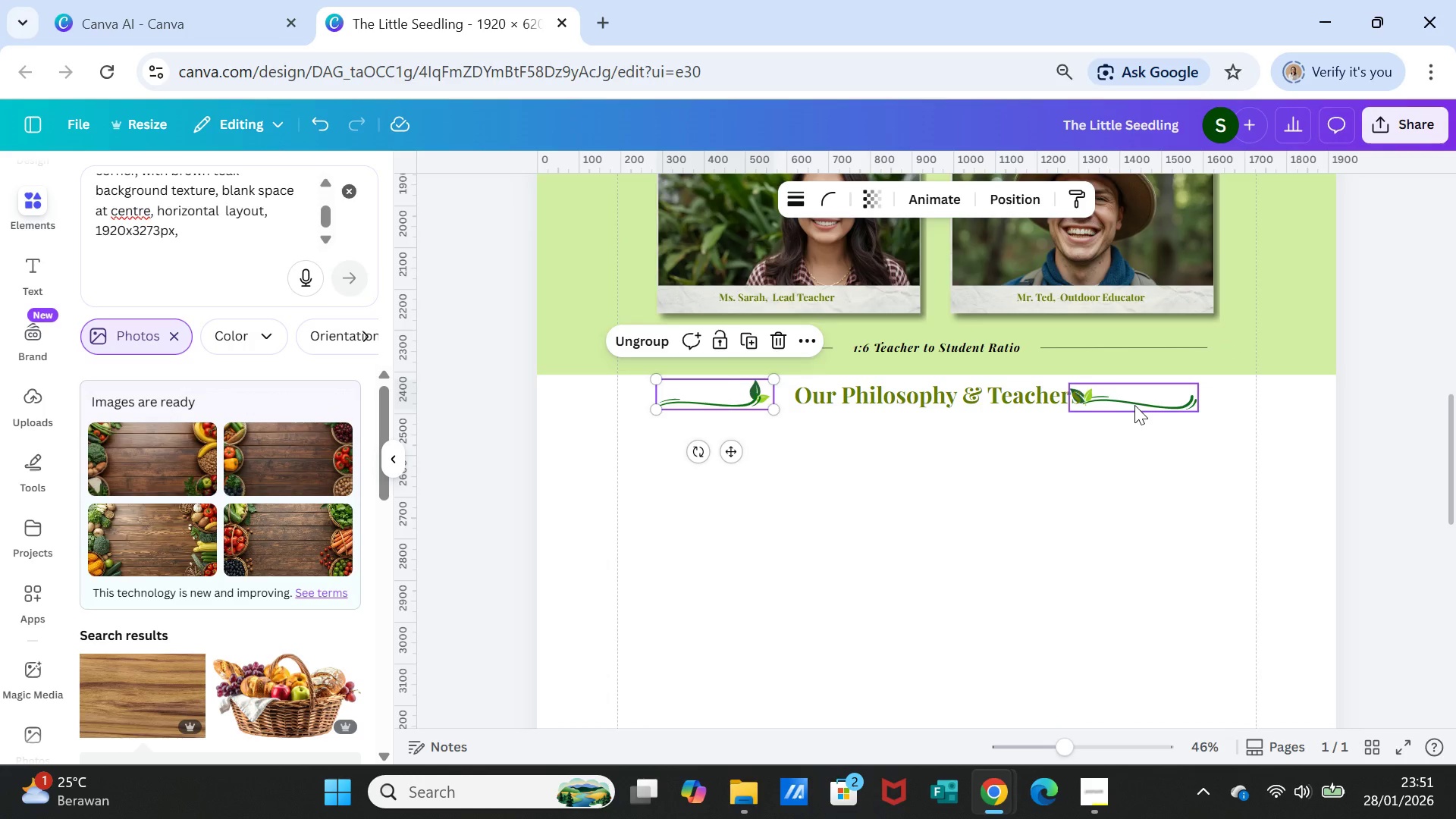 
left_click_drag(start_coordinate=[1134, 405], to_coordinate=[1166, 405])
 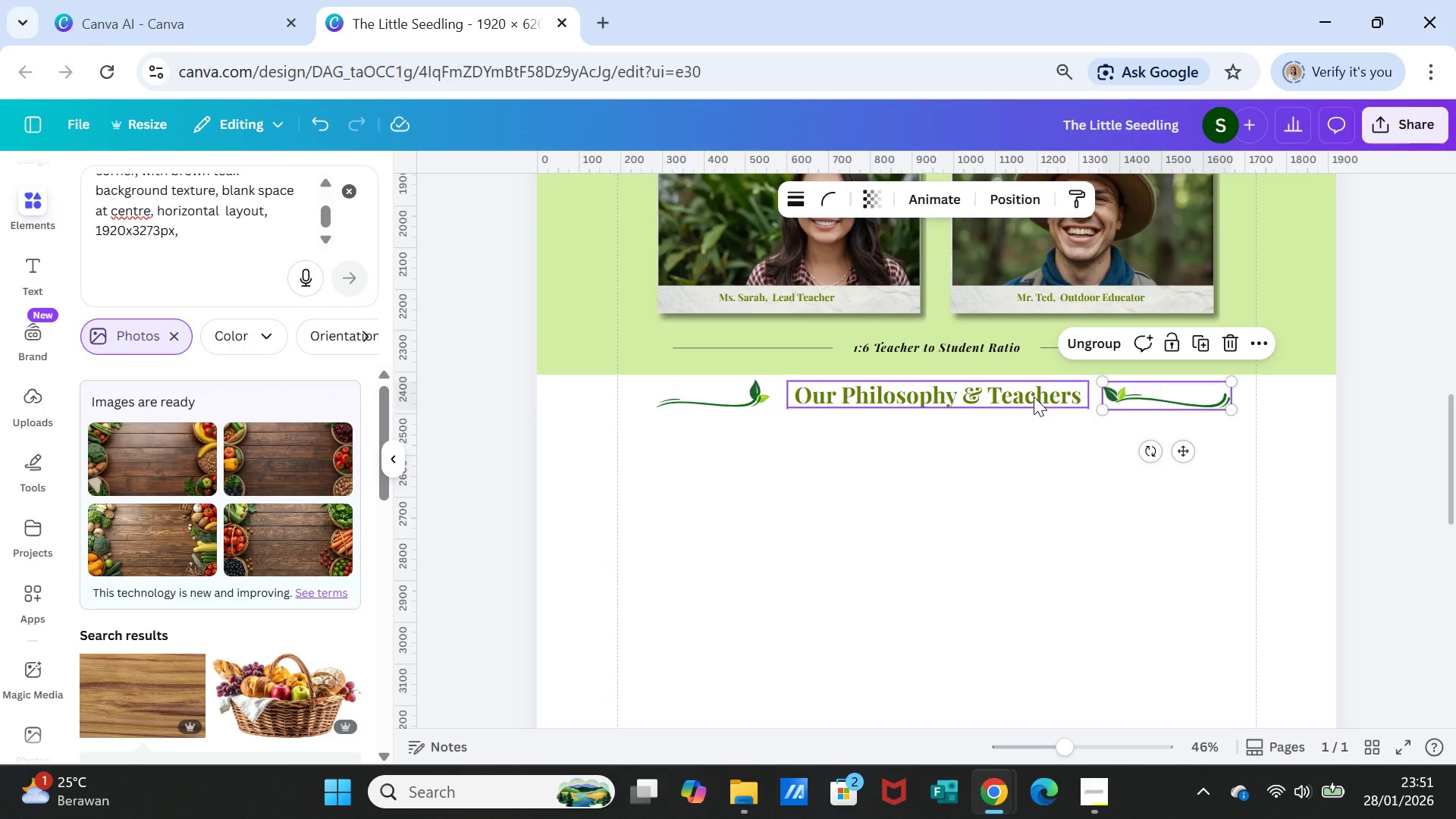 
left_click([1034, 397])
 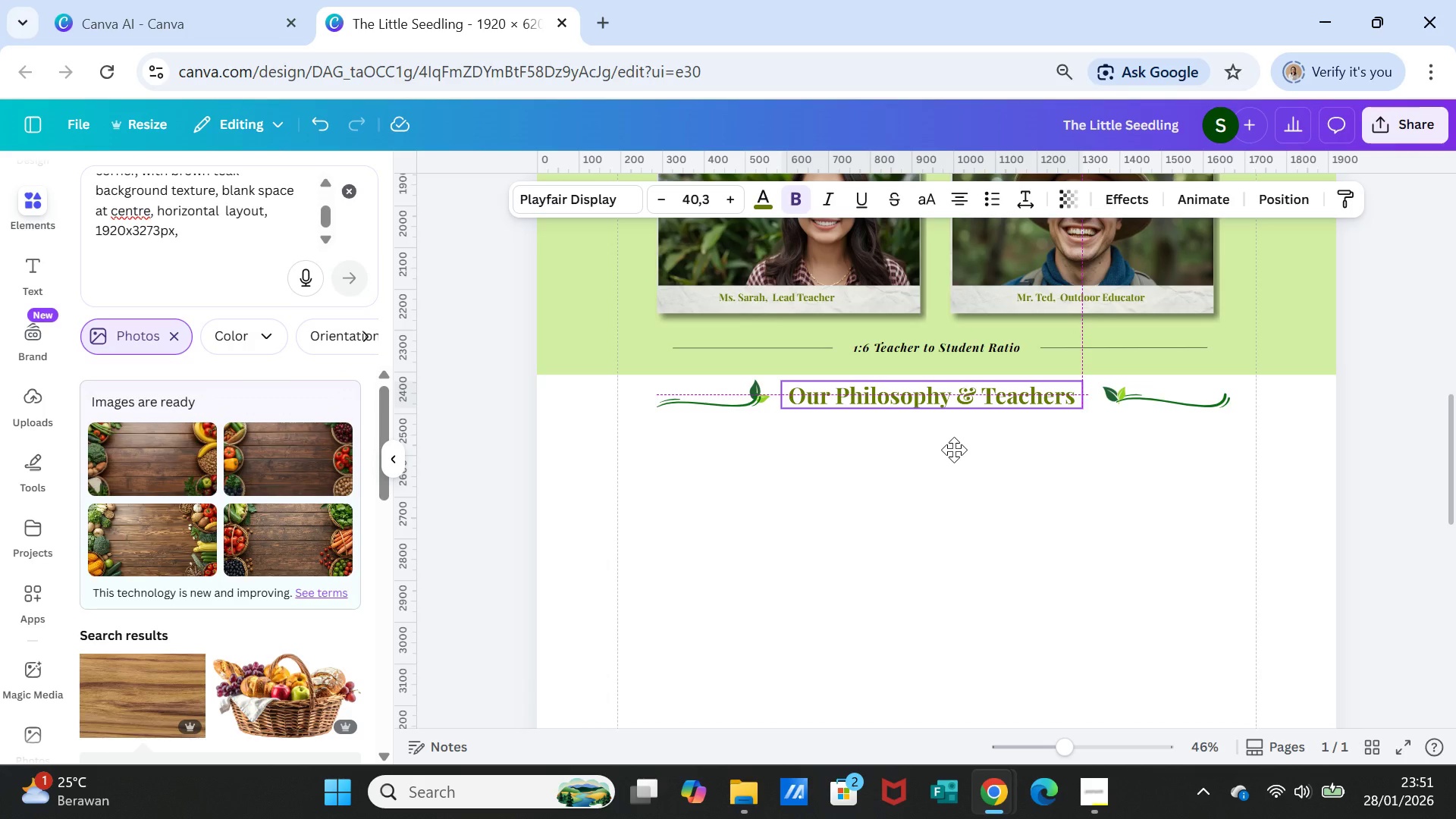 
wait(6.09)
 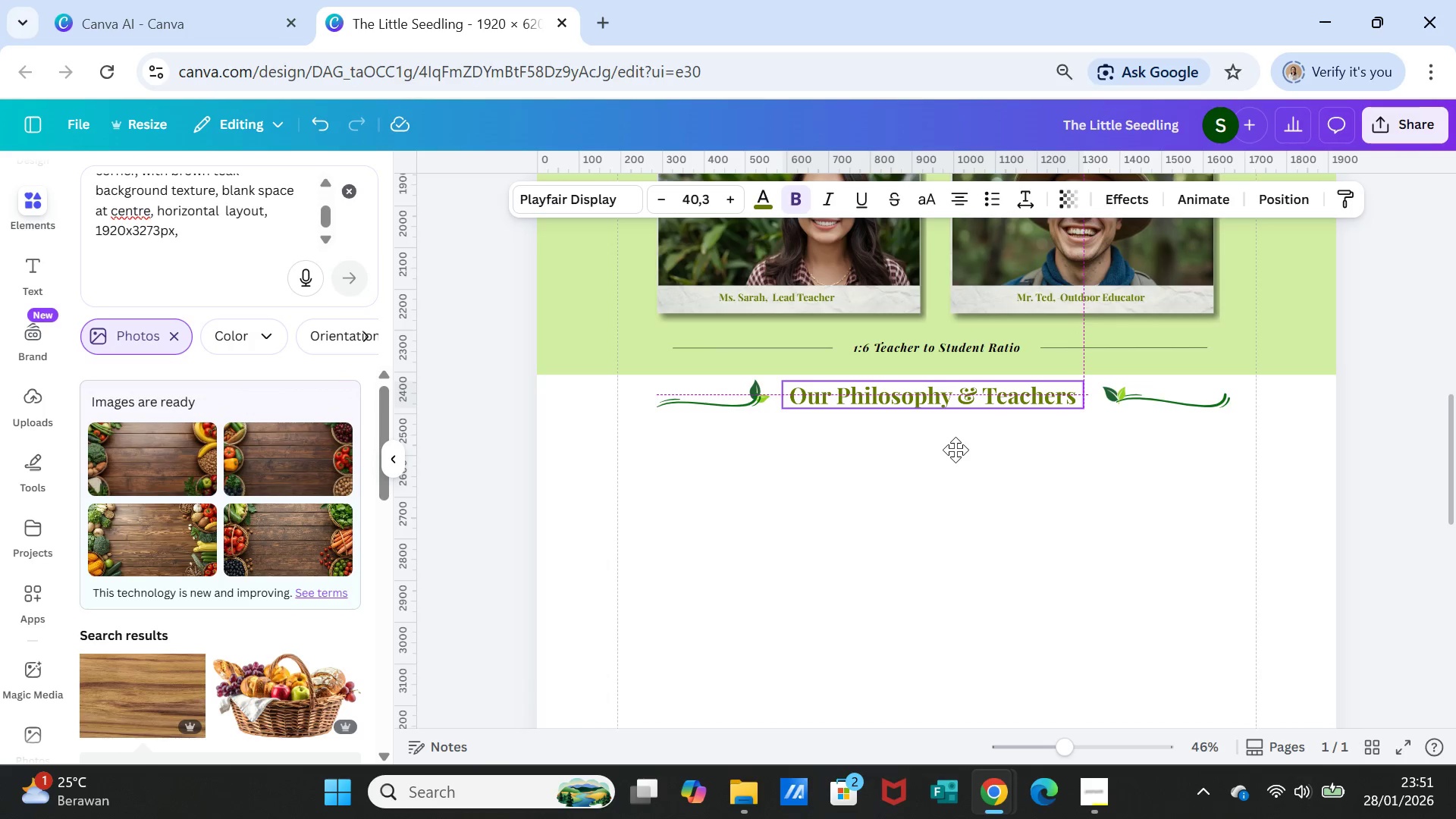 
left_click([961, 450])
 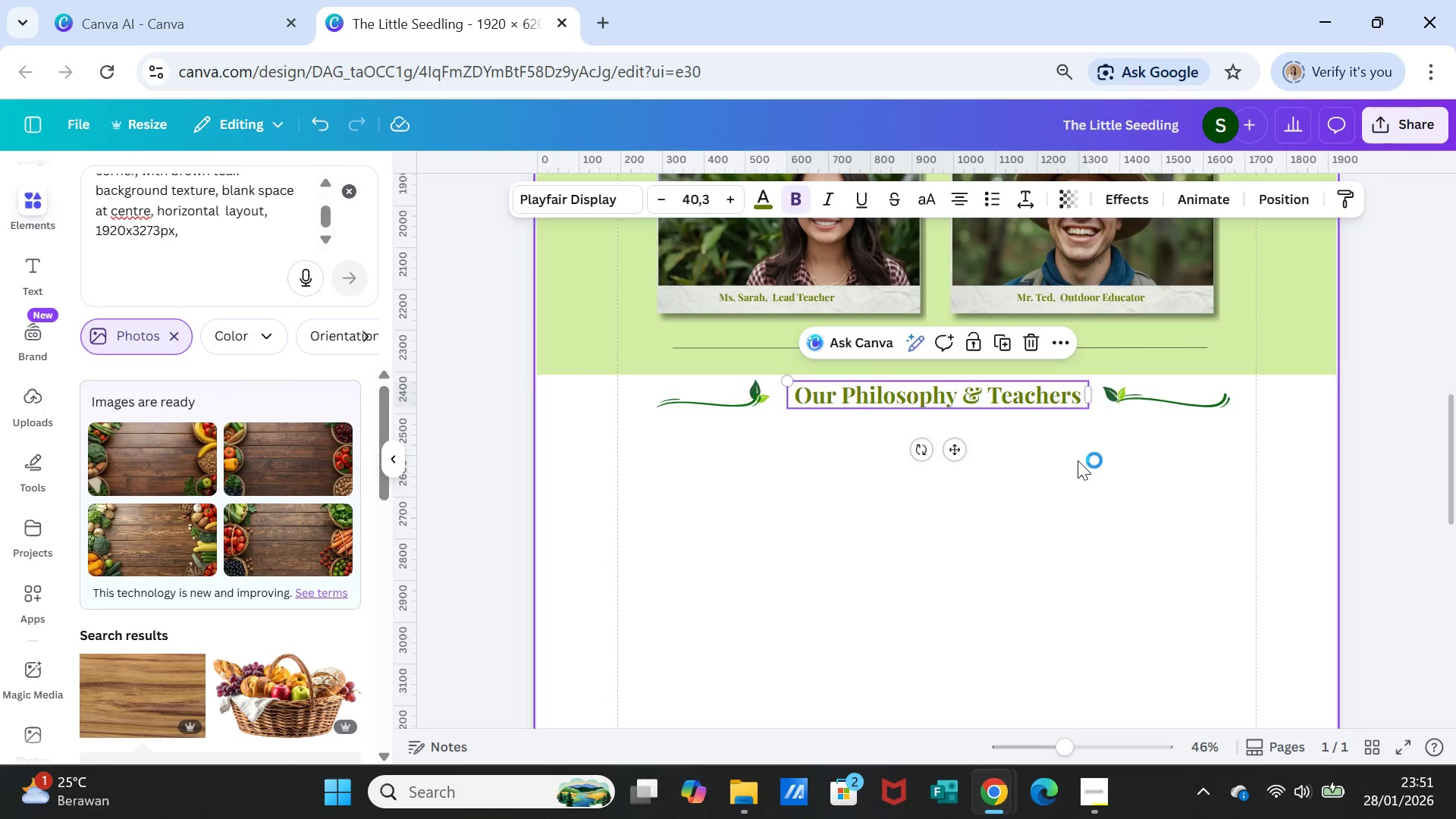 
left_click([1078, 460])
 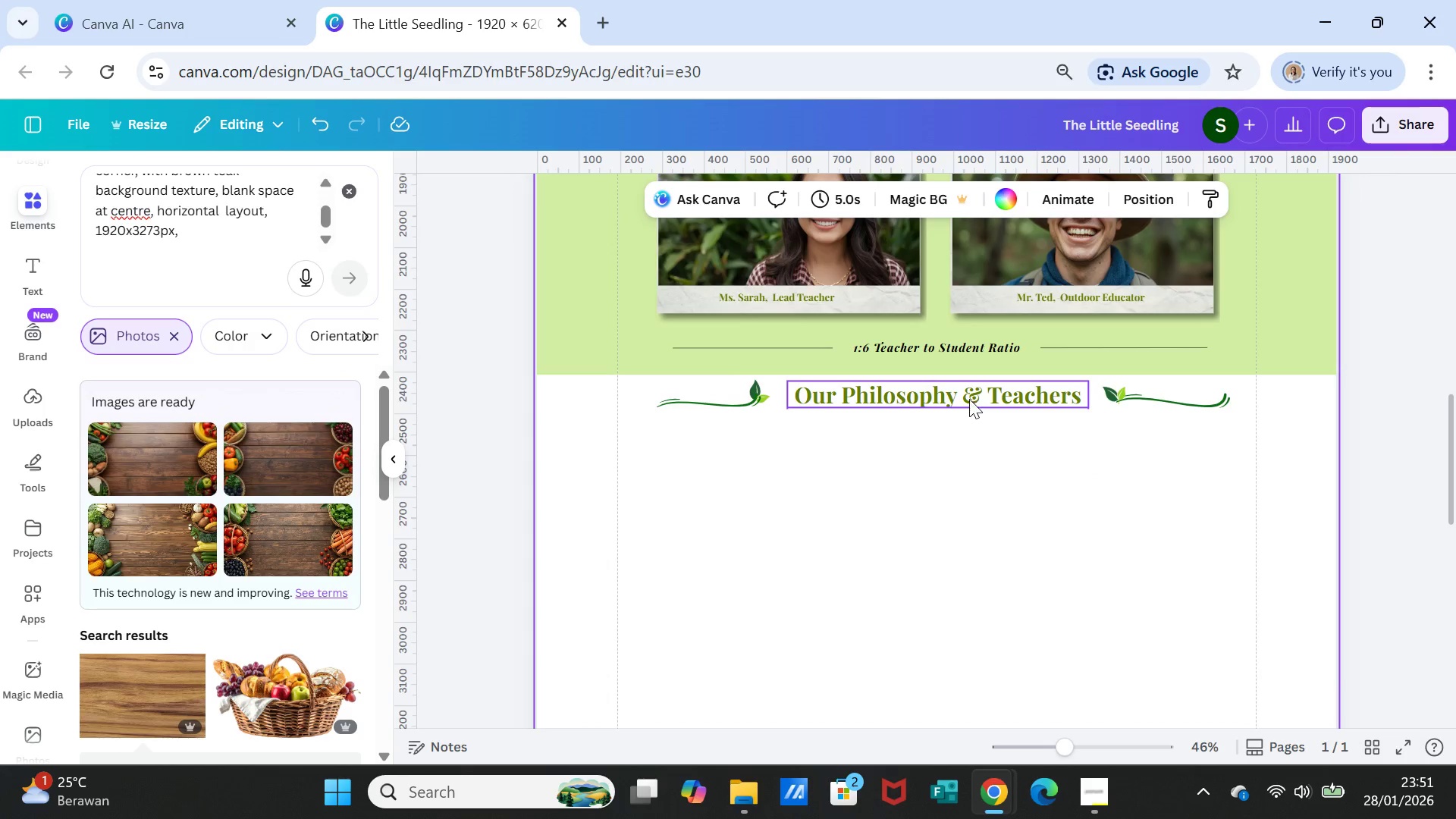 
double_click([968, 397])
 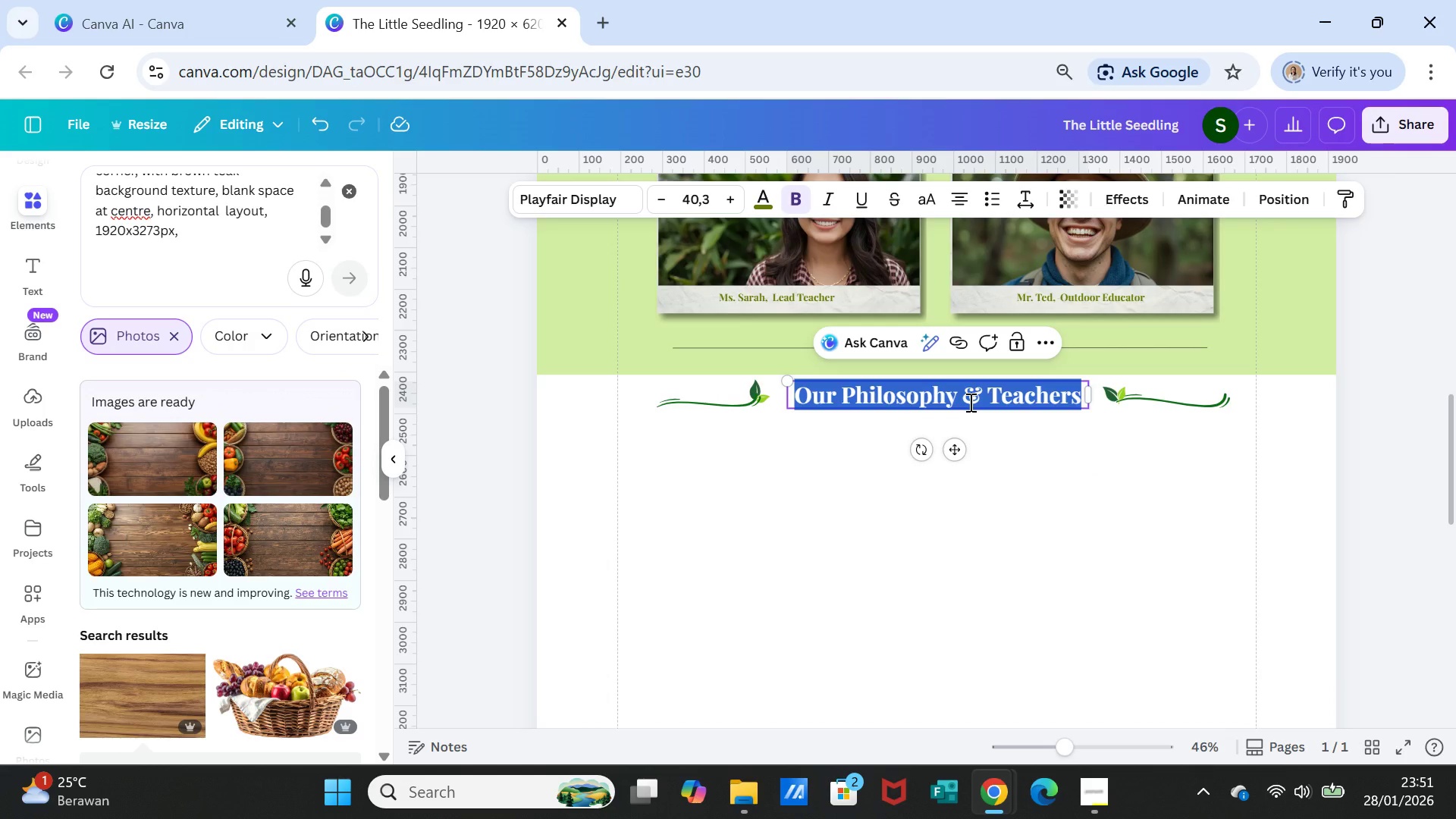 
type(A Day at Little Seedling)
 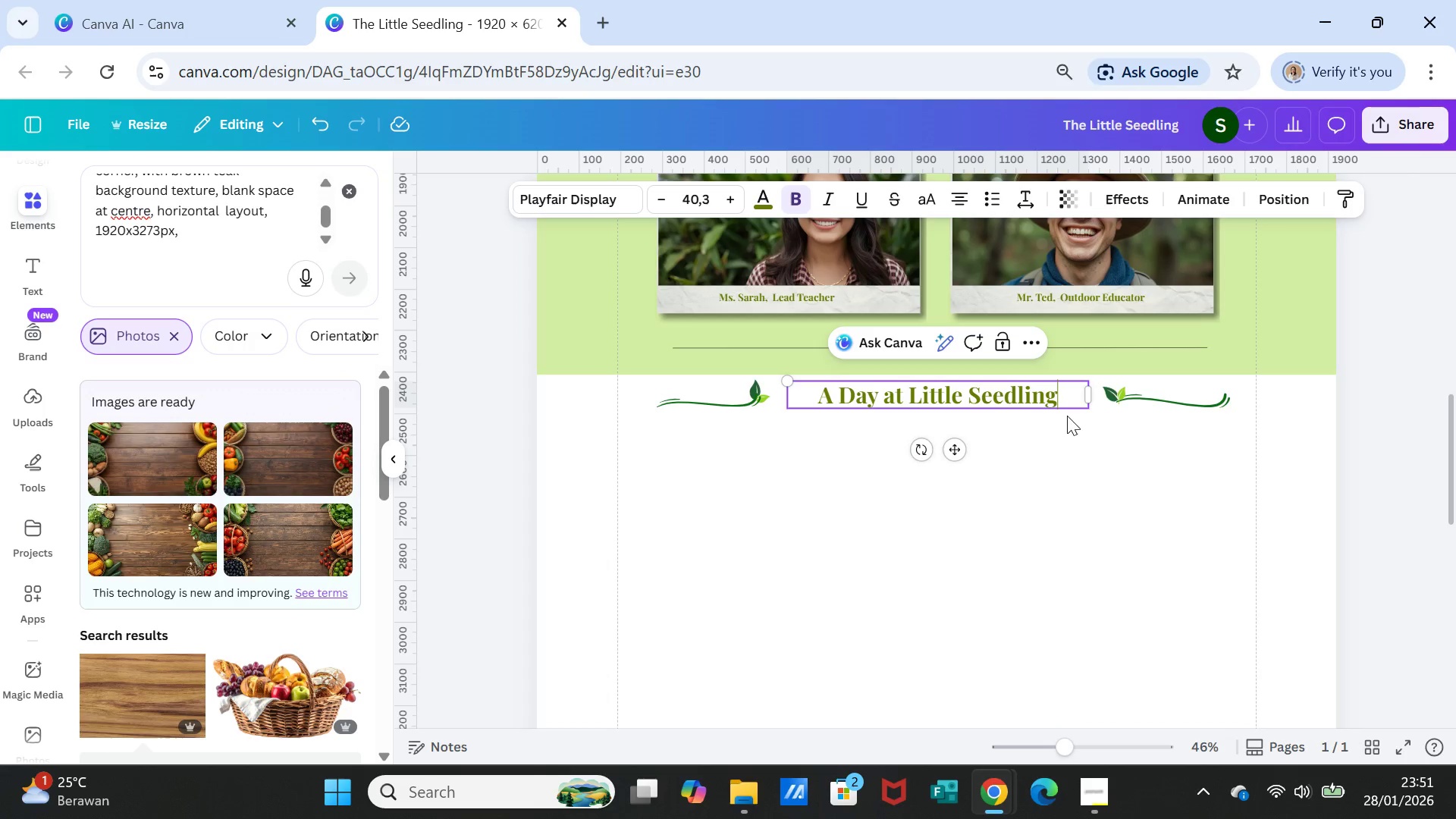 
left_click([1069, 439])
 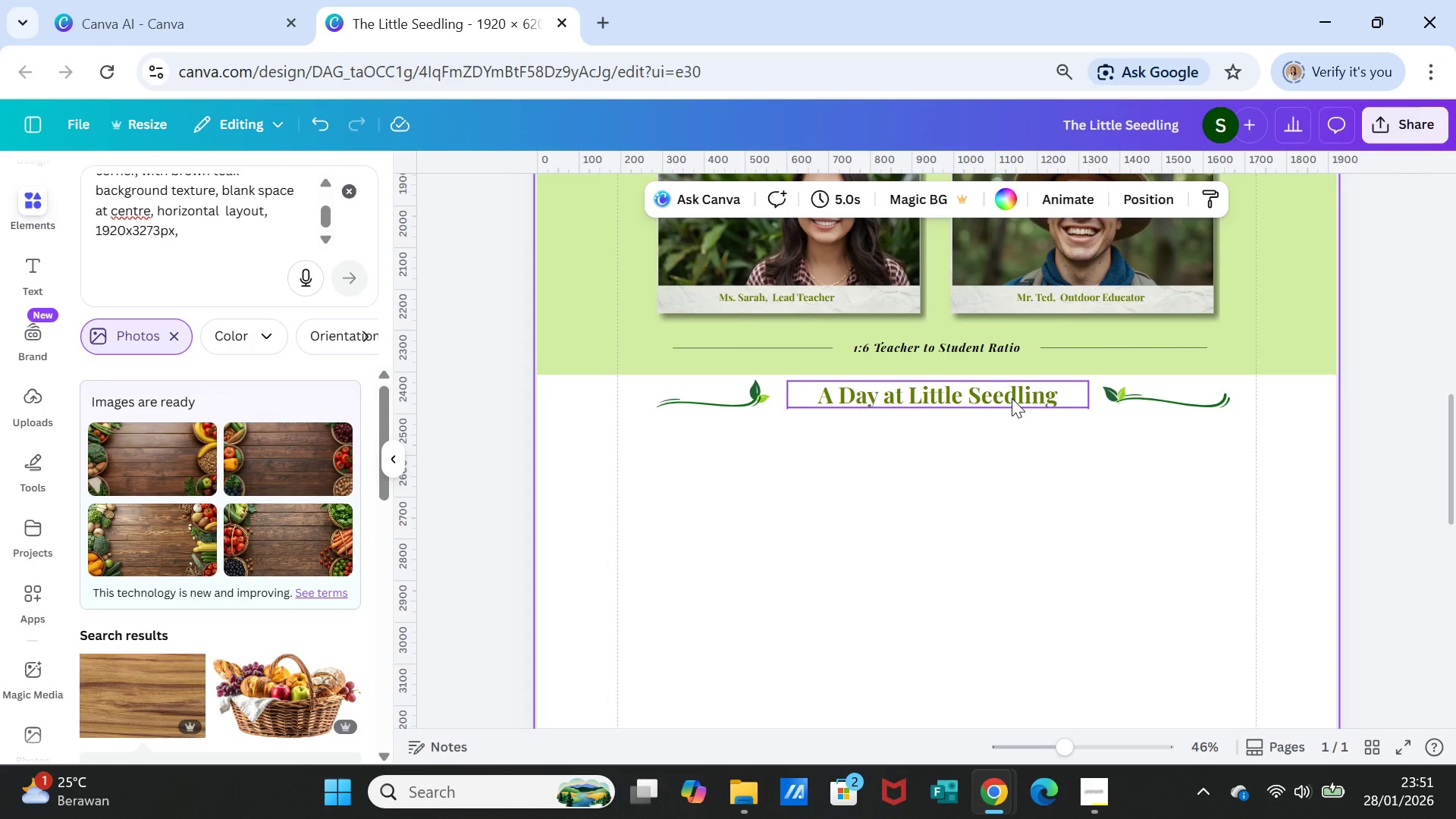 
left_click([1012, 398])
 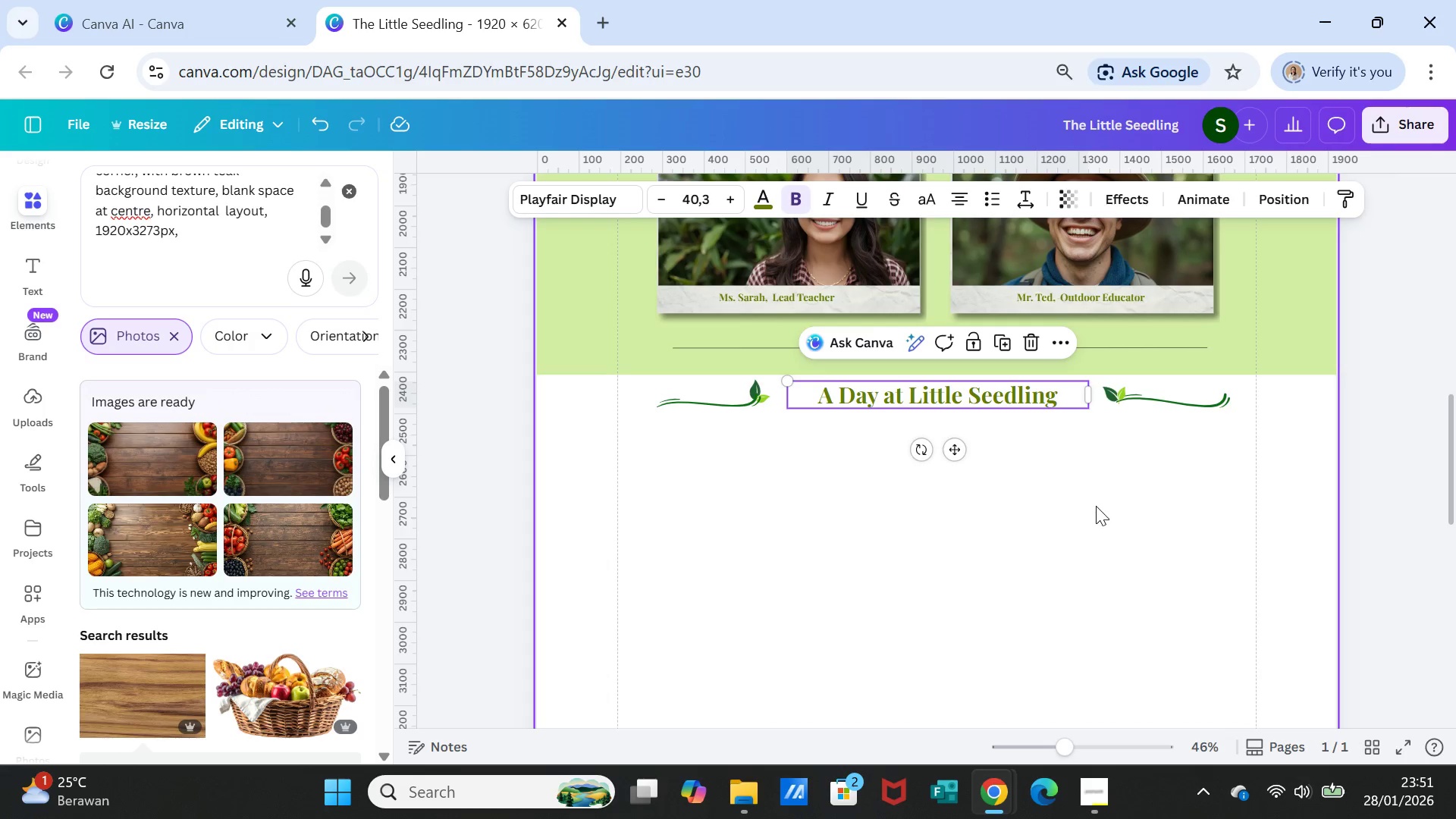 
left_click([1096, 506])
 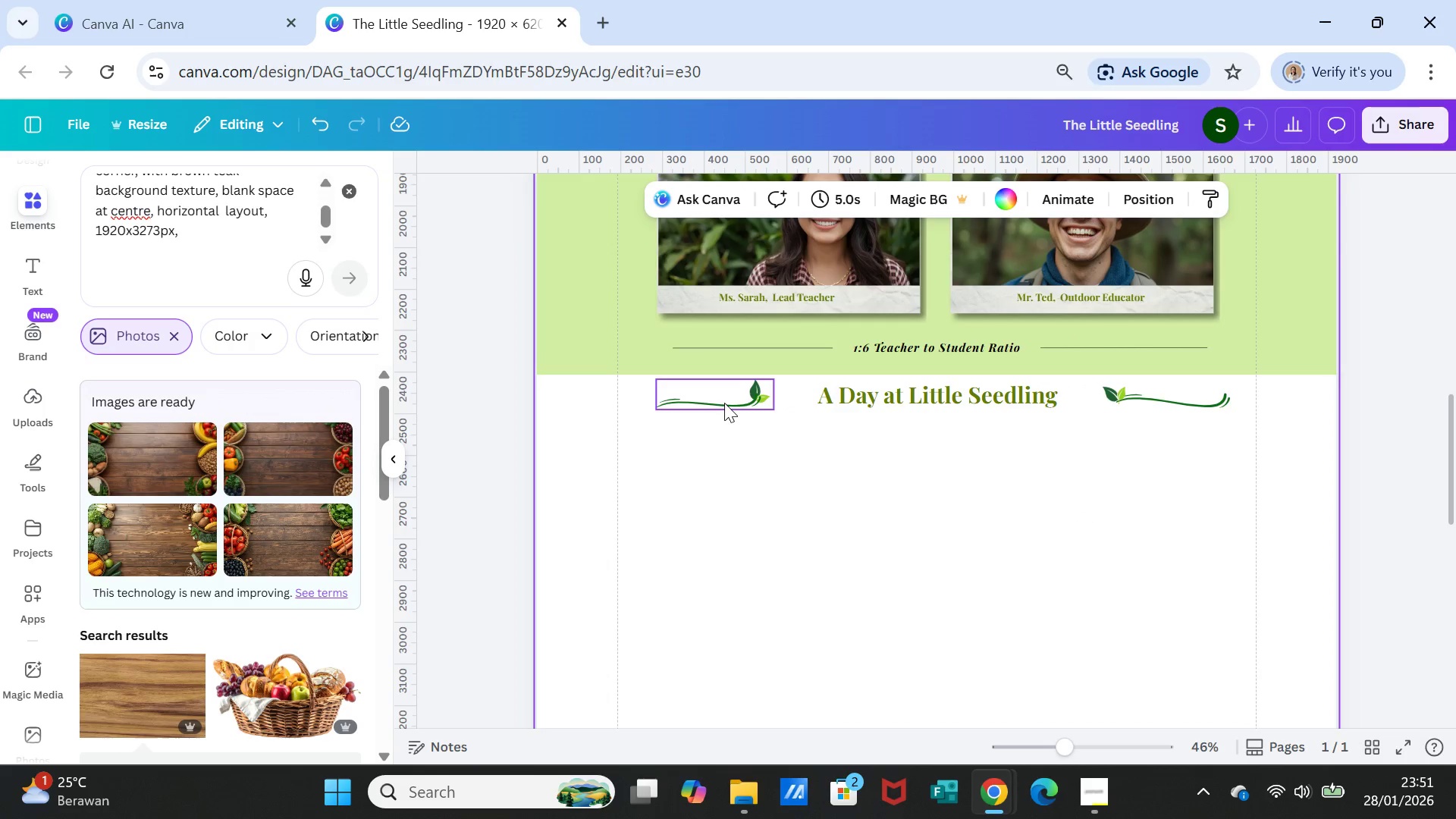 
left_click_drag(start_coordinate=[725, 402], to_coordinate=[733, 401])
 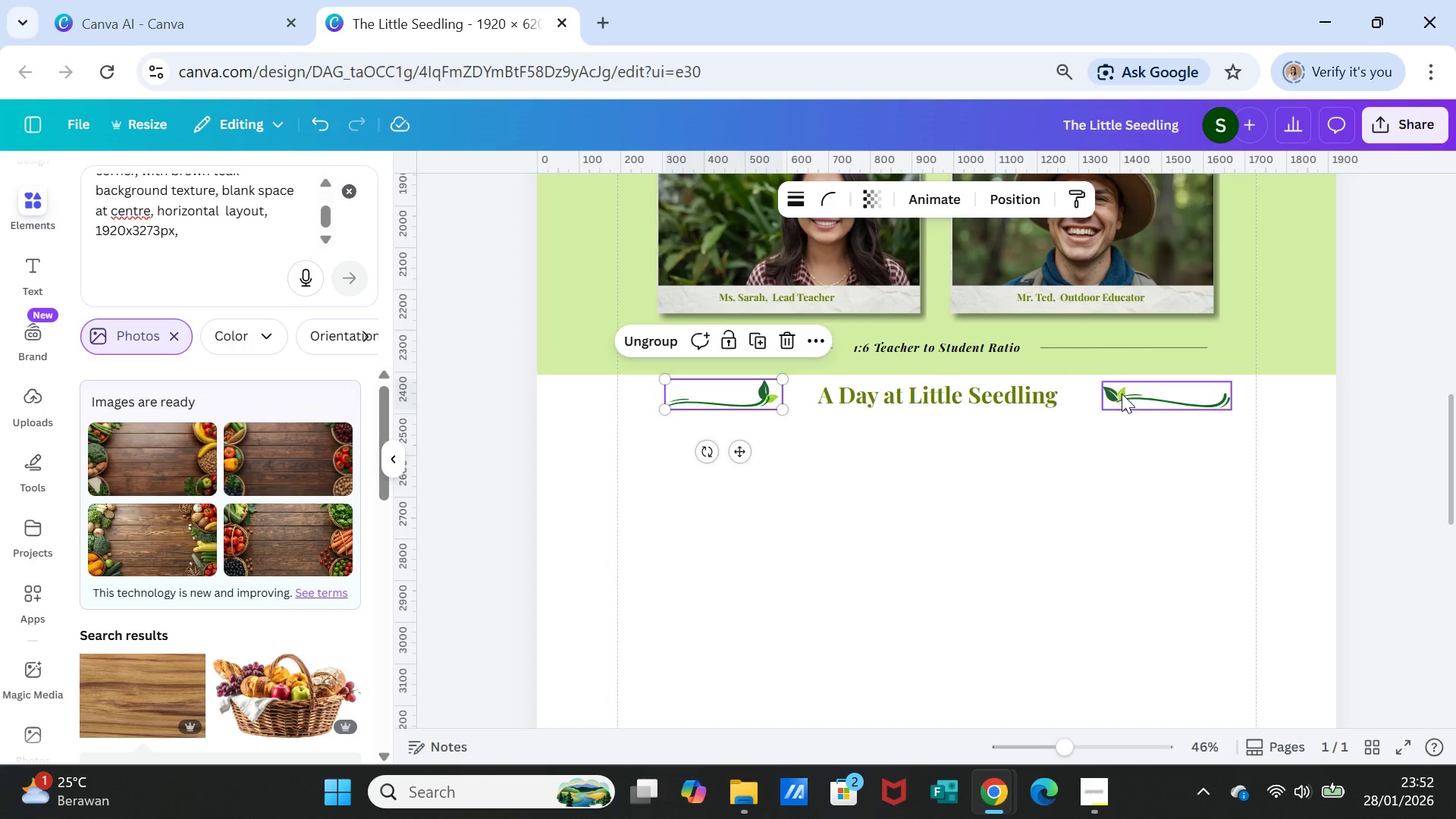 
left_click_drag(start_coordinate=[1122, 394], to_coordinate=[1103, 395])
 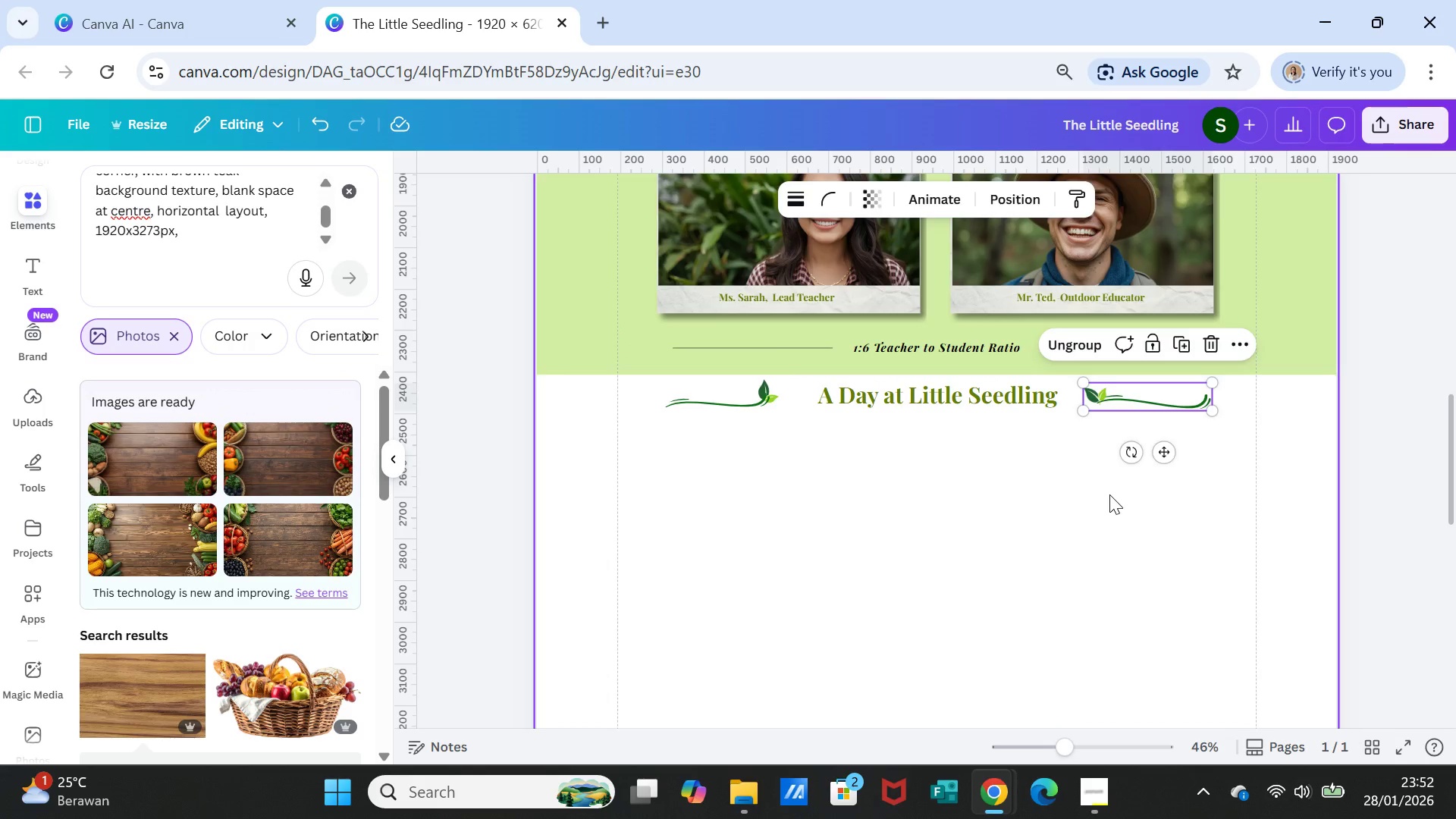 
left_click([1109, 494])
 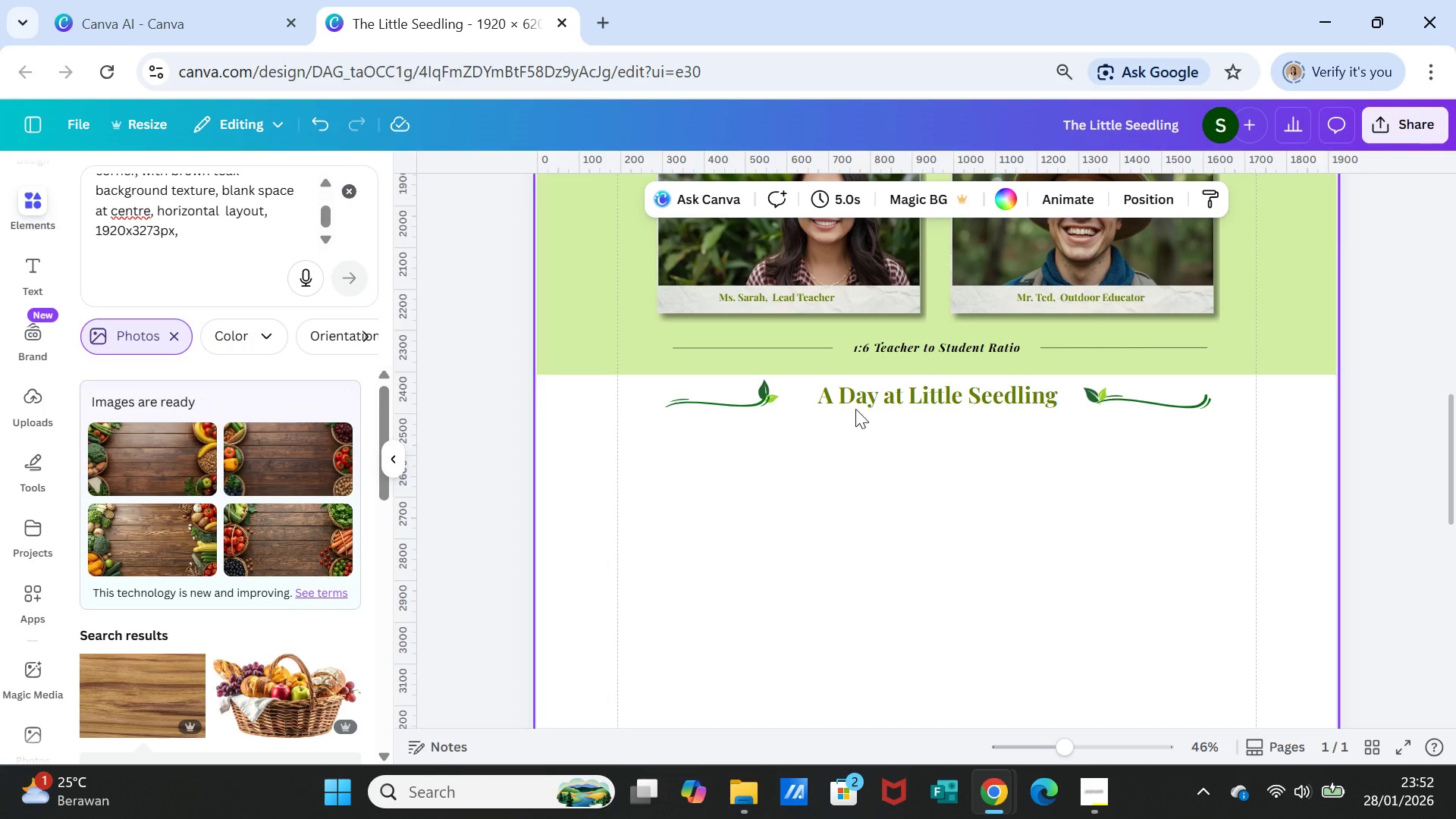 
left_click_drag(start_coordinate=[858, 406], to_coordinate=[851, 406])
 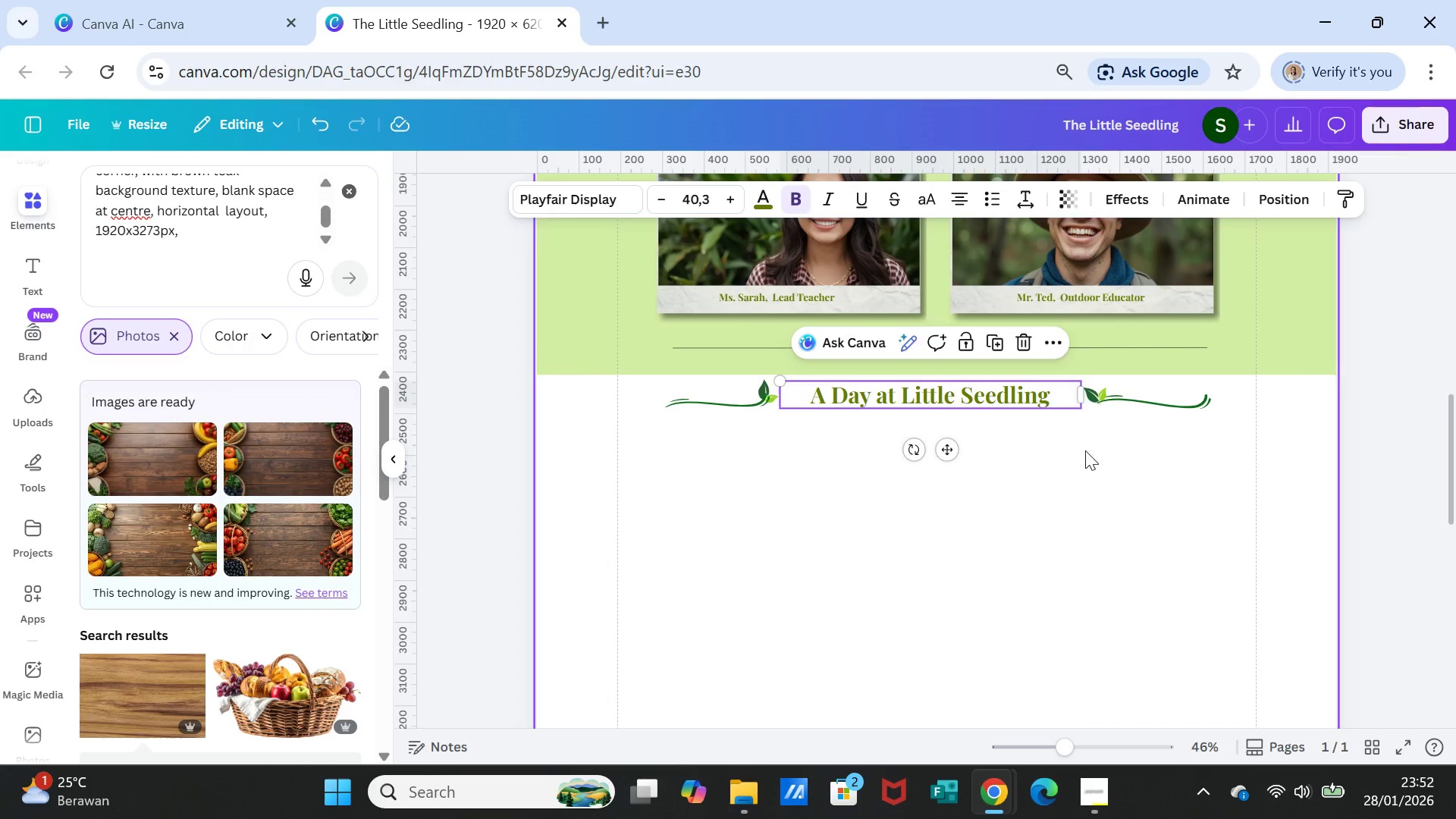 
left_click([1085, 450])
 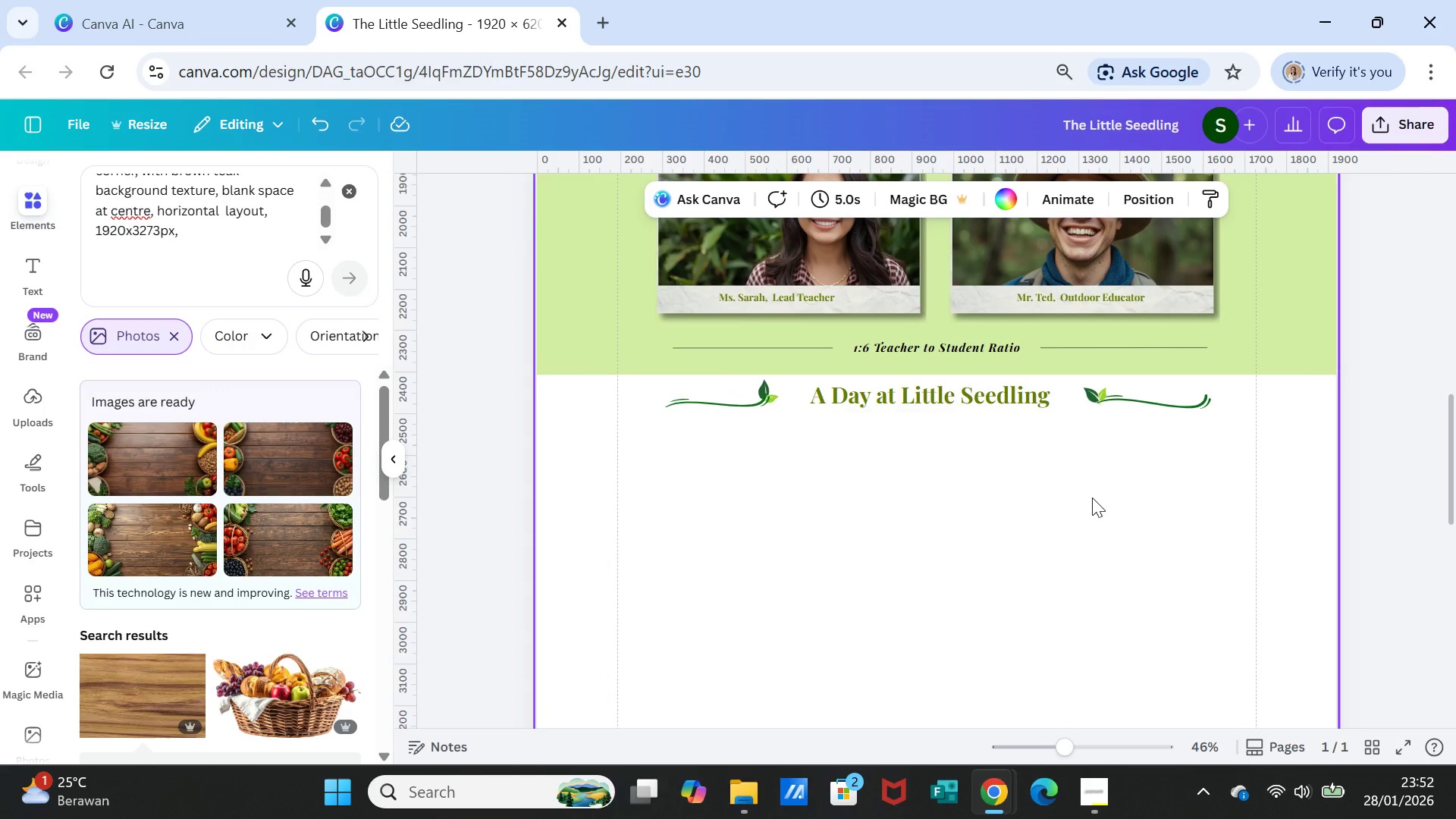 
scroll: coordinate [1094, 497], scroll_direction: up, amount: 3.0
 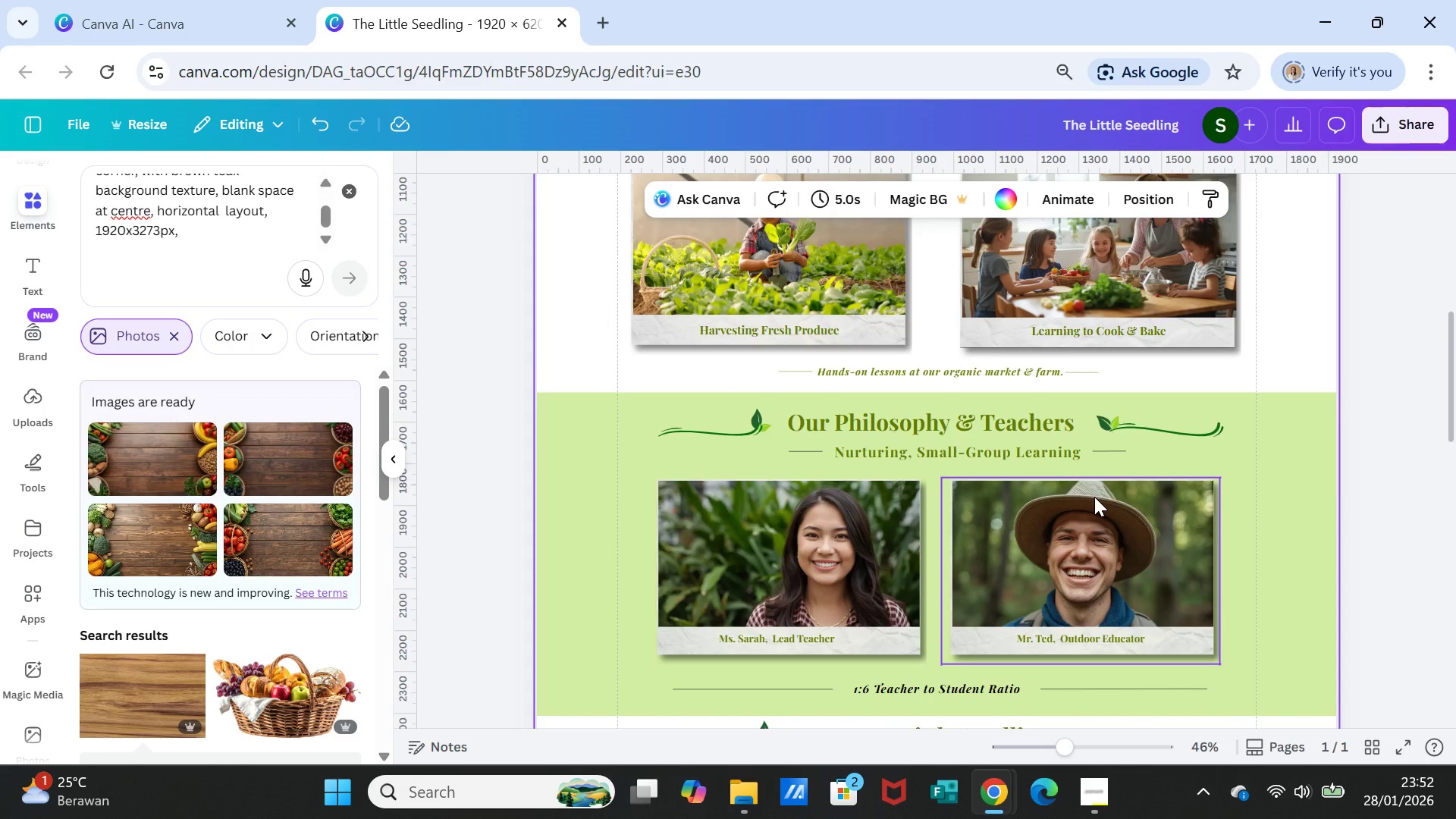 
scroll: coordinate [1095, 494], scroll_direction: down, amount: 4.0
 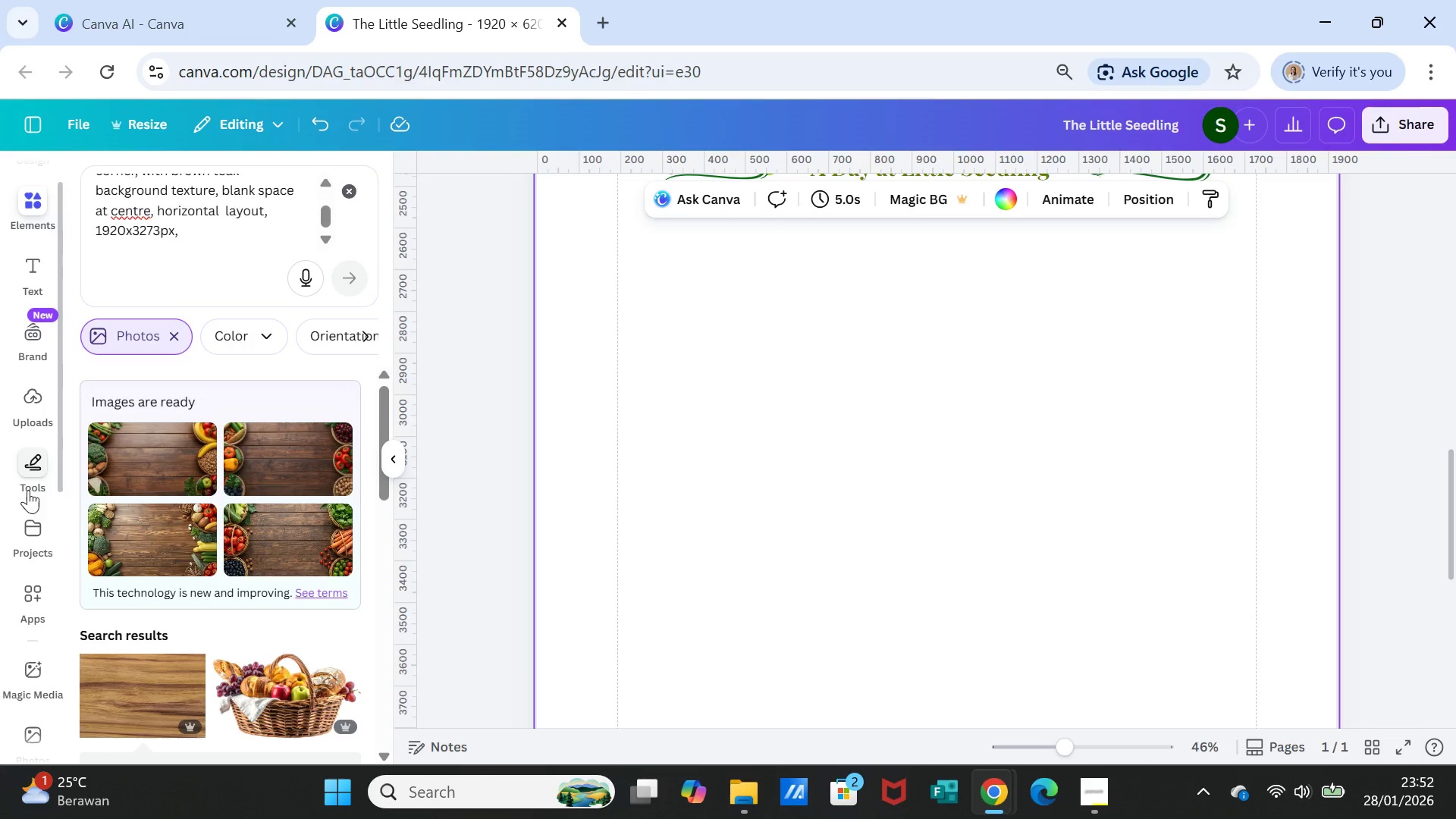 
left_click([134, 674])
 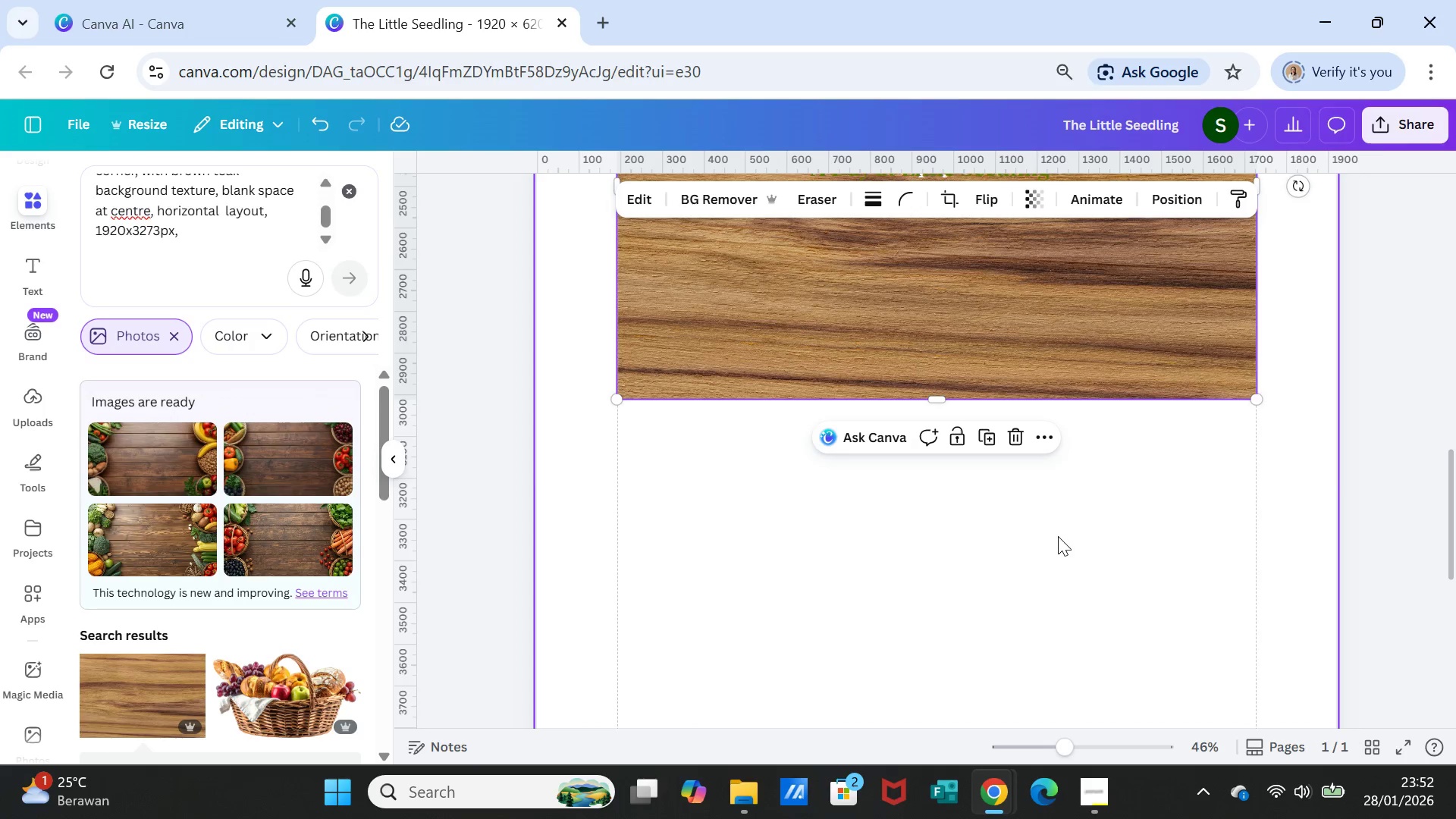 
scroll: coordinate [1056, 535], scroll_direction: up, amount: 3.0
 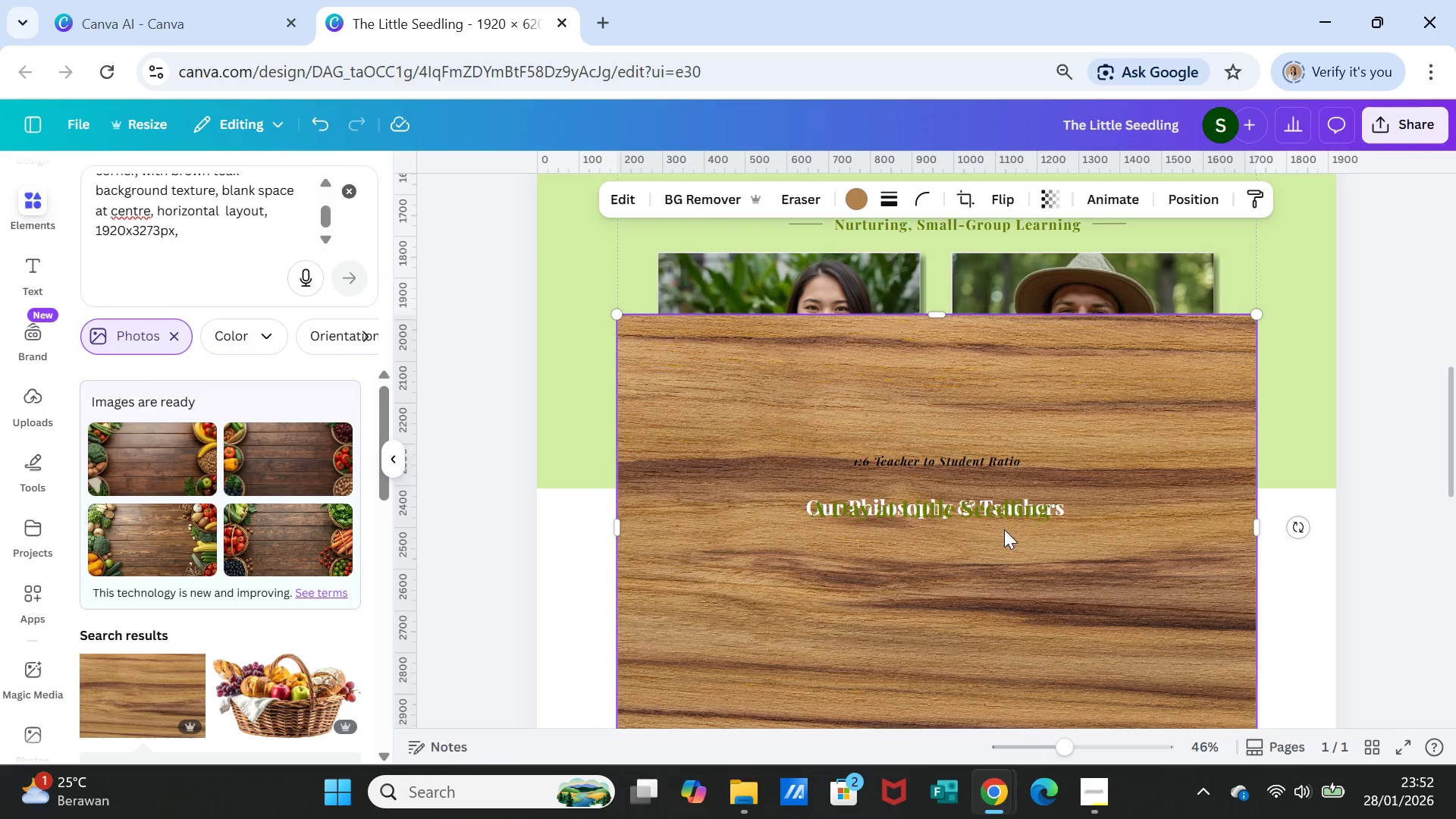 
left_click_drag(start_coordinate=[1003, 557], to_coordinate=[997, 800])
 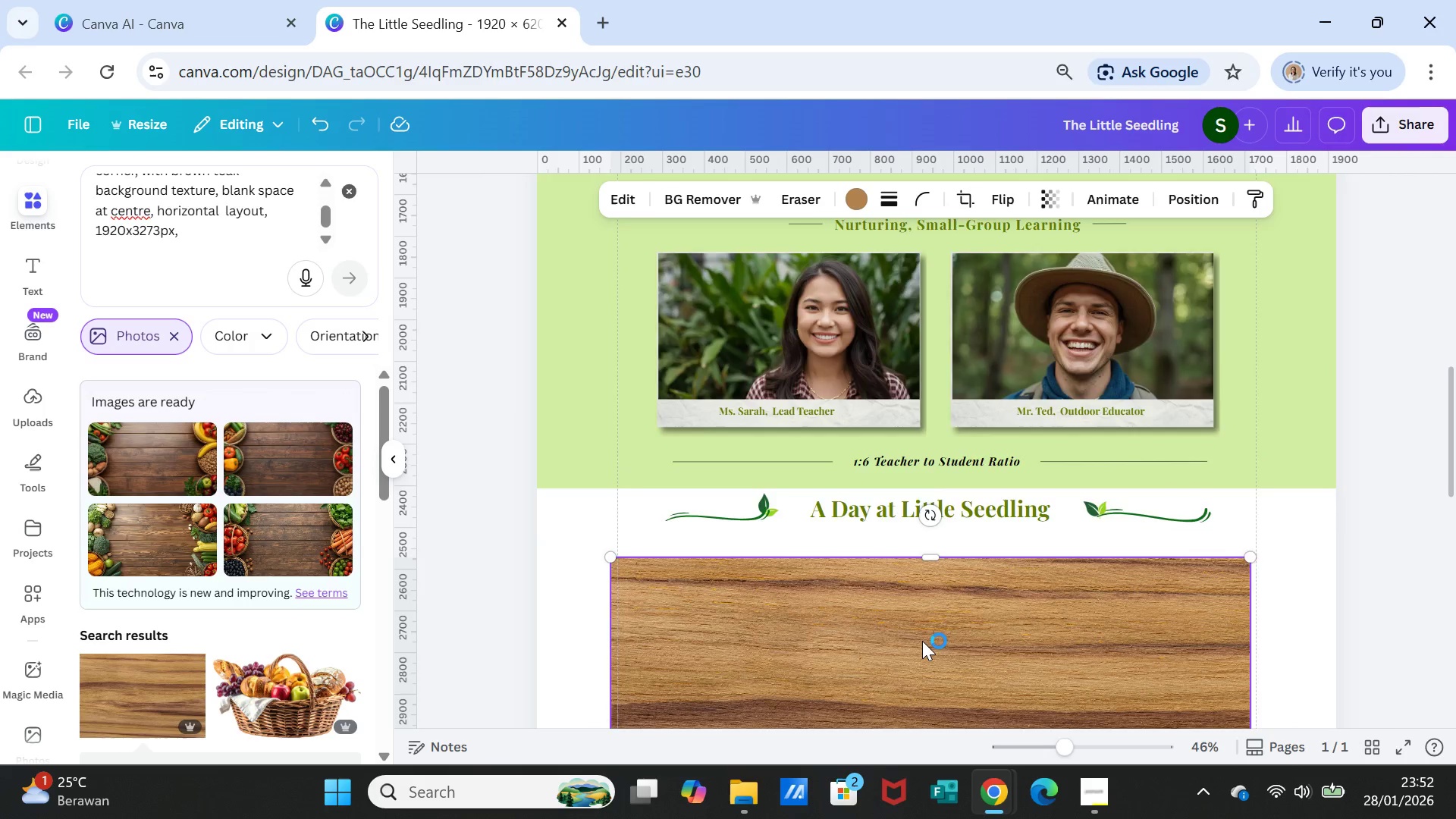 
scroll: coordinate [927, 619], scroll_direction: down, amount: 2.0
 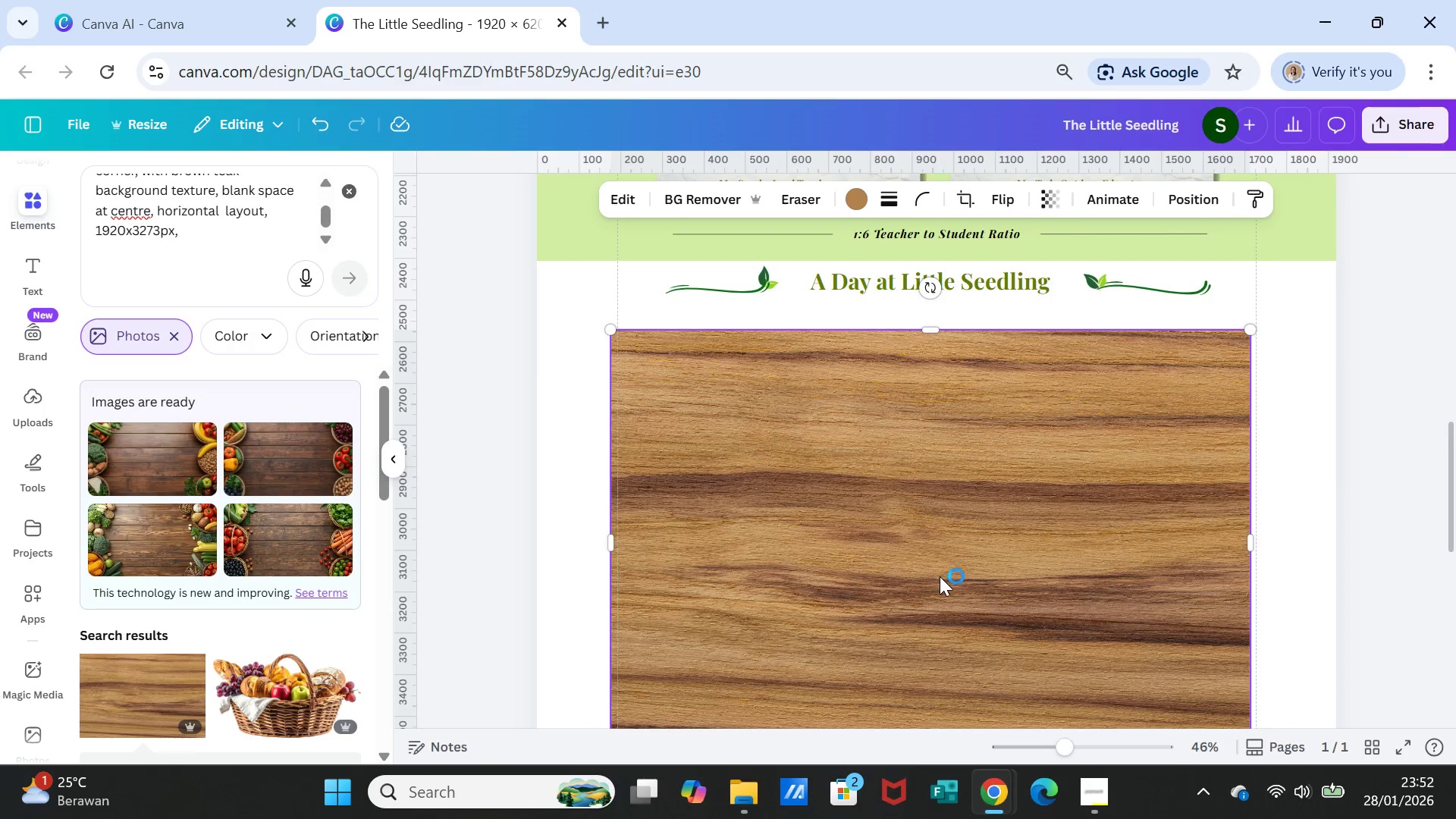 
left_click_drag(start_coordinate=[938, 575], to_coordinate=[947, 690])
 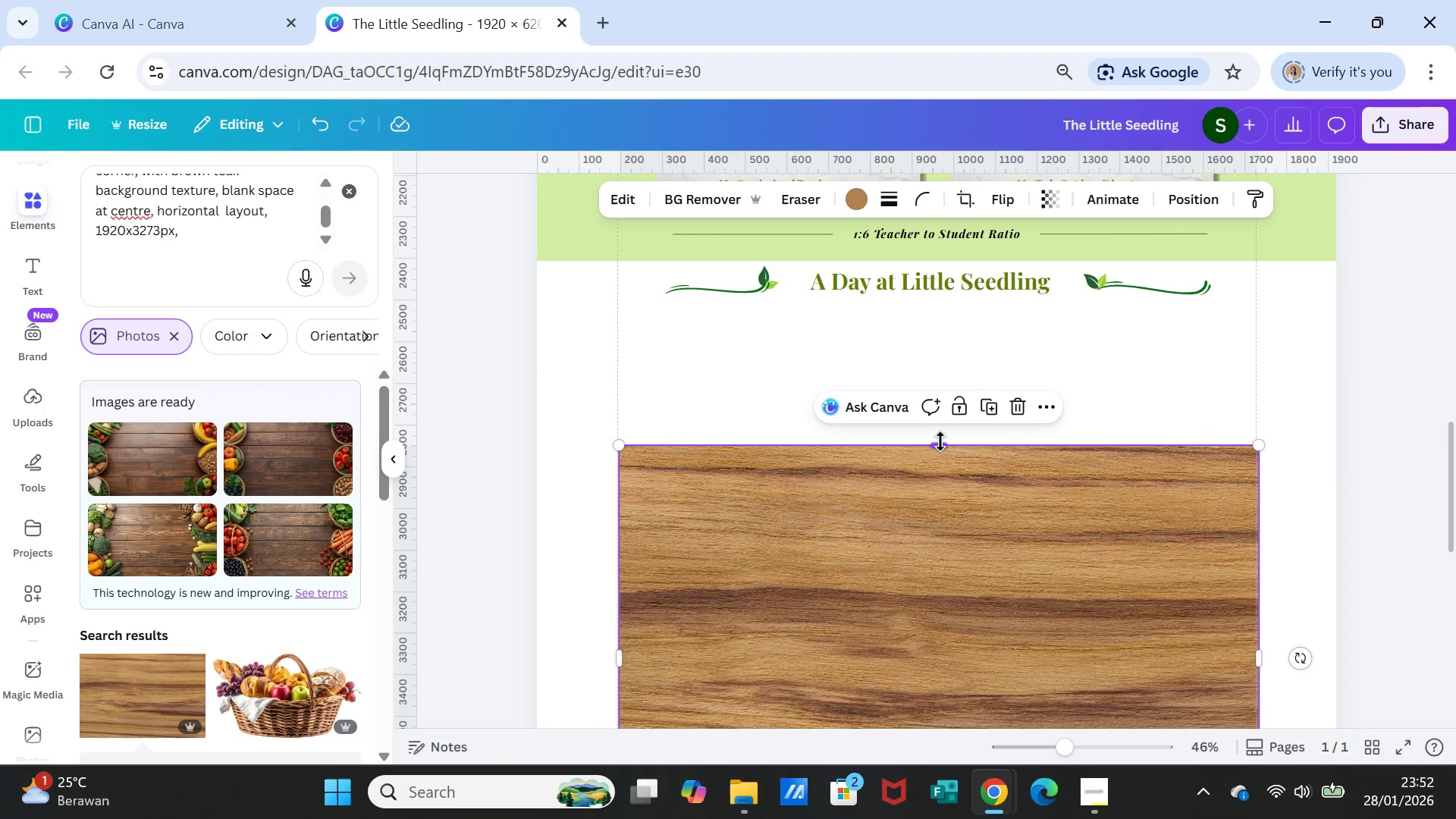 
left_click_drag(start_coordinate=[940, 441], to_coordinate=[932, 259])
 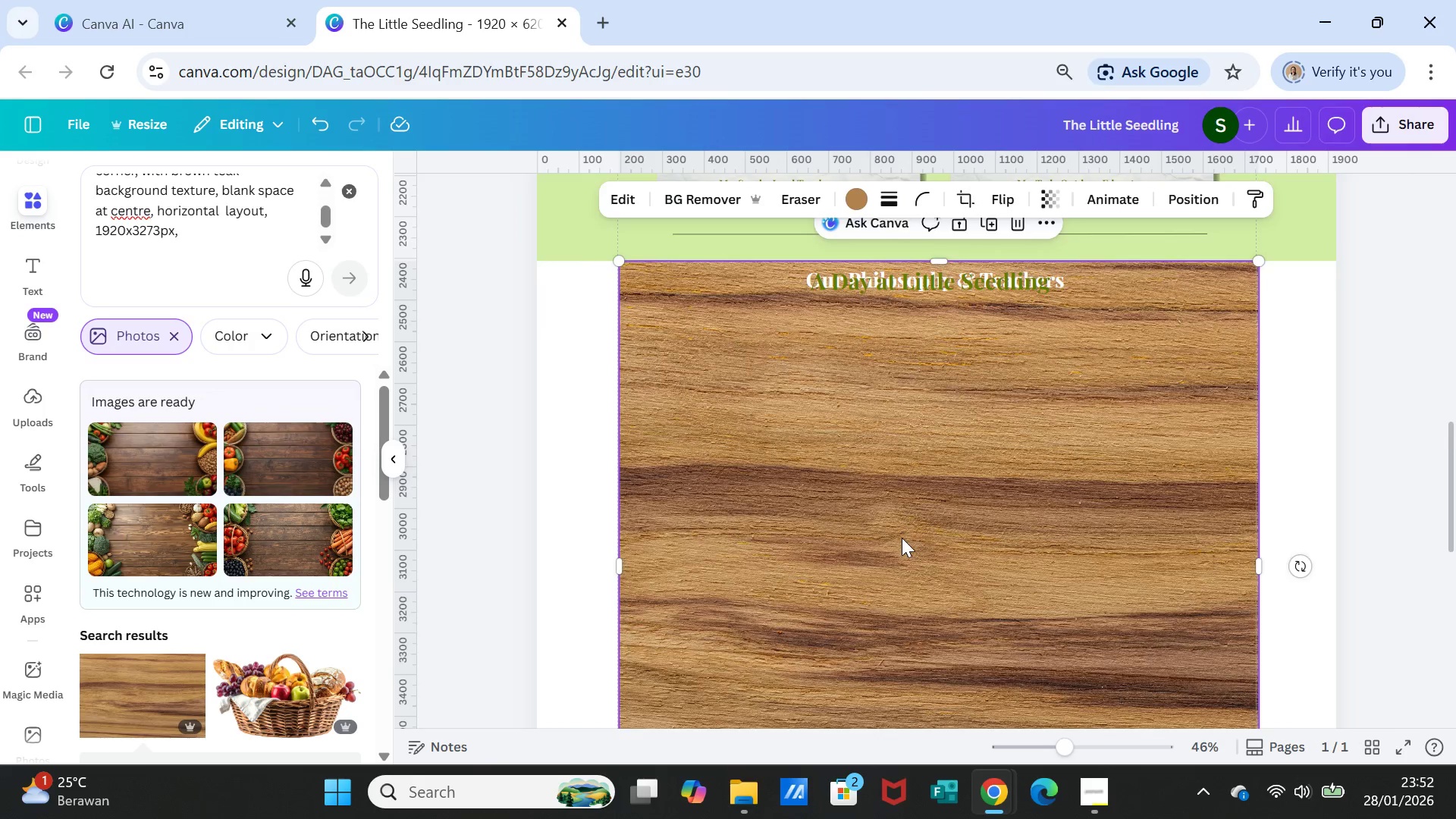 
scroll: coordinate [938, 531], scroll_direction: down, amount: 4.0
 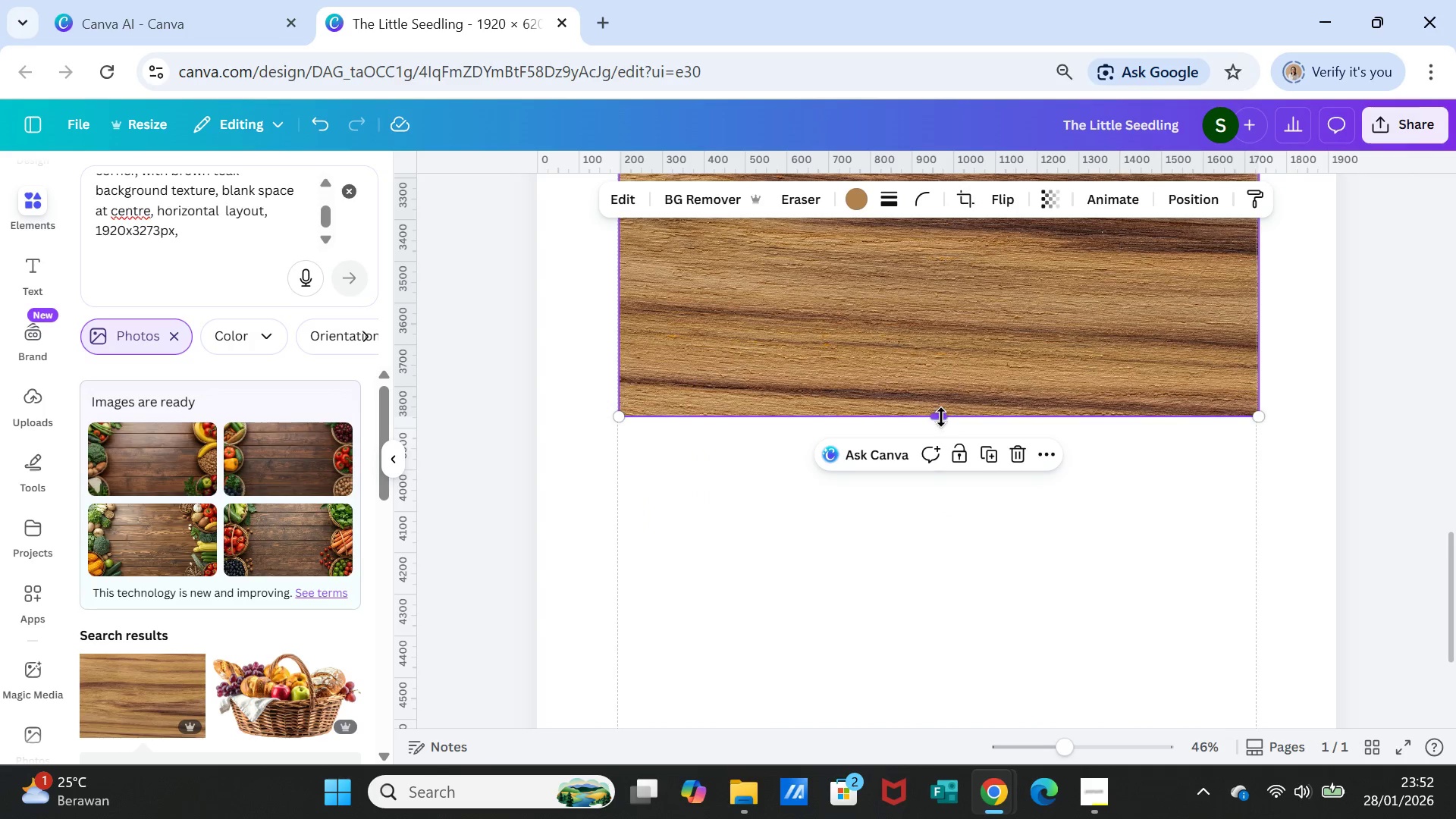 
left_click_drag(start_coordinate=[941, 417], to_coordinate=[963, 742])
 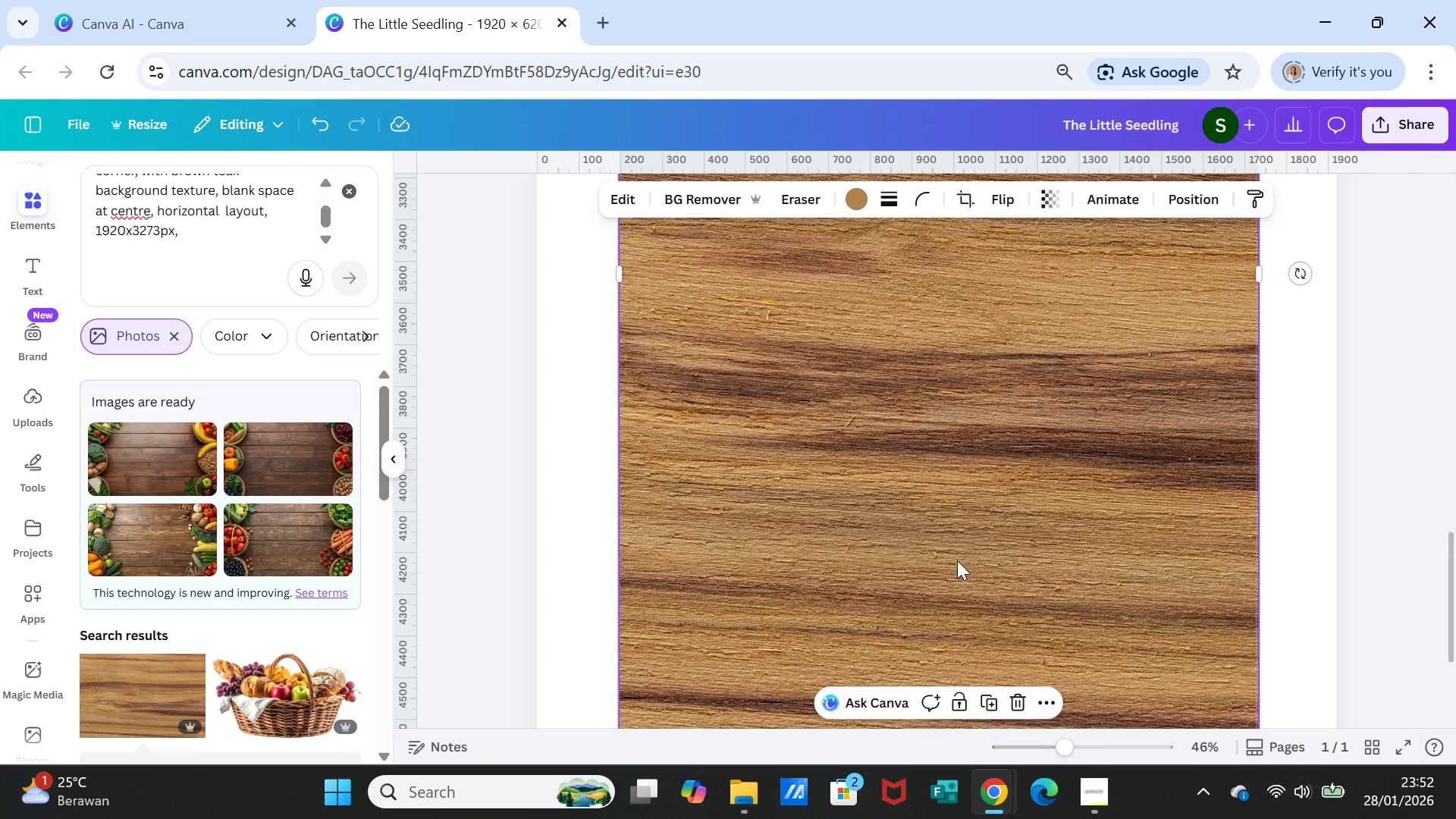 
scroll: coordinate [957, 560], scroll_direction: down, amount: 2.0
 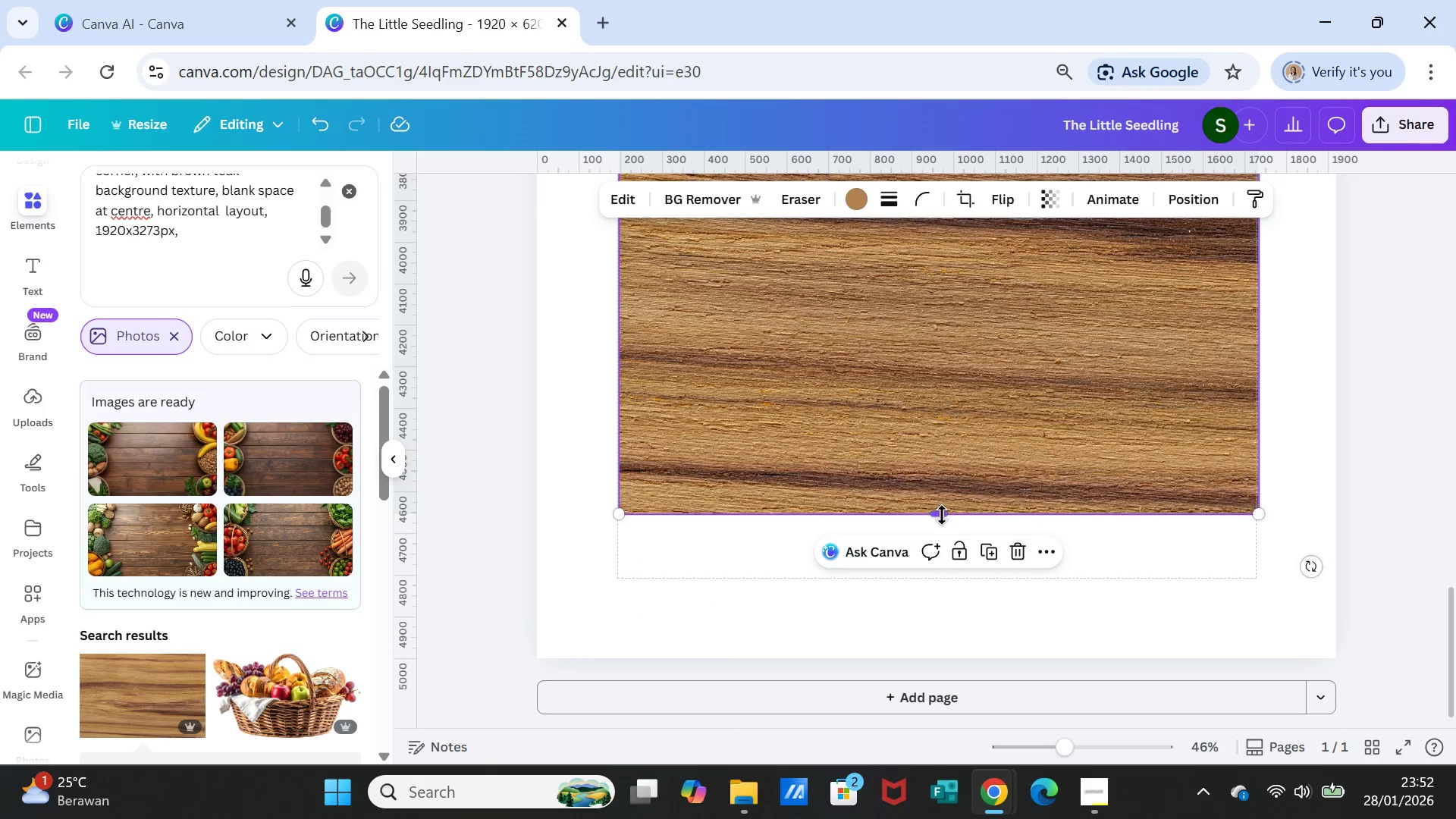 
left_click_drag(start_coordinate=[942, 514], to_coordinate=[937, 653])
 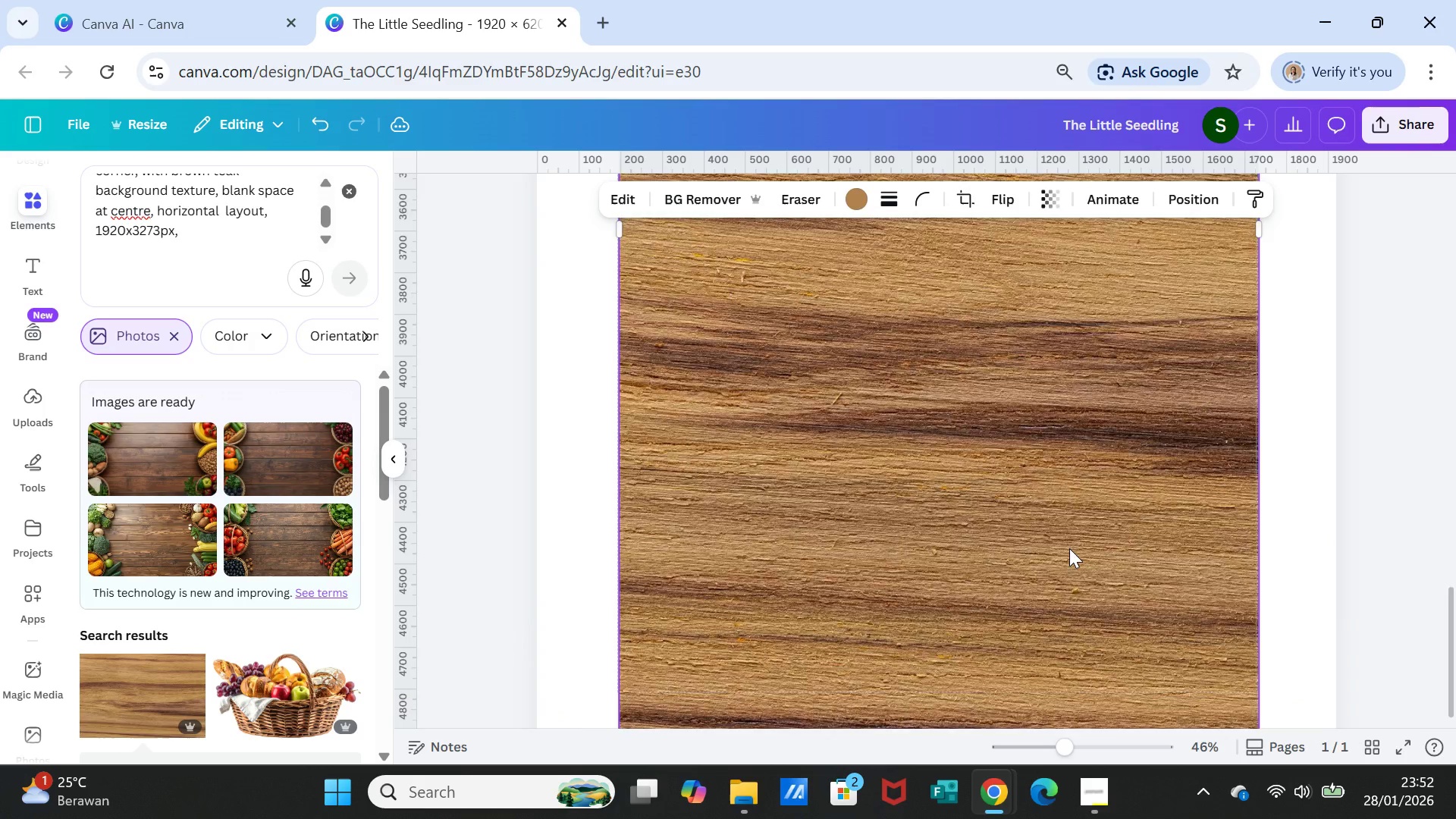 
scroll: coordinate [1069, 548], scroll_direction: up, amount: 3.0
 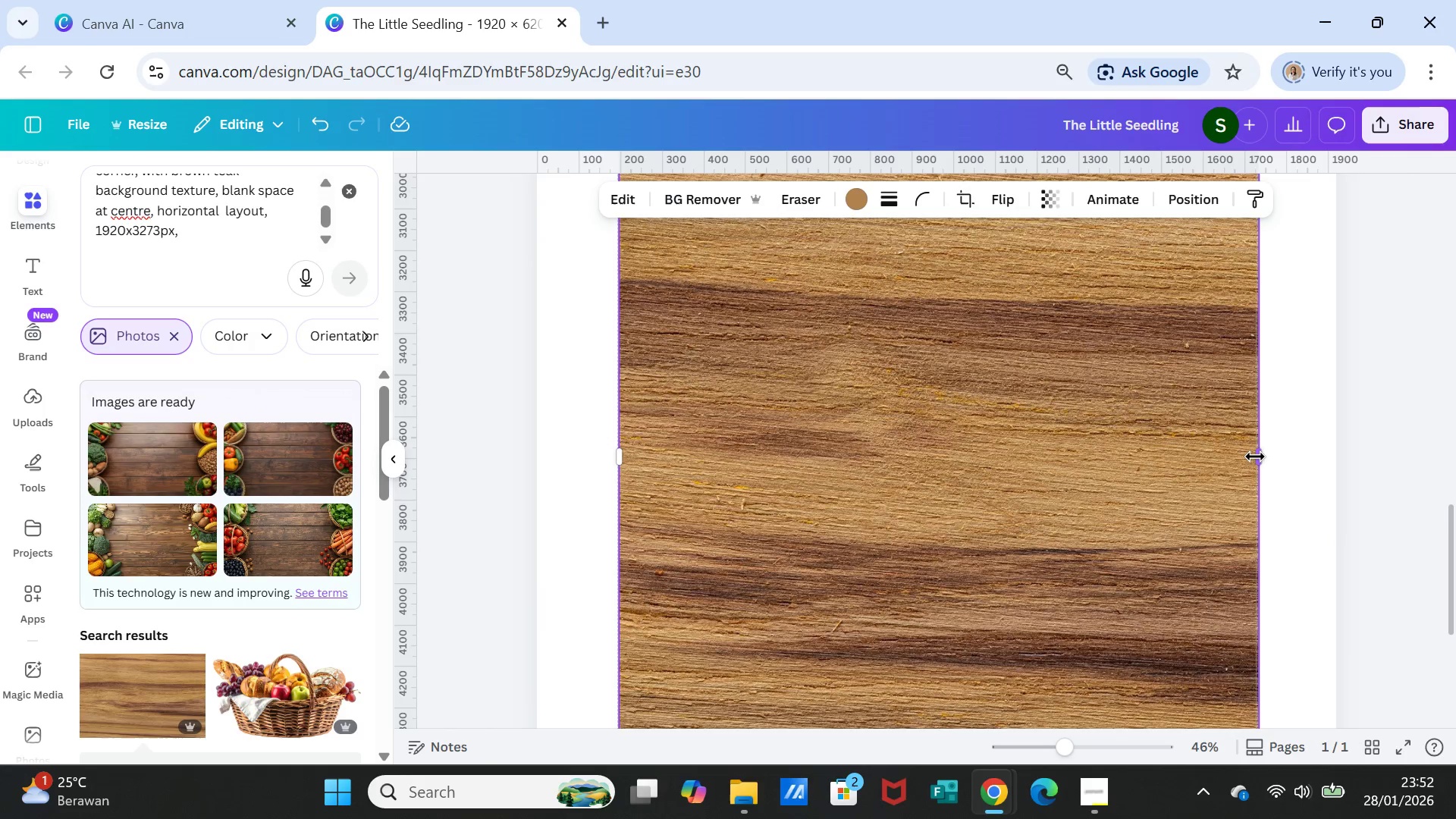 
left_click_drag(start_coordinate=[1255, 457], to_coordinate=[1334, 457])
 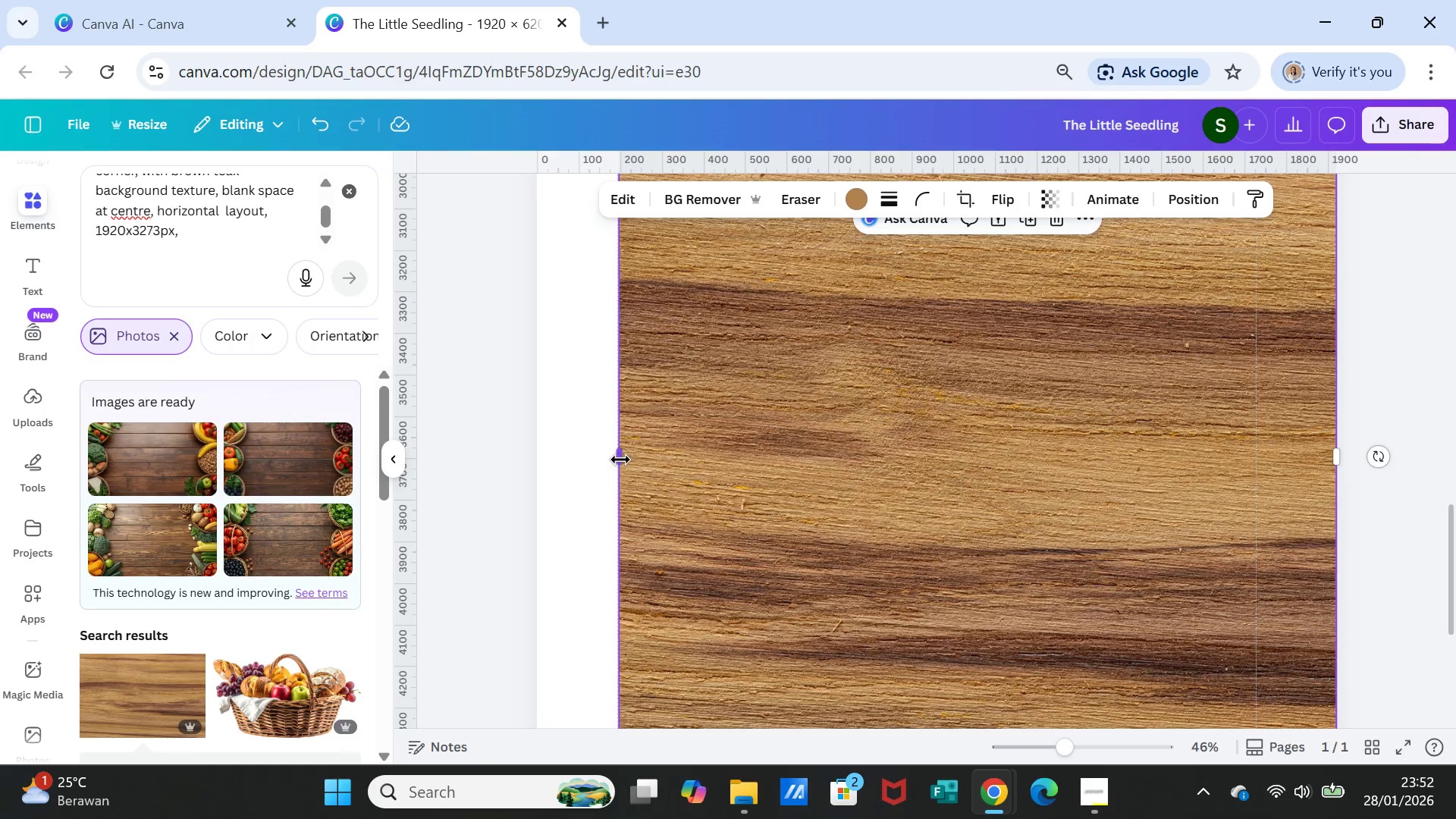 
left_click_drag(start_coordinate=[620, 460], to_coordinate=[541, 453])
 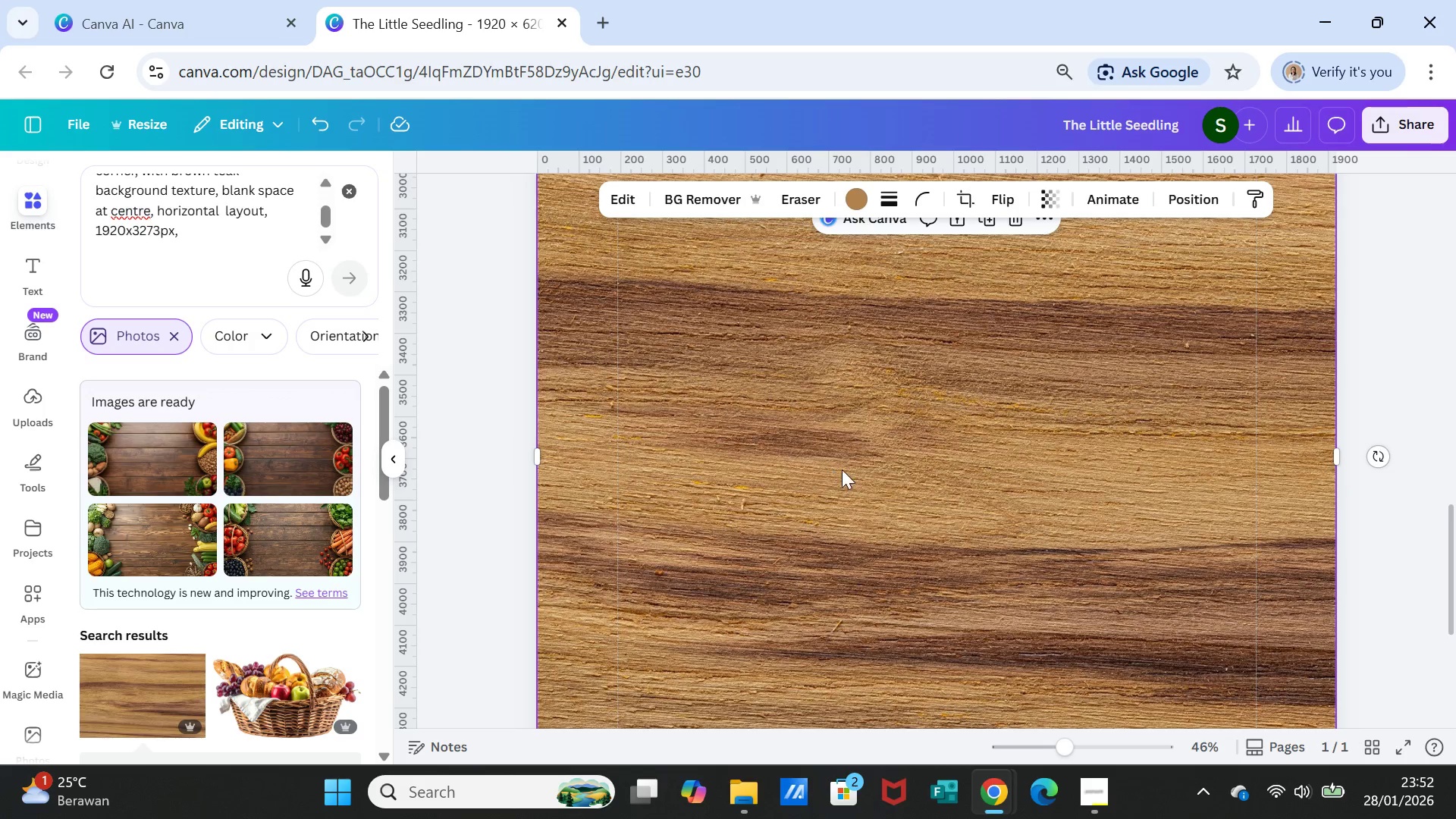 
left_click([842, 469])
 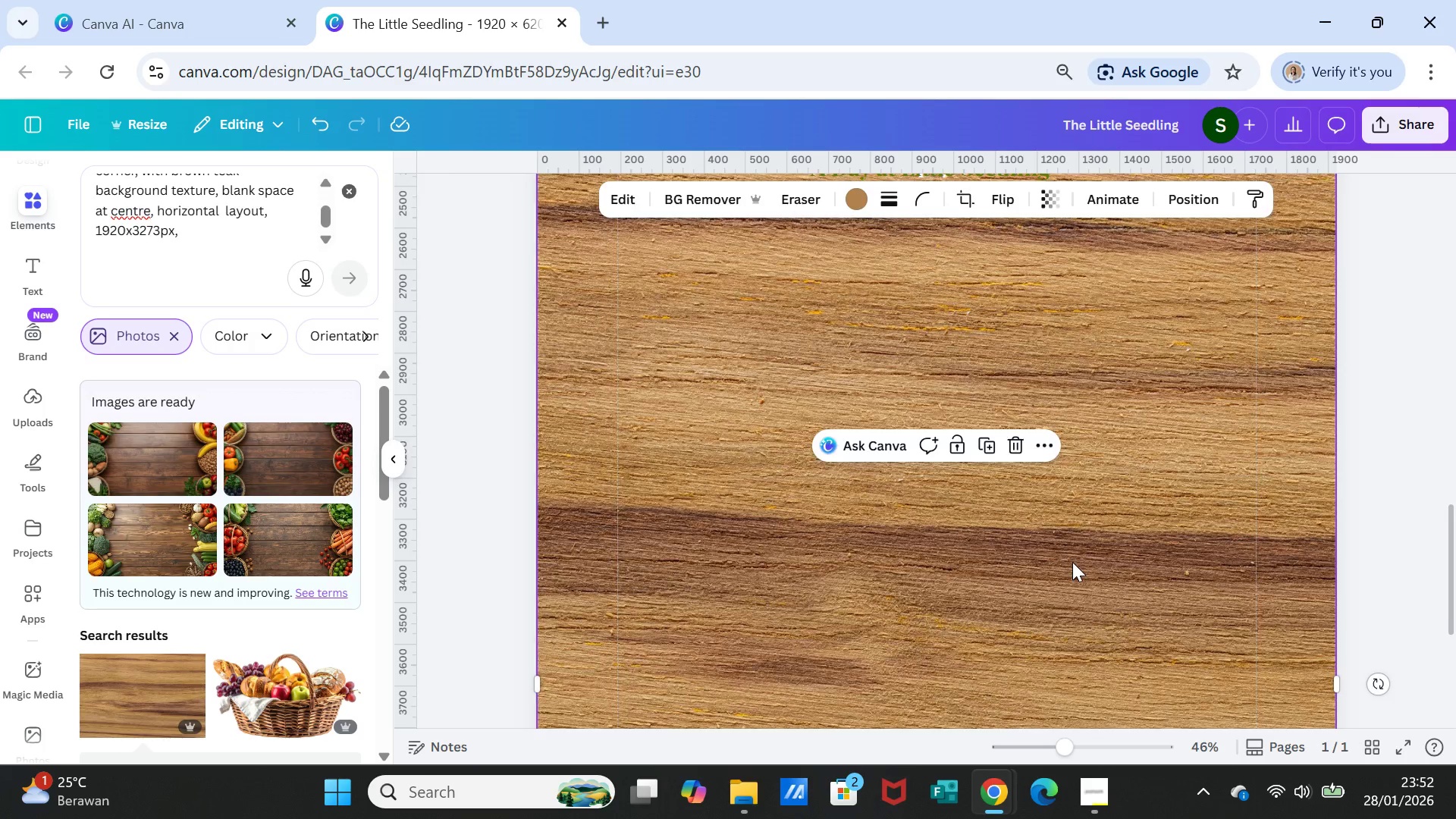 
scroll: coordinate [1072, 562], scroll_direction: up, amount: 3.0
 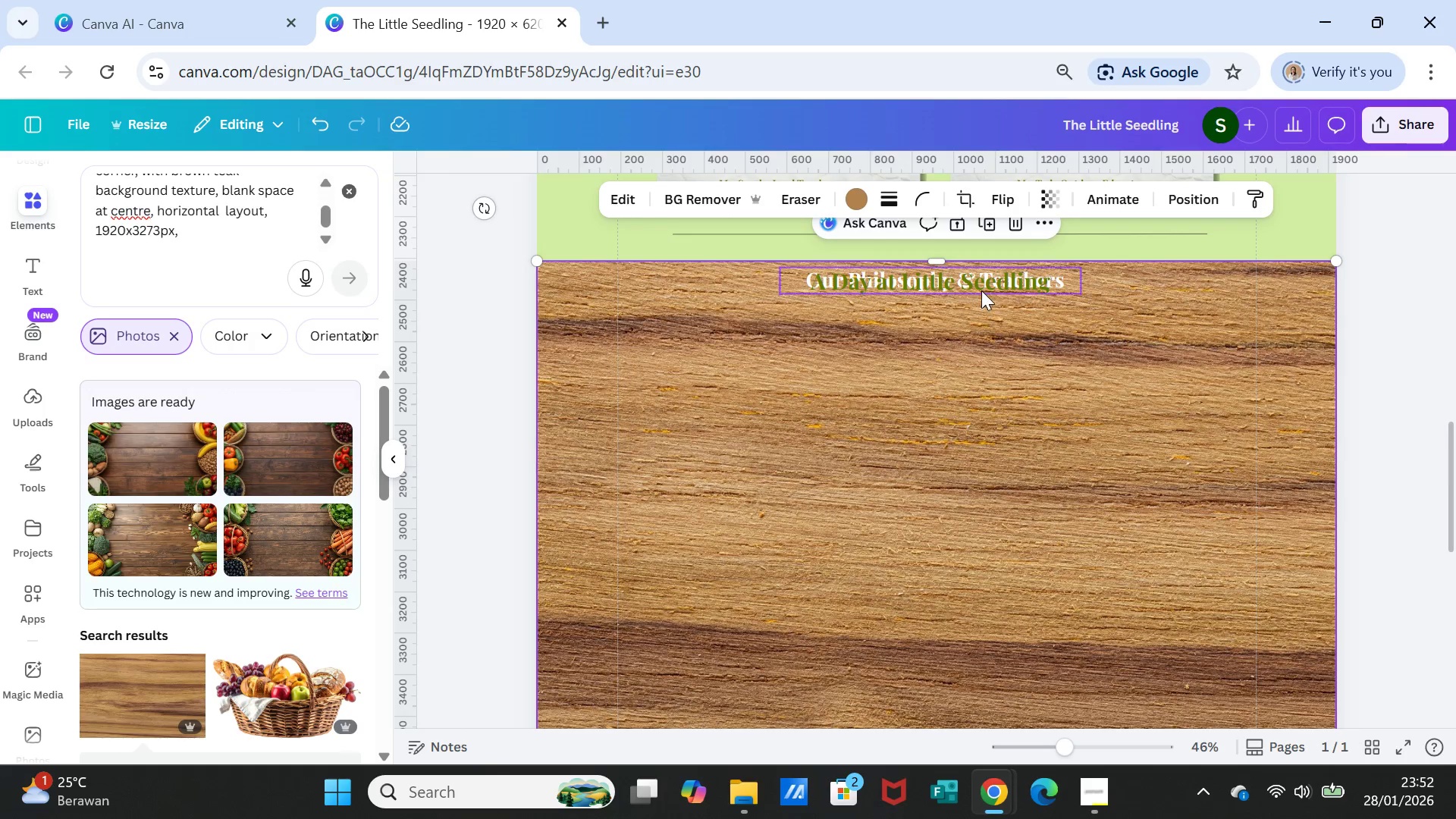 
left_click_drag(start_coordinate=[981, 290], to_coordinate=[982, 335])
 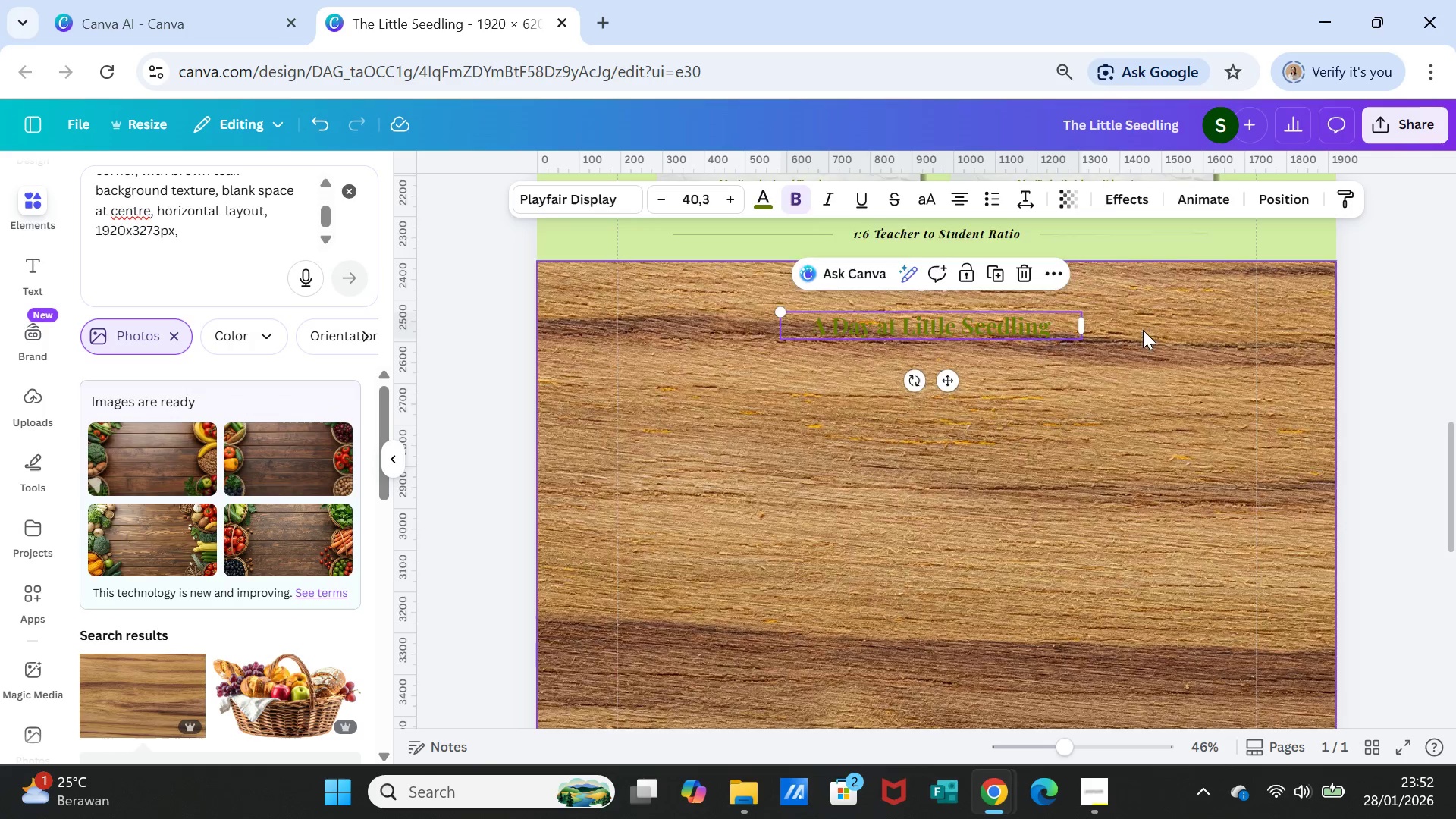 
scroll: coordinate [1143, 330], scroll_direction: up, amount: 1.0
 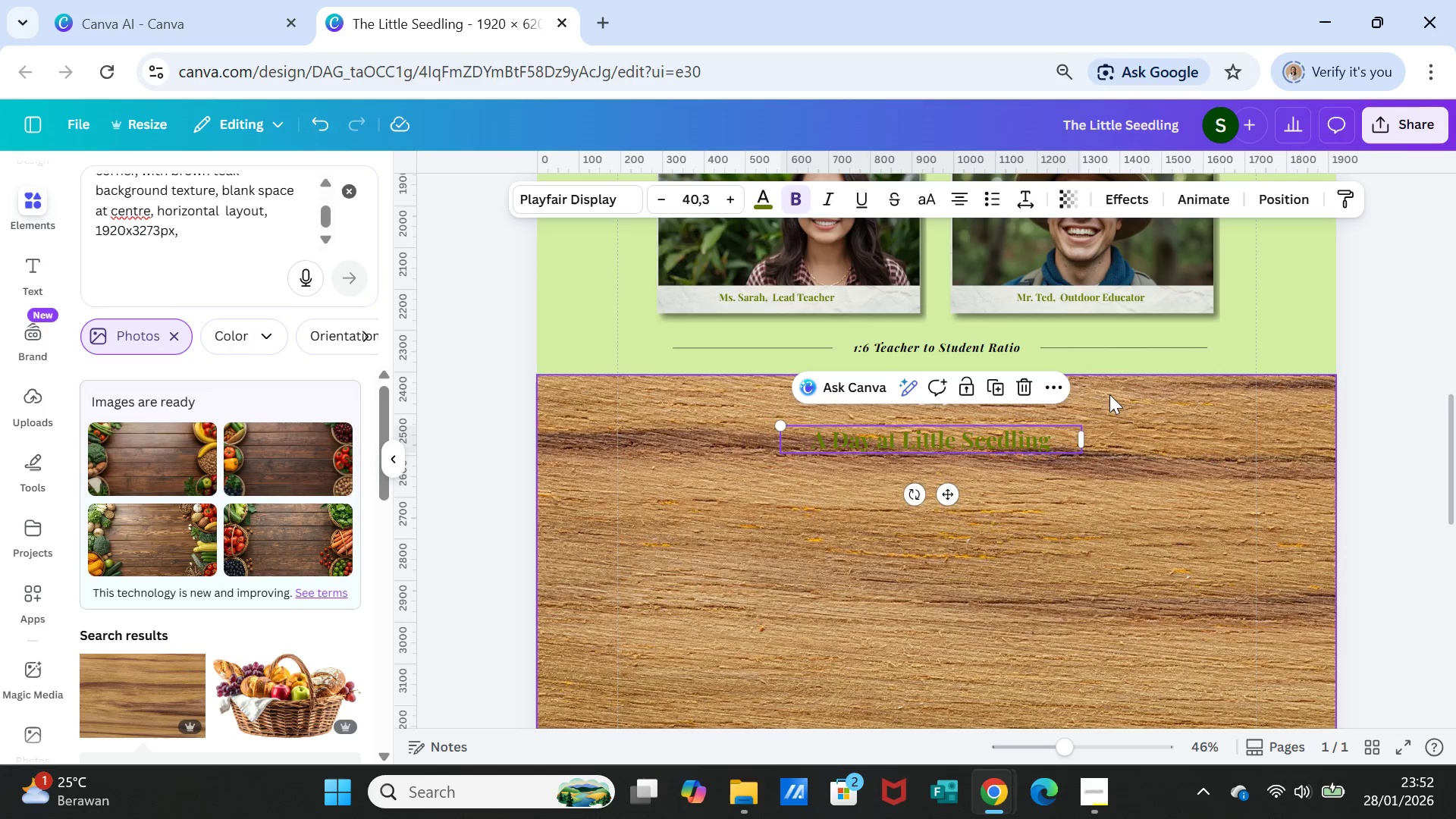 
left_click([1116, 392])
 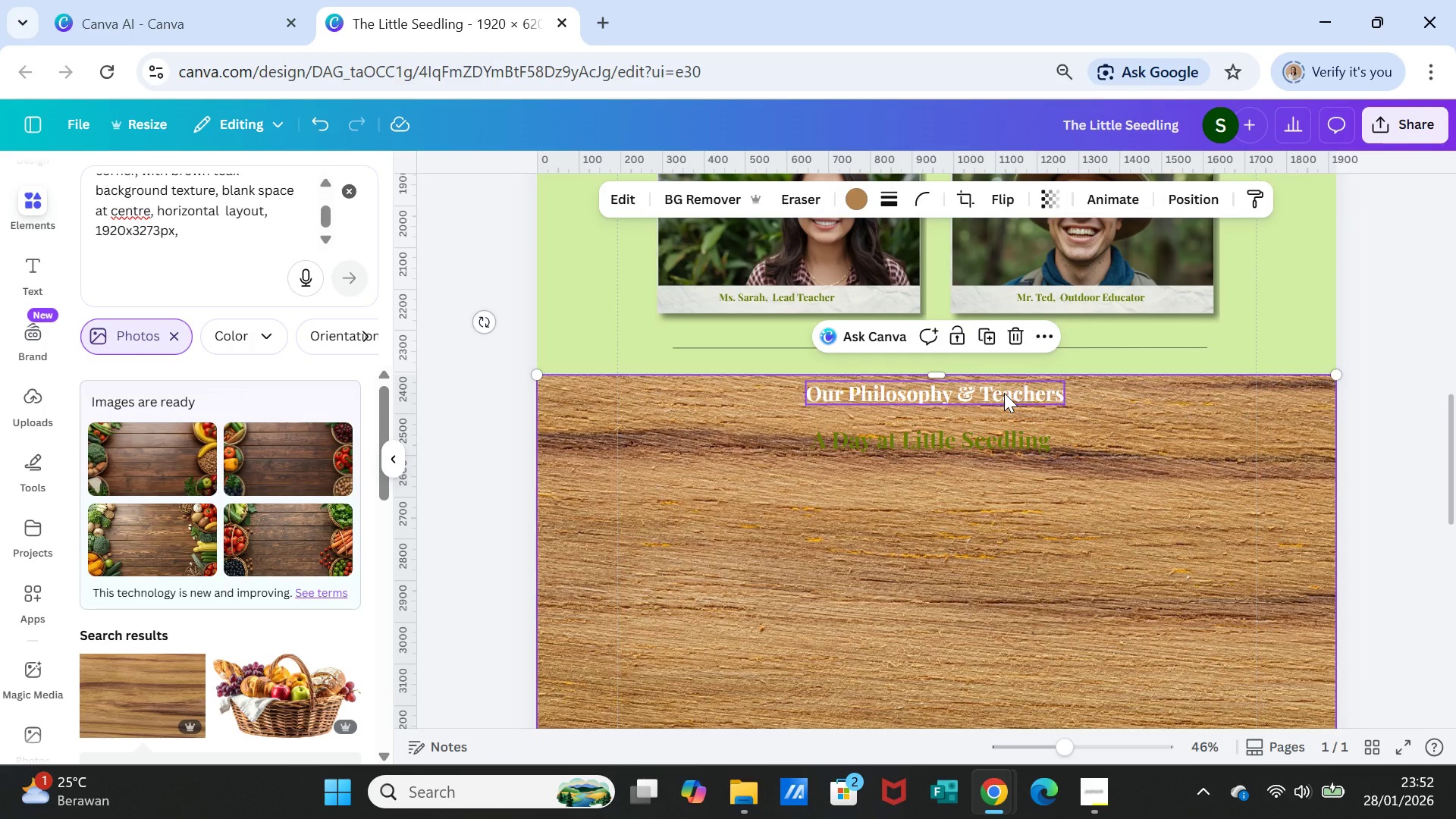 
left_click([1004, 393])
 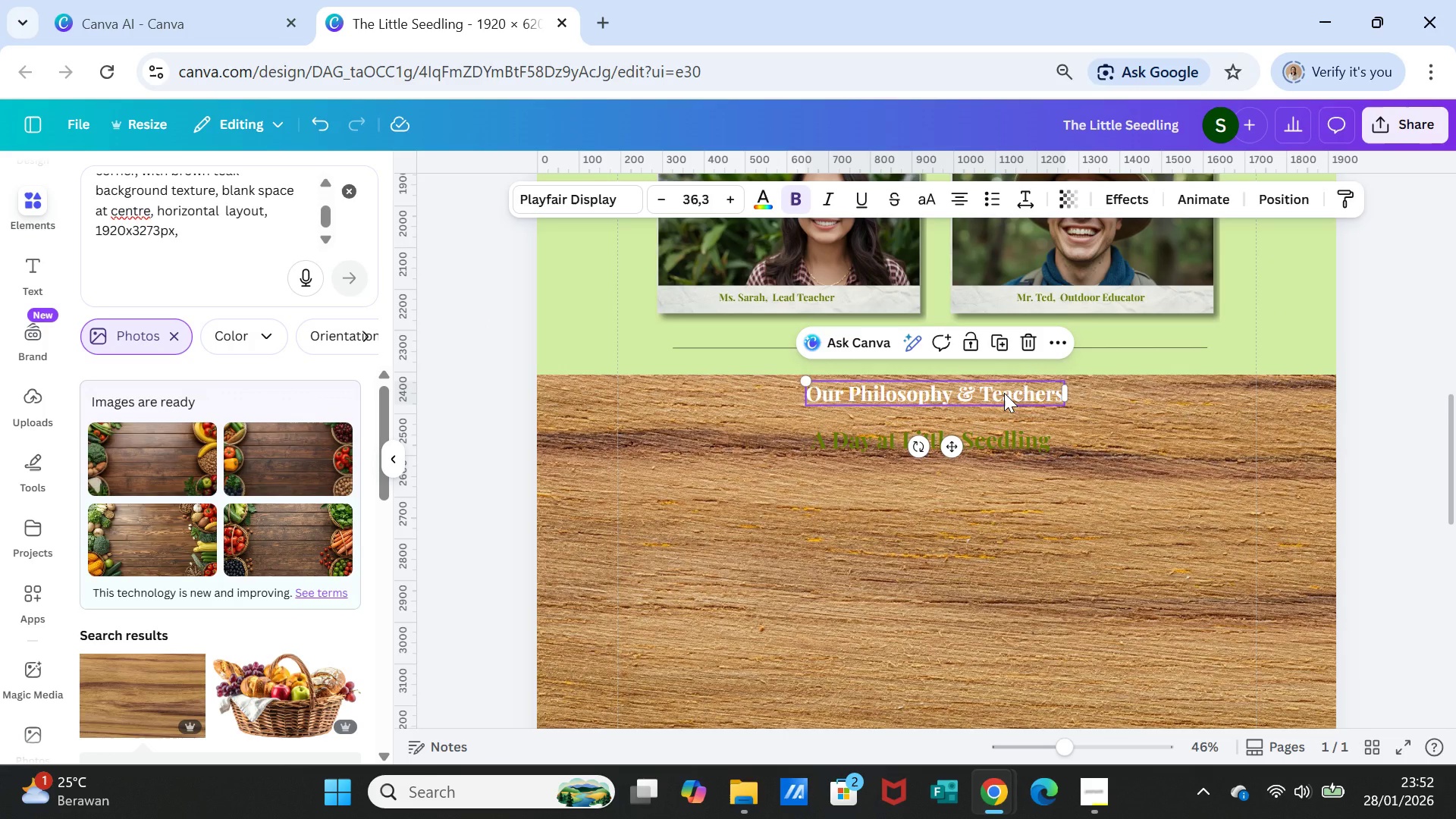 
key(Delete)
 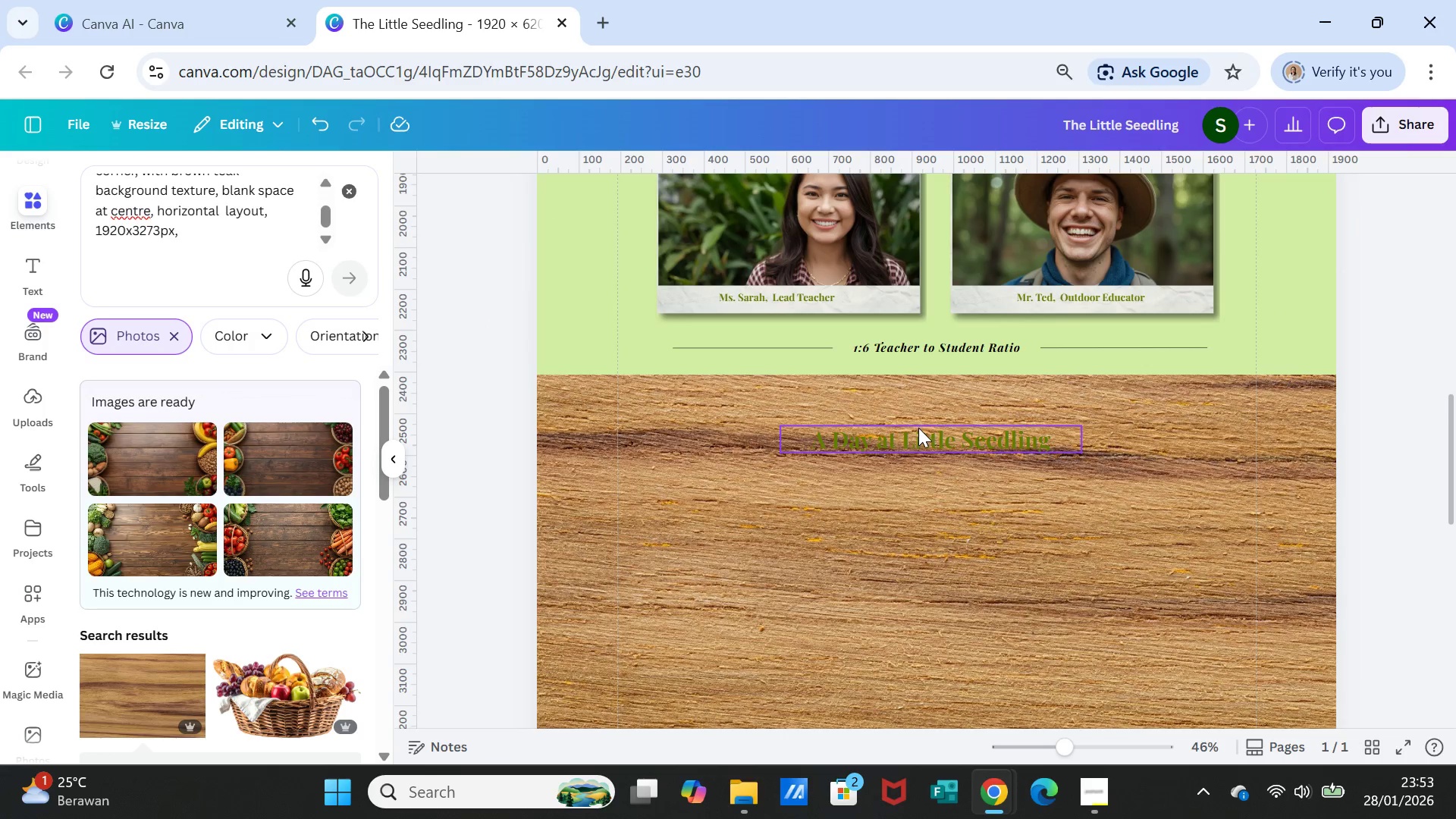 
left_click([918, 428])
 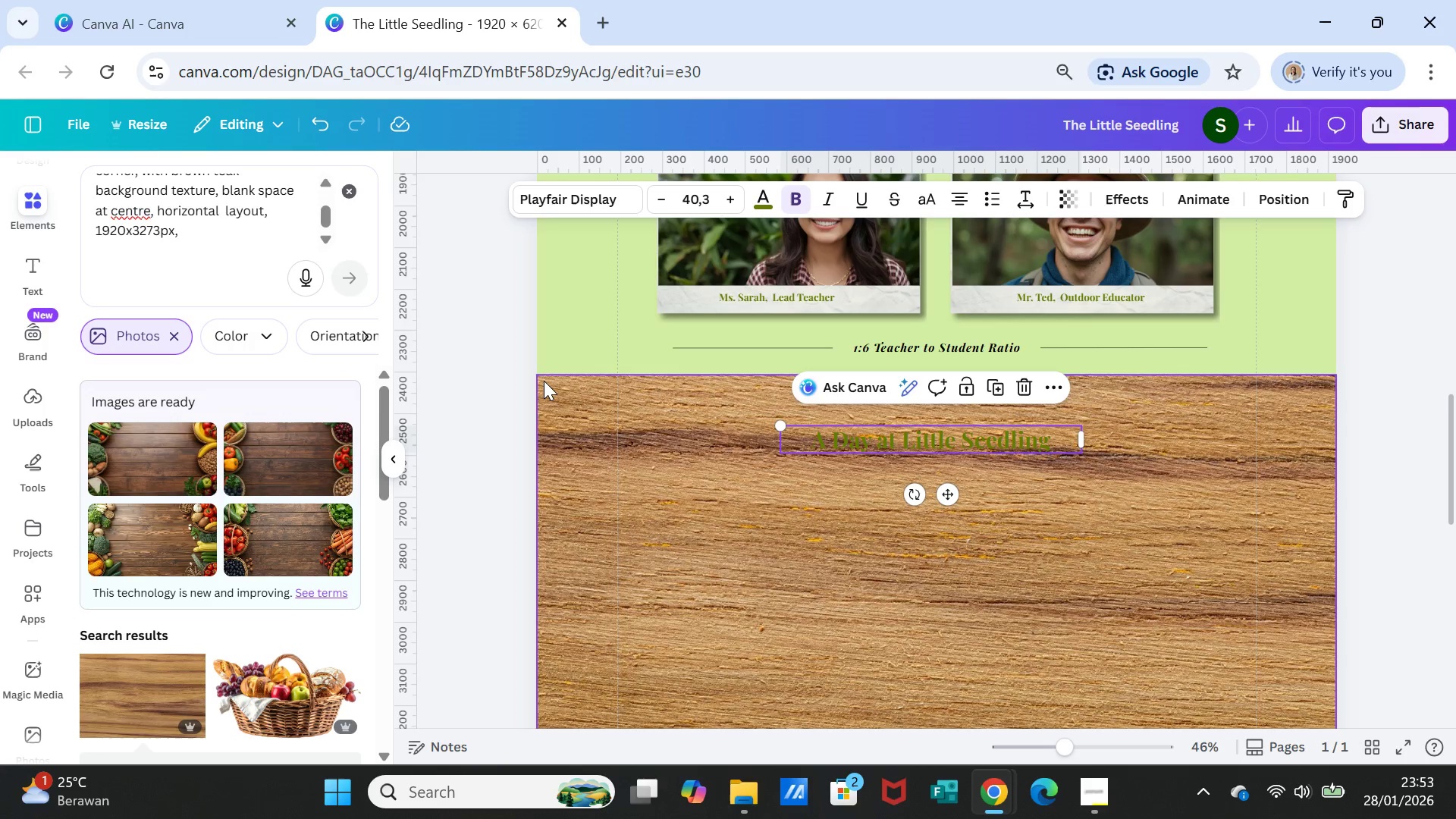 
left_click([613, 439])
 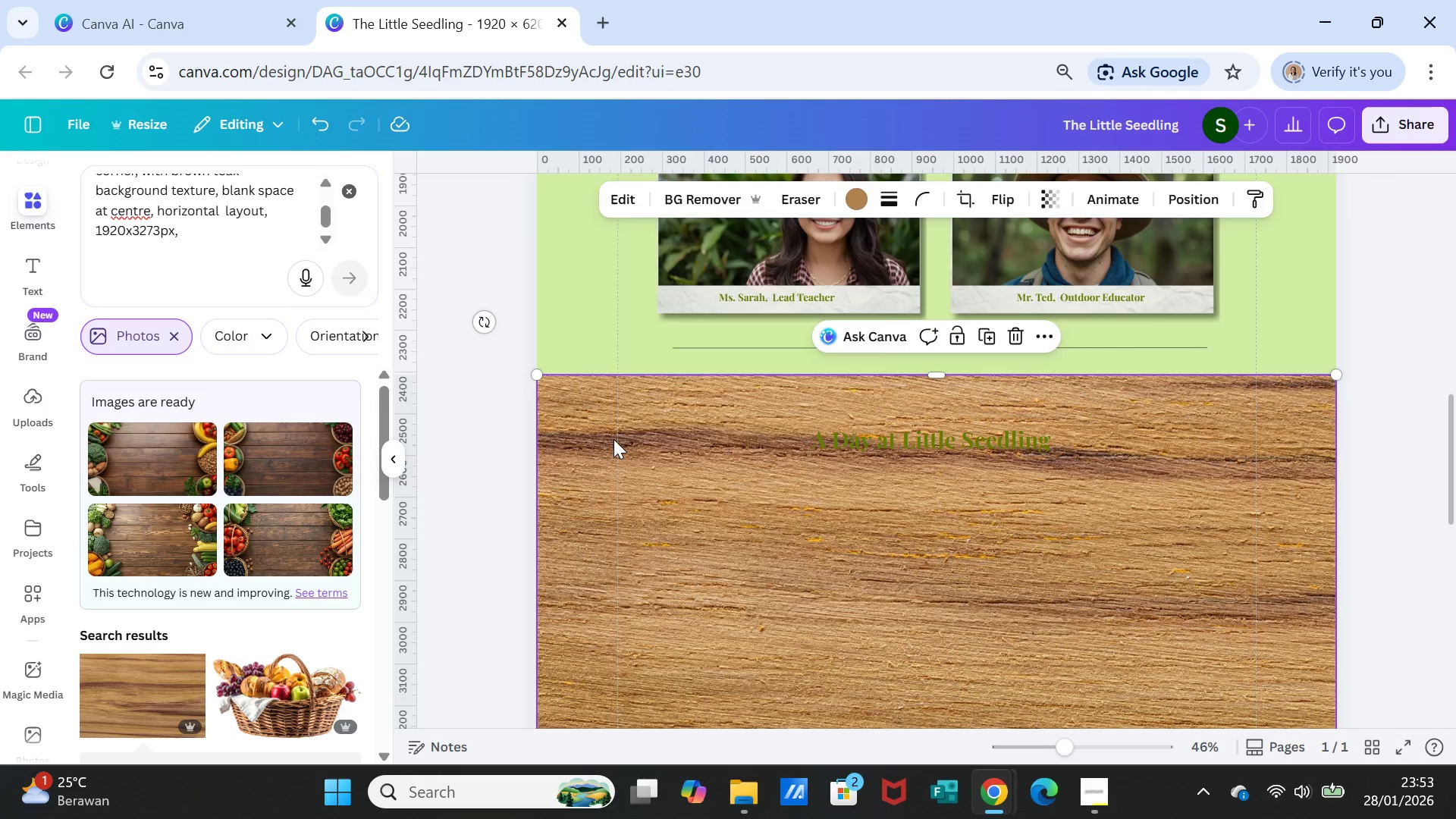 
right_click([613, 439])
 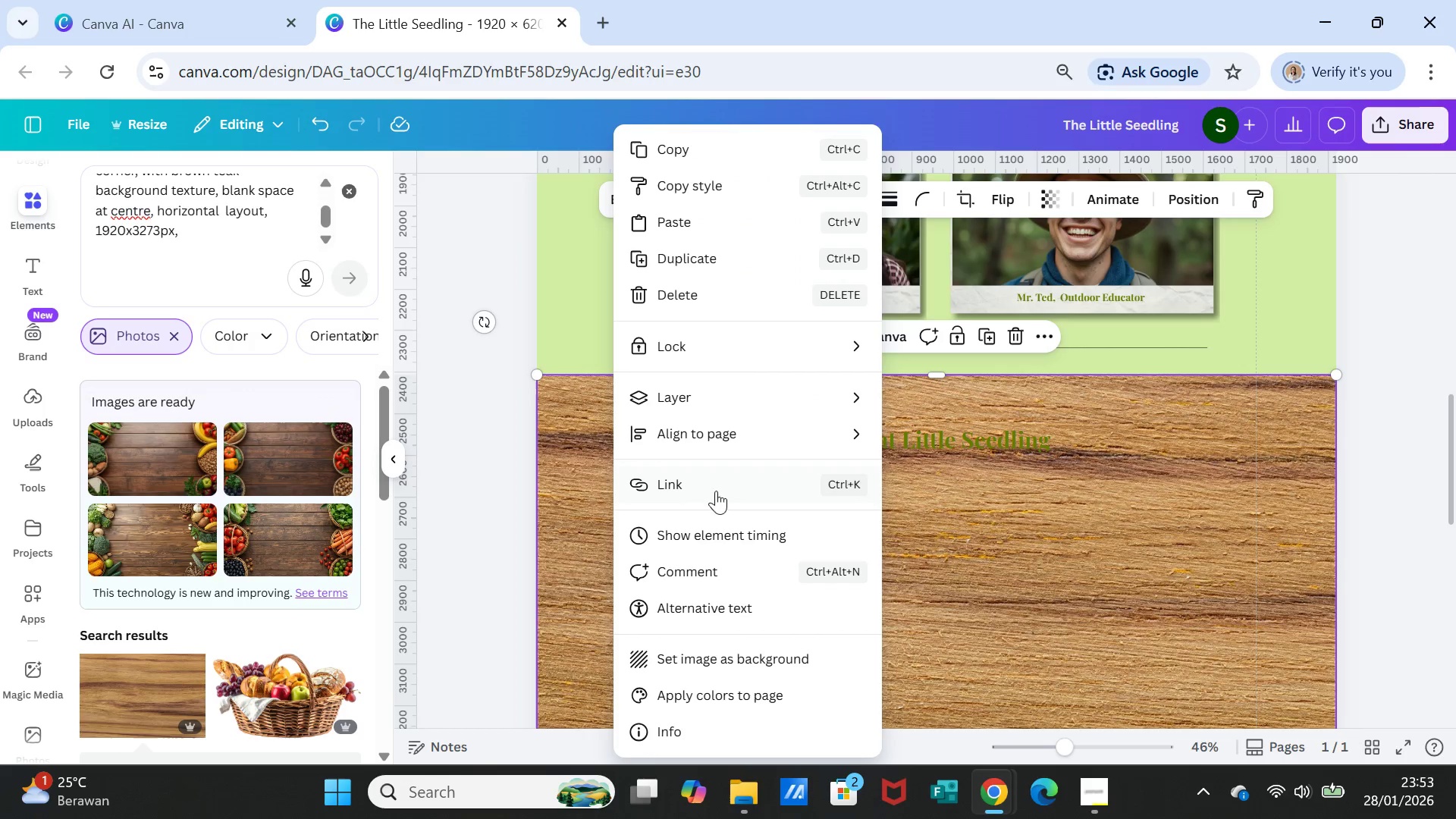 
left_click([723, 395])
 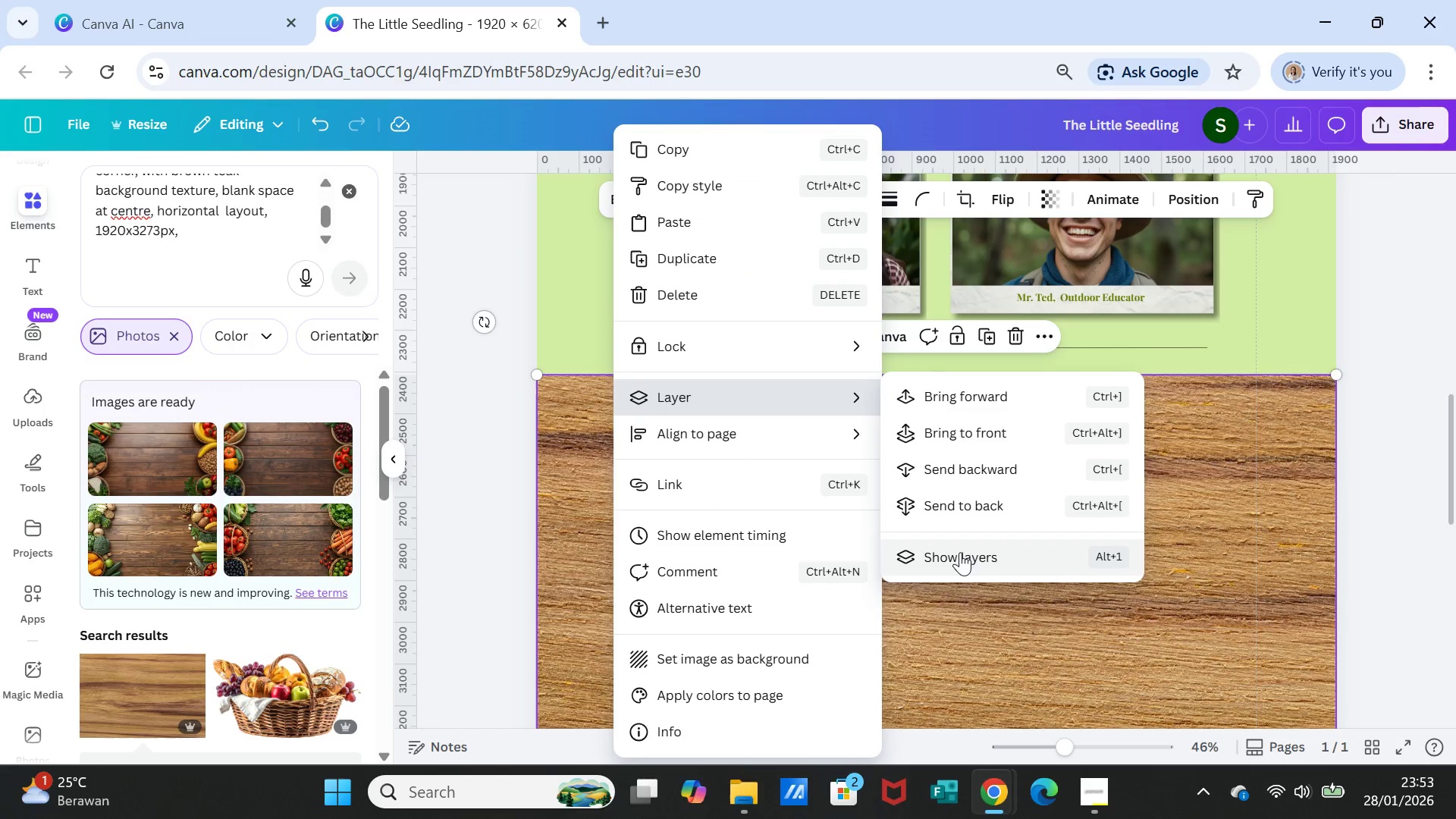 
left_click([960, 554])
 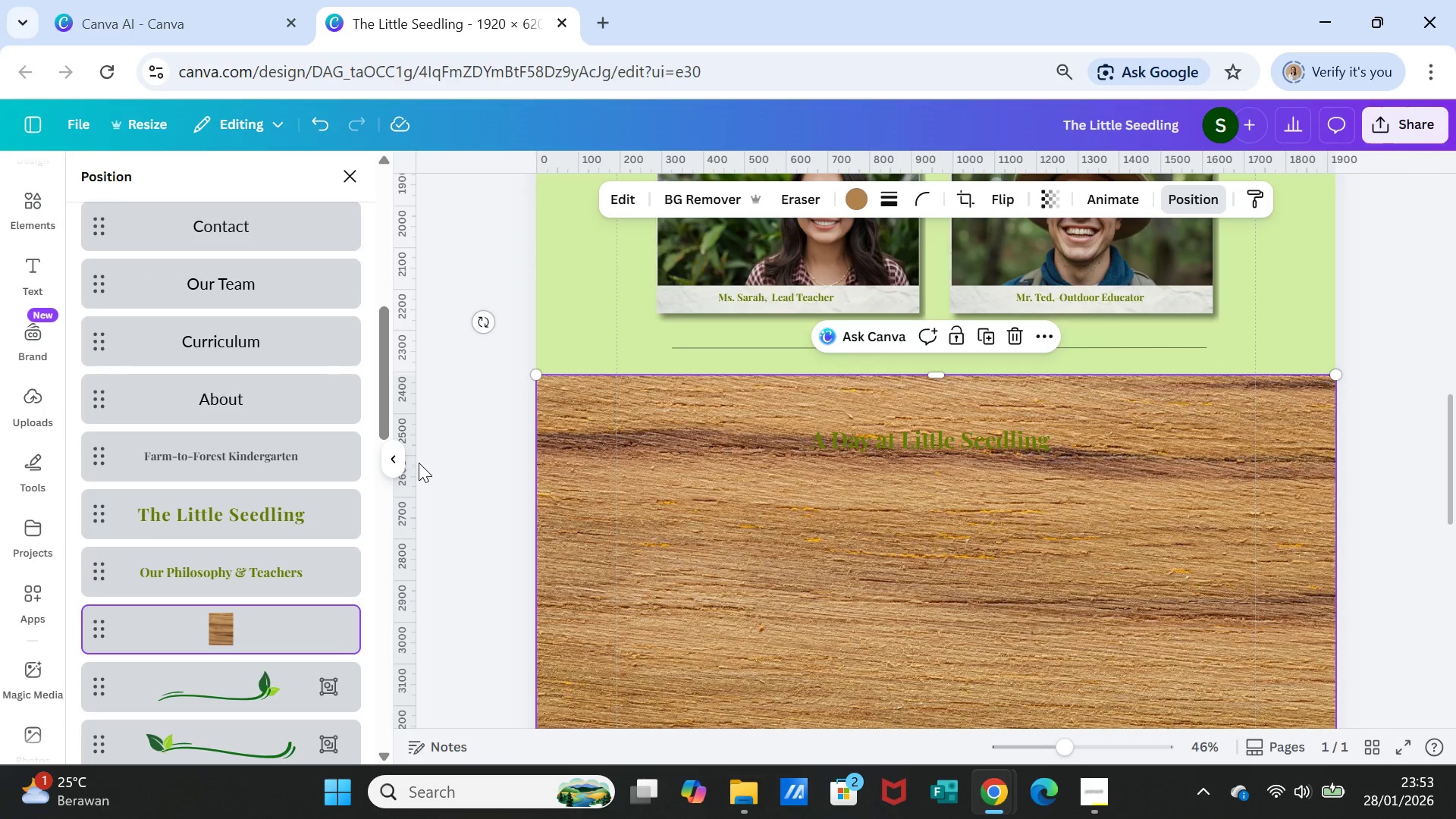 
wait(6.02)
 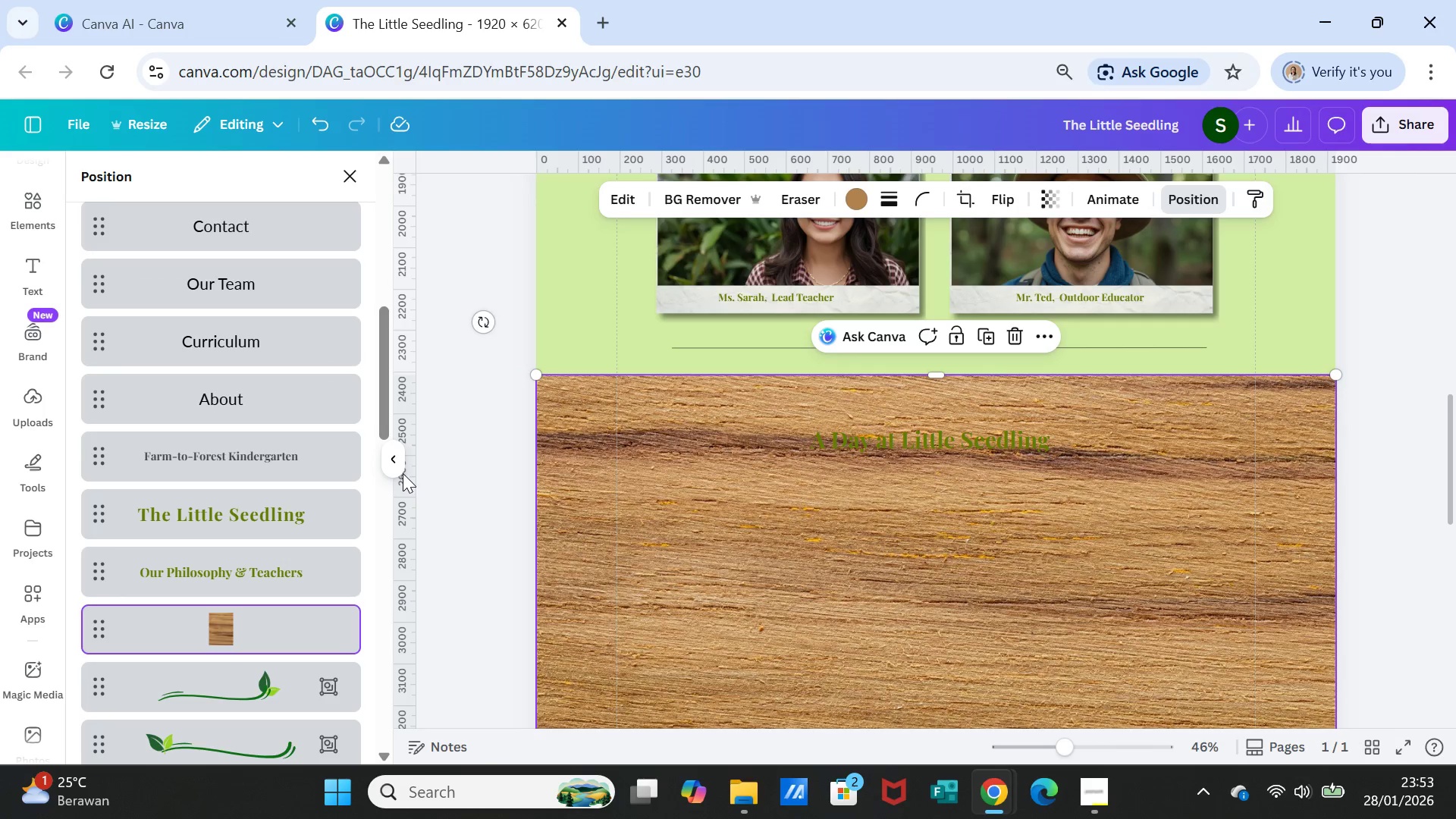 
left_click_drag(start_coordinate=[215, 685], to_coordinate=[224, 613])
 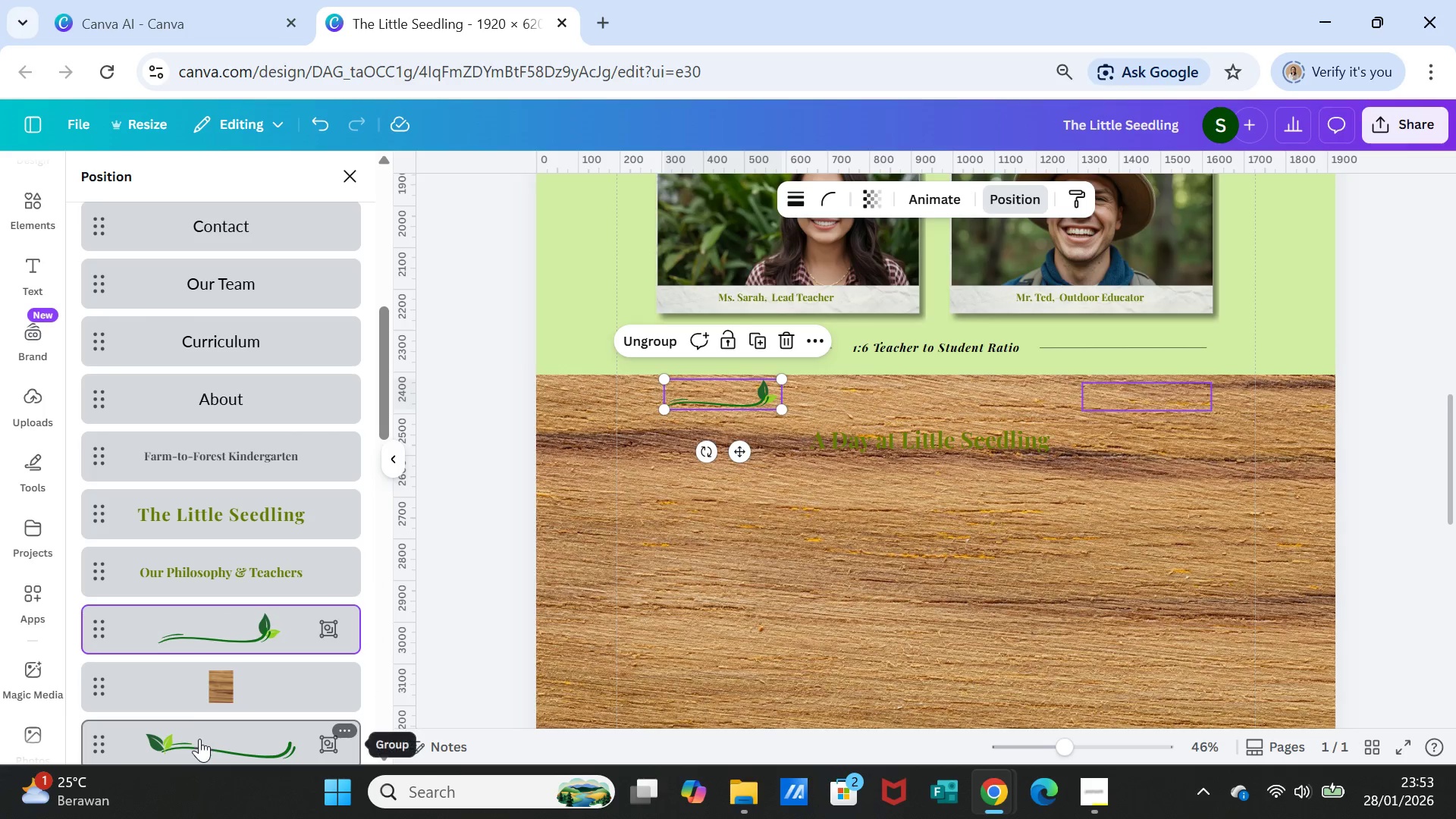 
left_click_drag(start_coordinate=[199, 739], to_coordinate=[194, 607])
 